 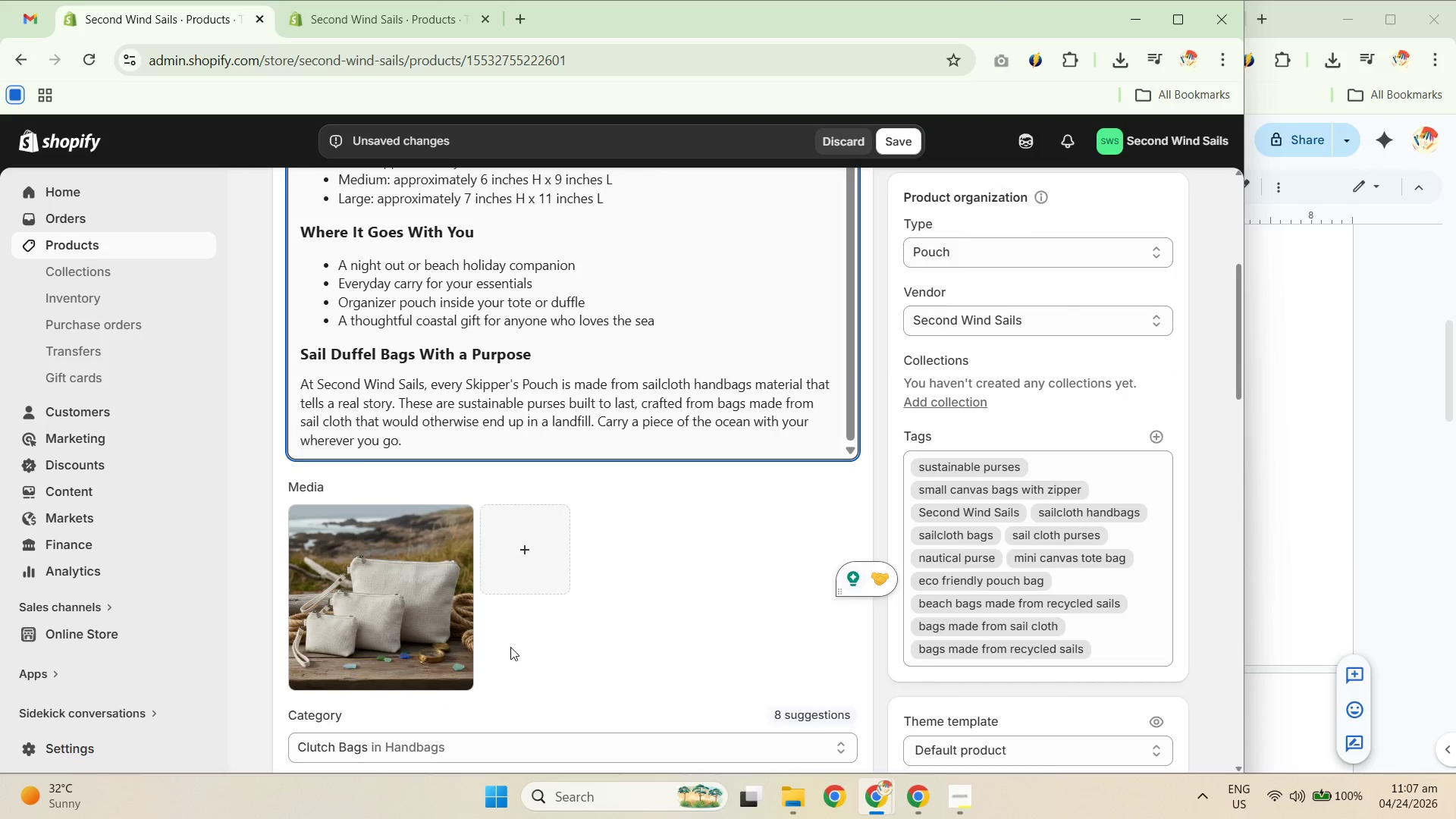 
scroll: coordinate [453, 589], scroll_direction: down, amount: 1.0
 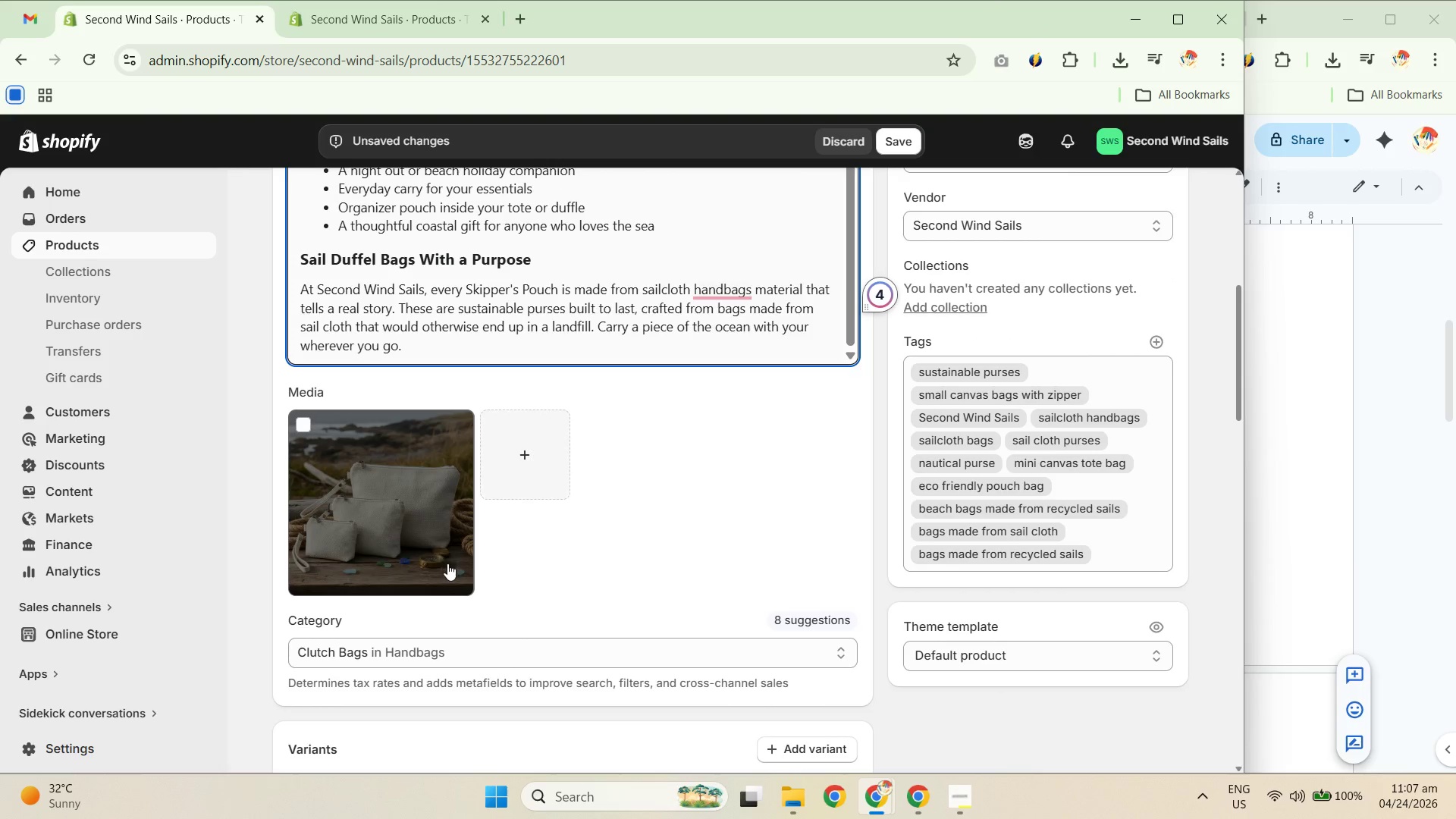 
scroll: coordinate [582, 429], scroll_direction: up, amount: 5.0
 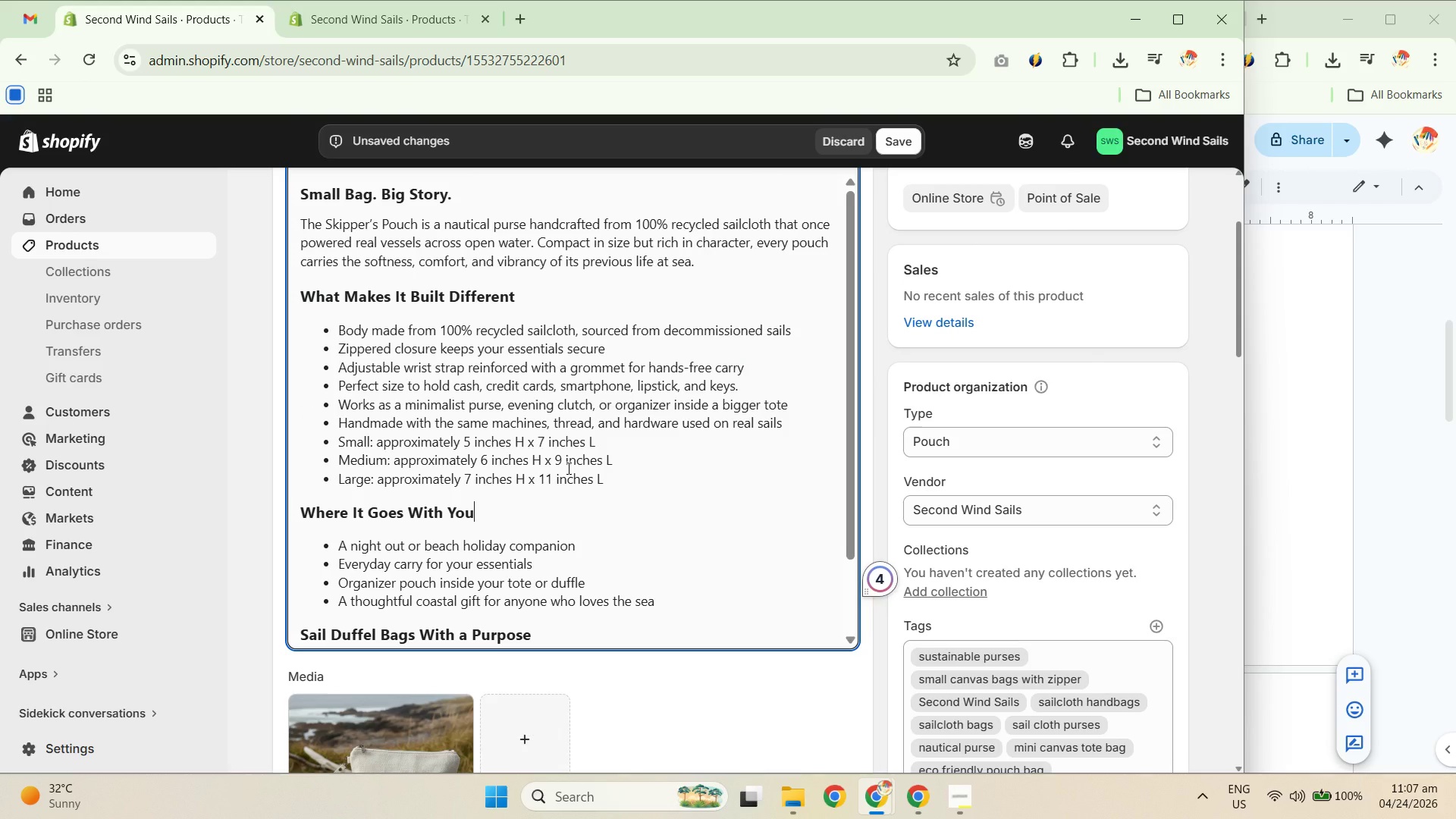 
scroll: coordinate [372, 717], scroll_direction: down, amount: 2.0
 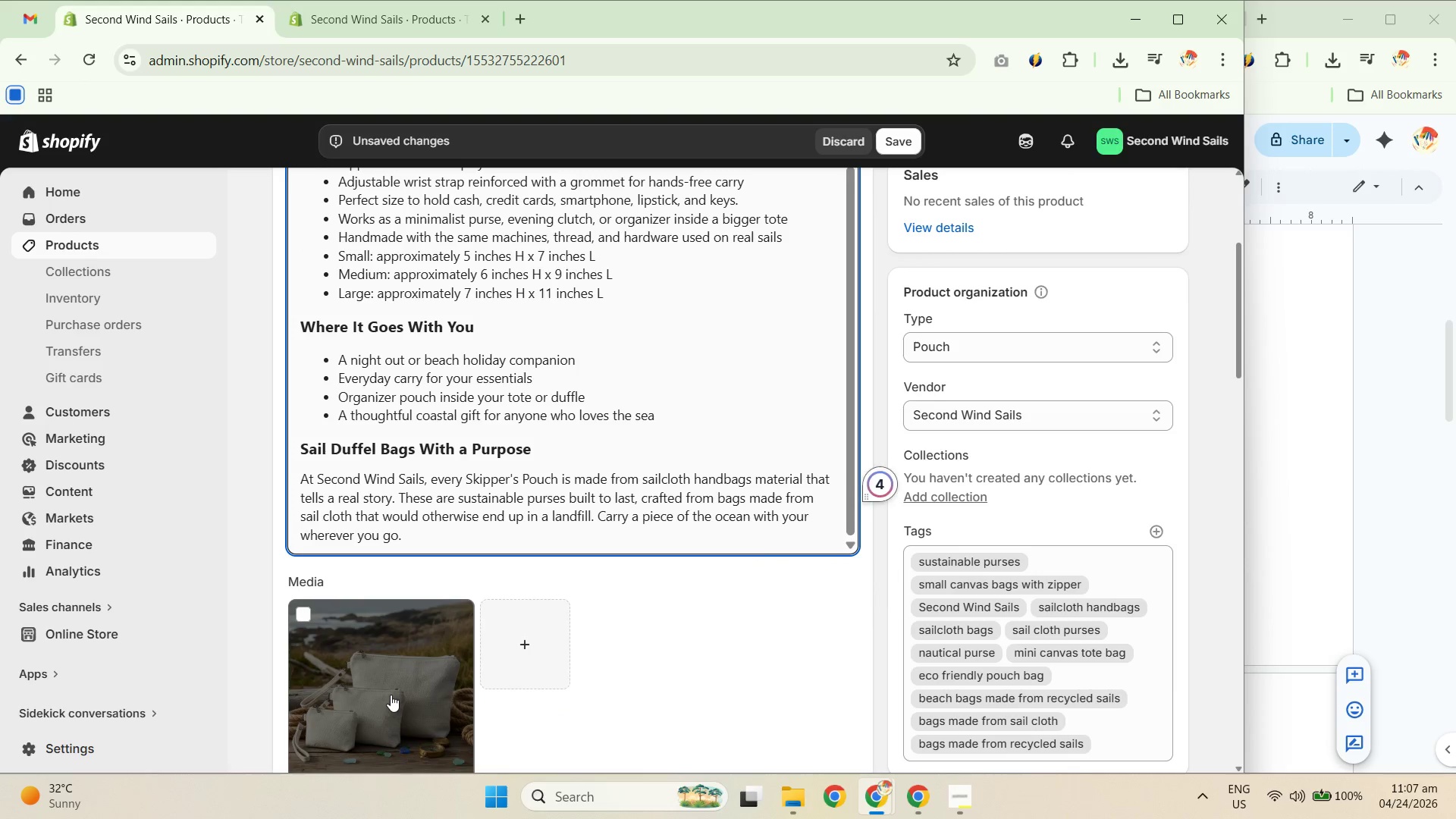 
left_click([391, 695])
 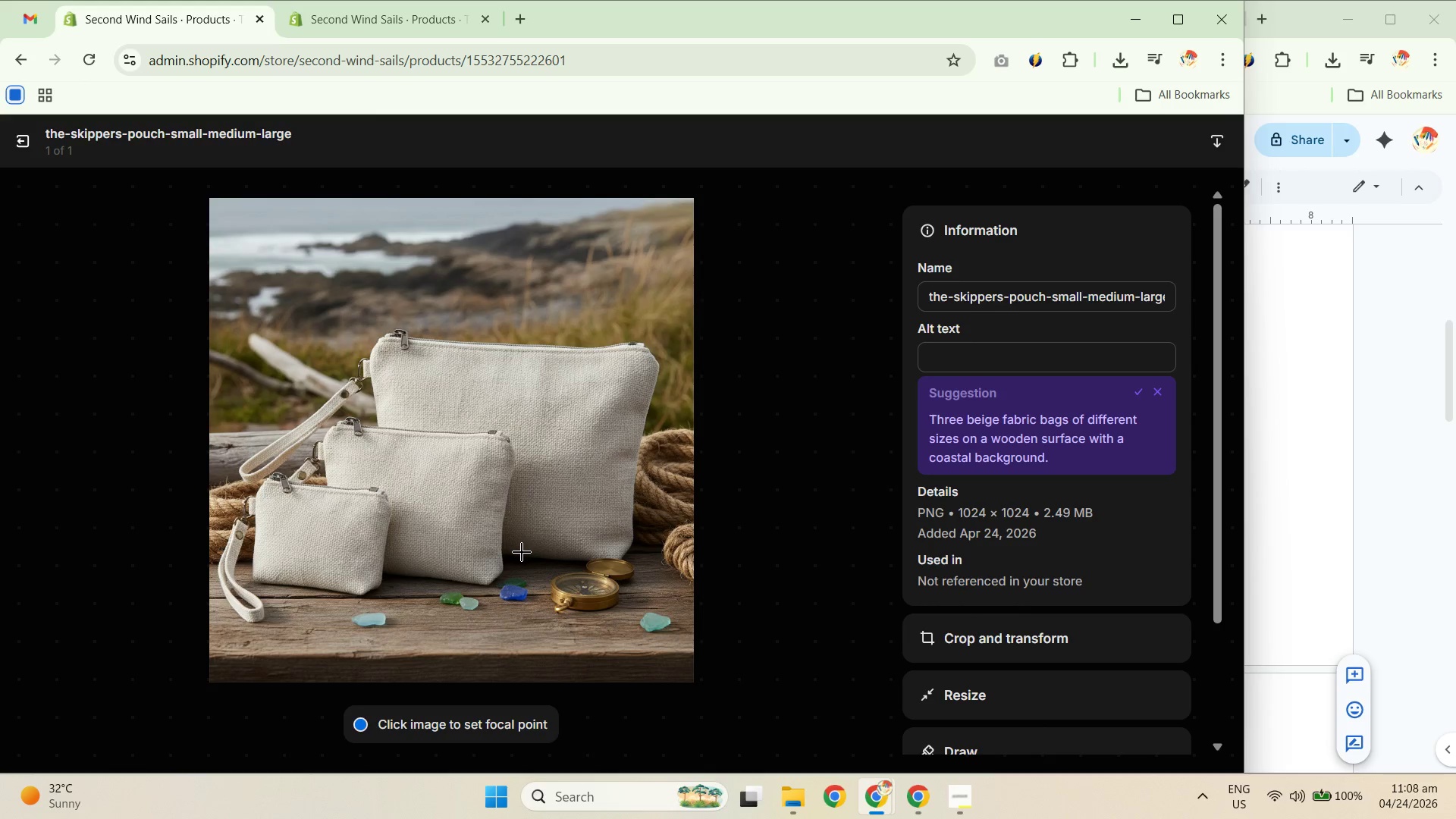 
wait(12.73)
 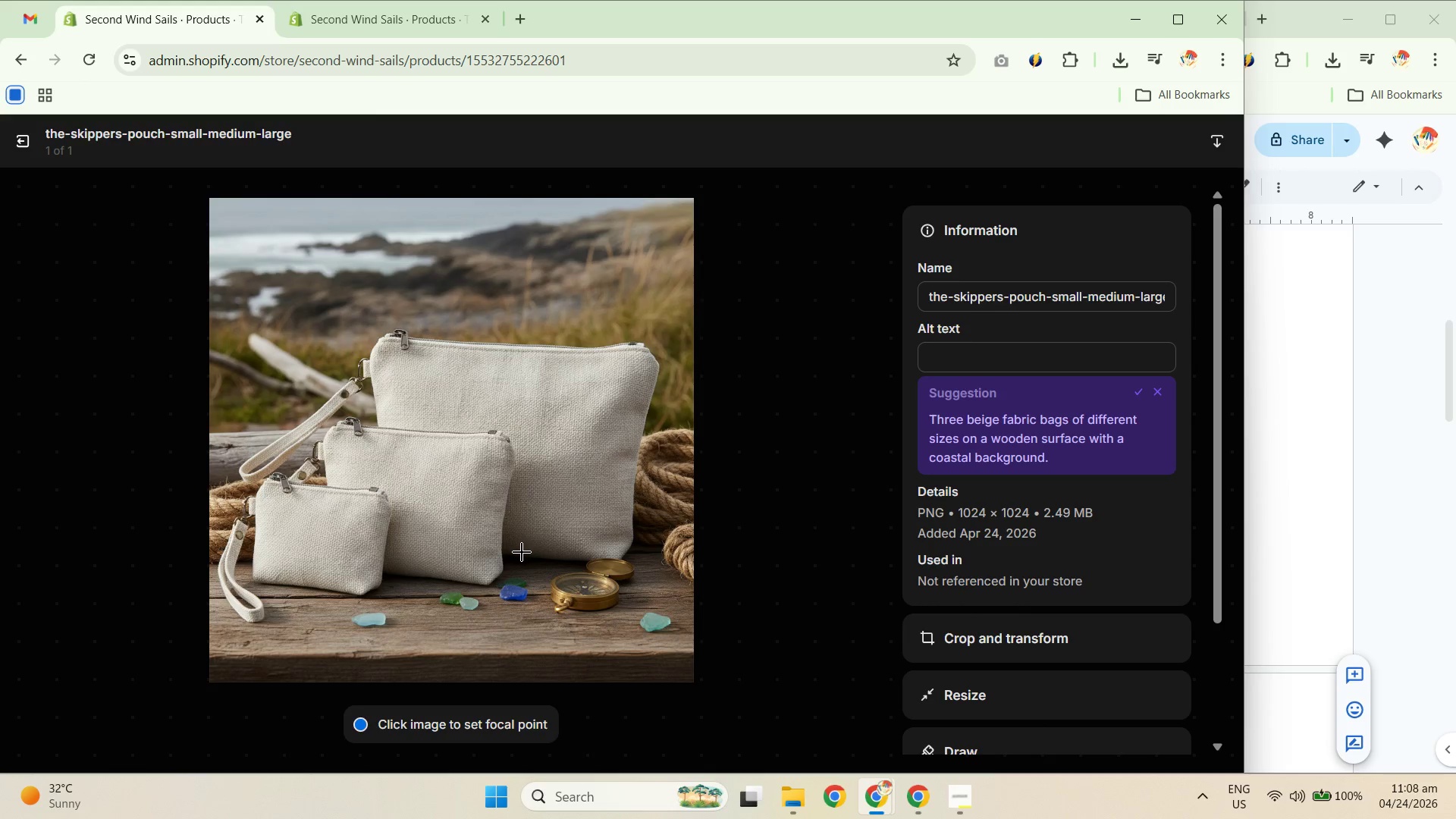 
scroll: coordinate [458, 482], scroll_direction: up, amount: 1.0
 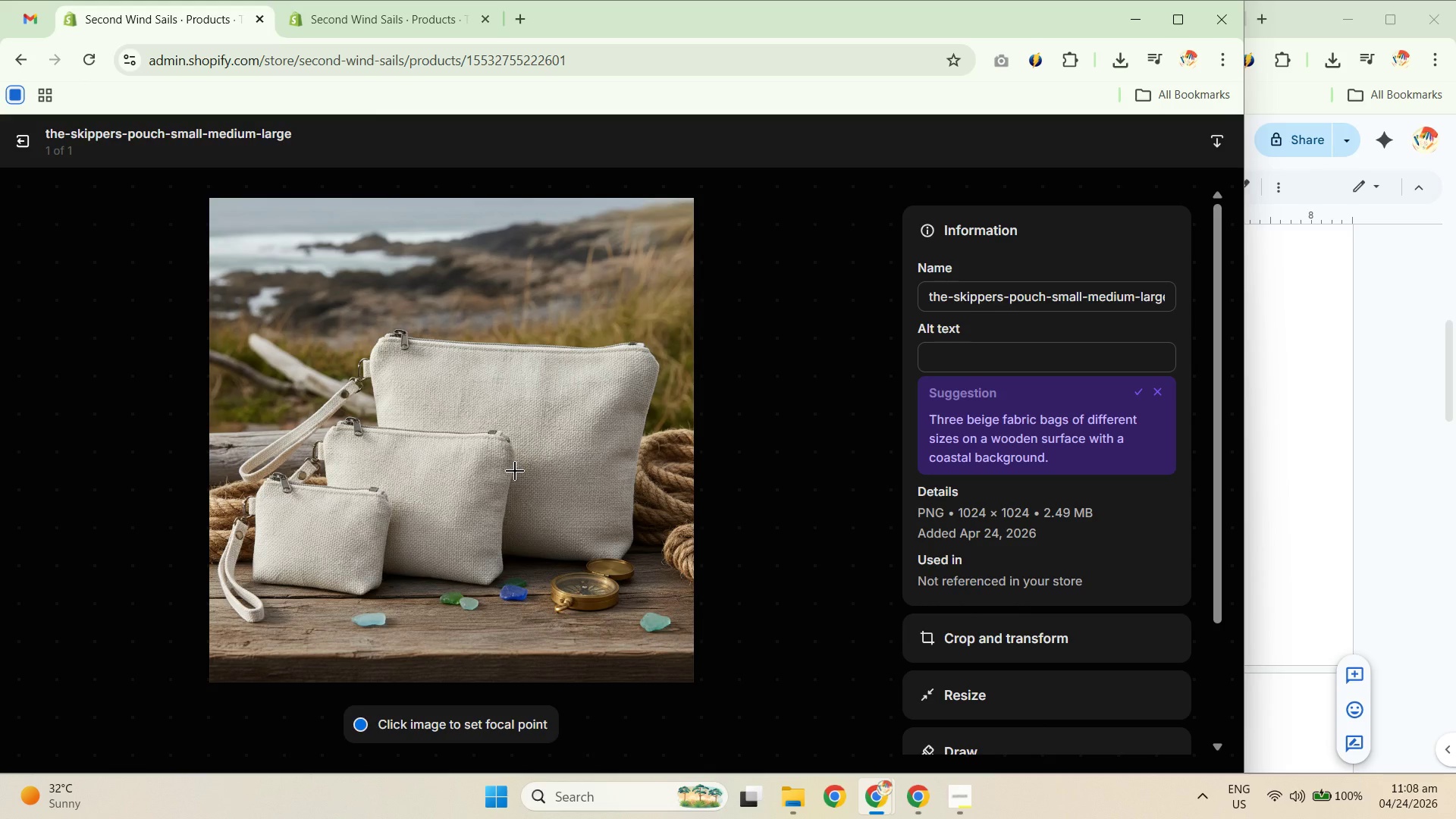 
wait(12.86)
 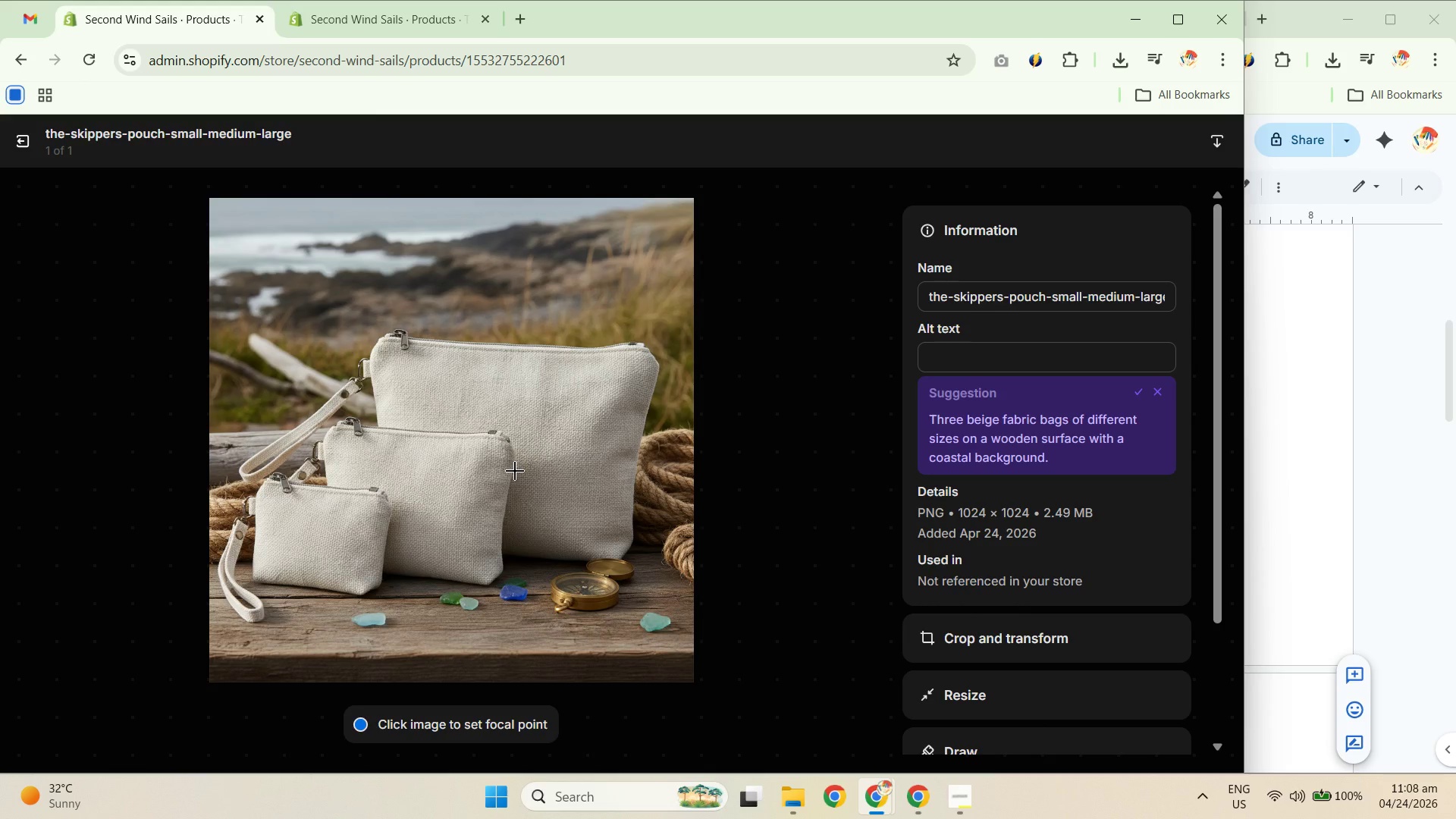 
left_click_drag(start_coordinate=[973, 418], to_coordinate=[1035, 419])
 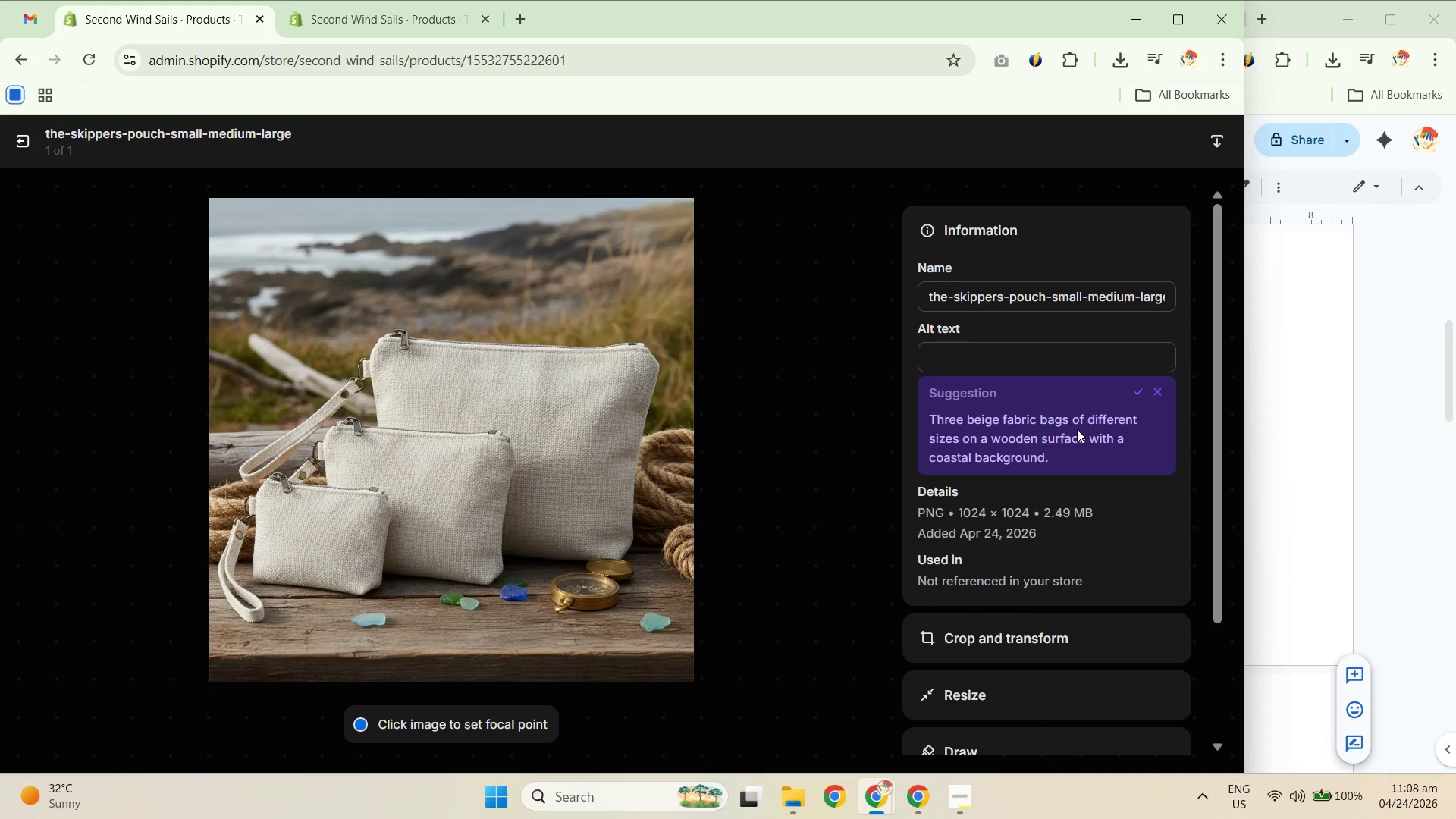 
left_click([1077, 429])
 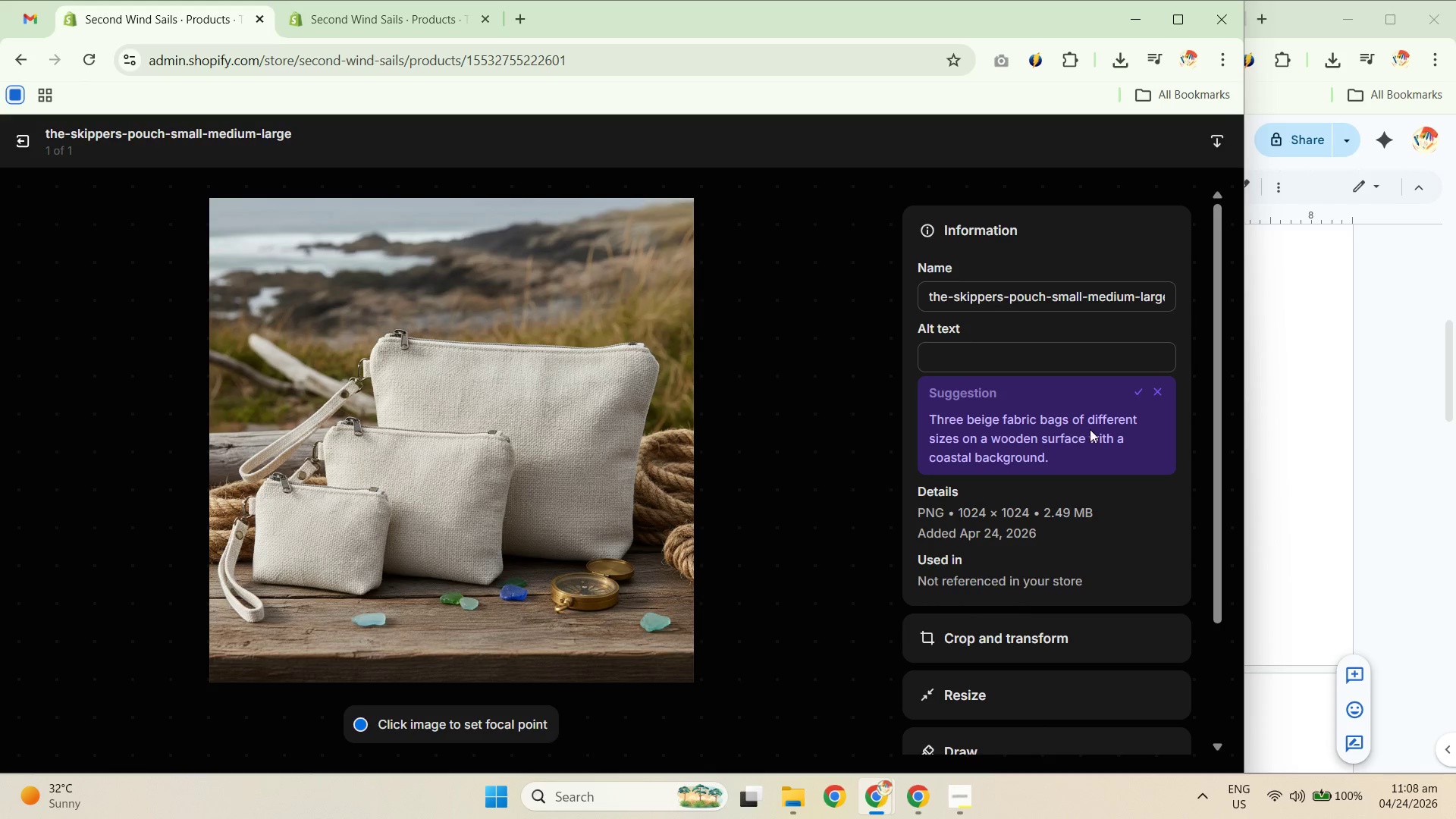 
left_click_drag(start_coordinate=[1092, 429], to_coordinate=[967, 415])
 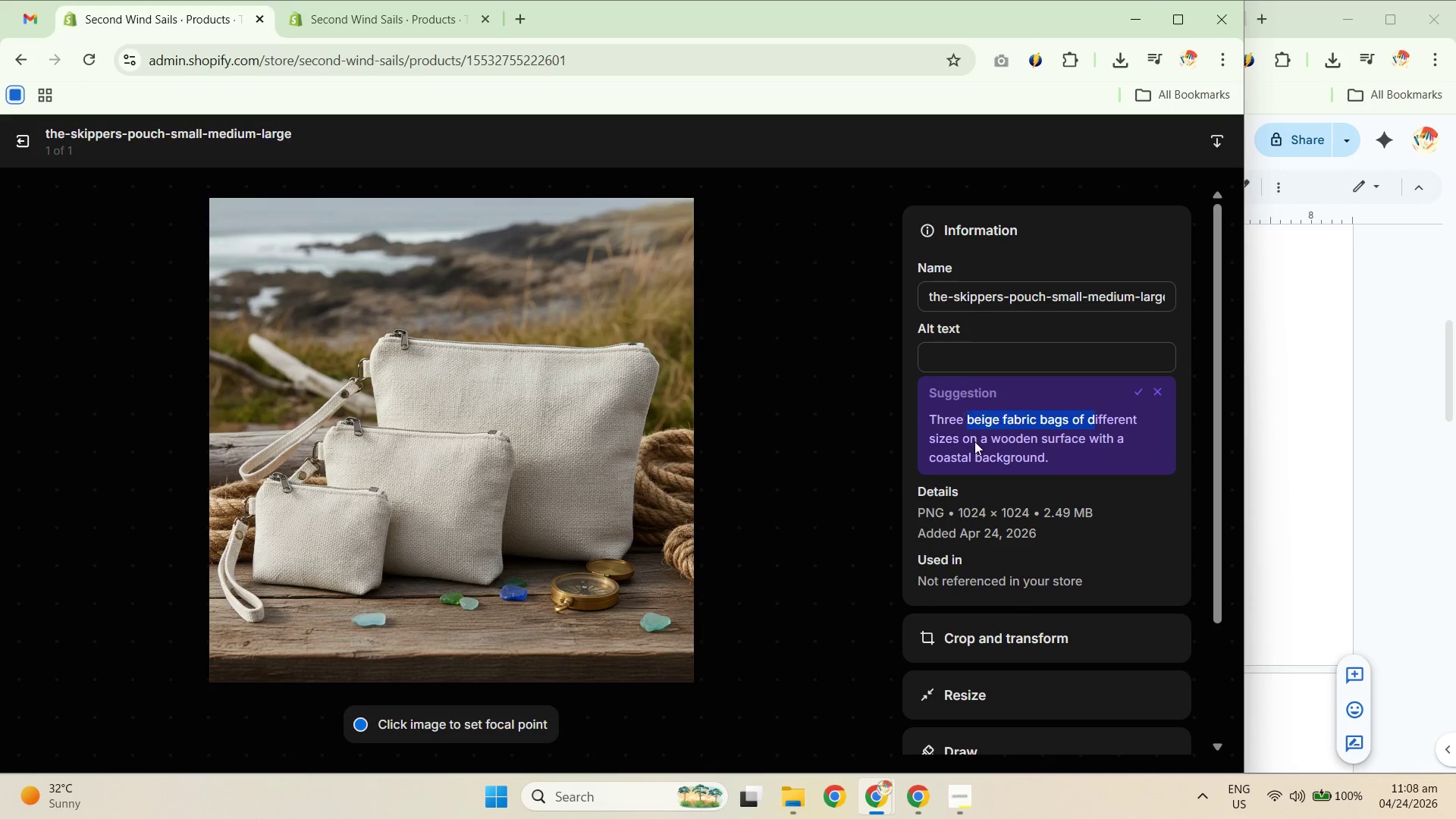 
left_click([975, 442])
 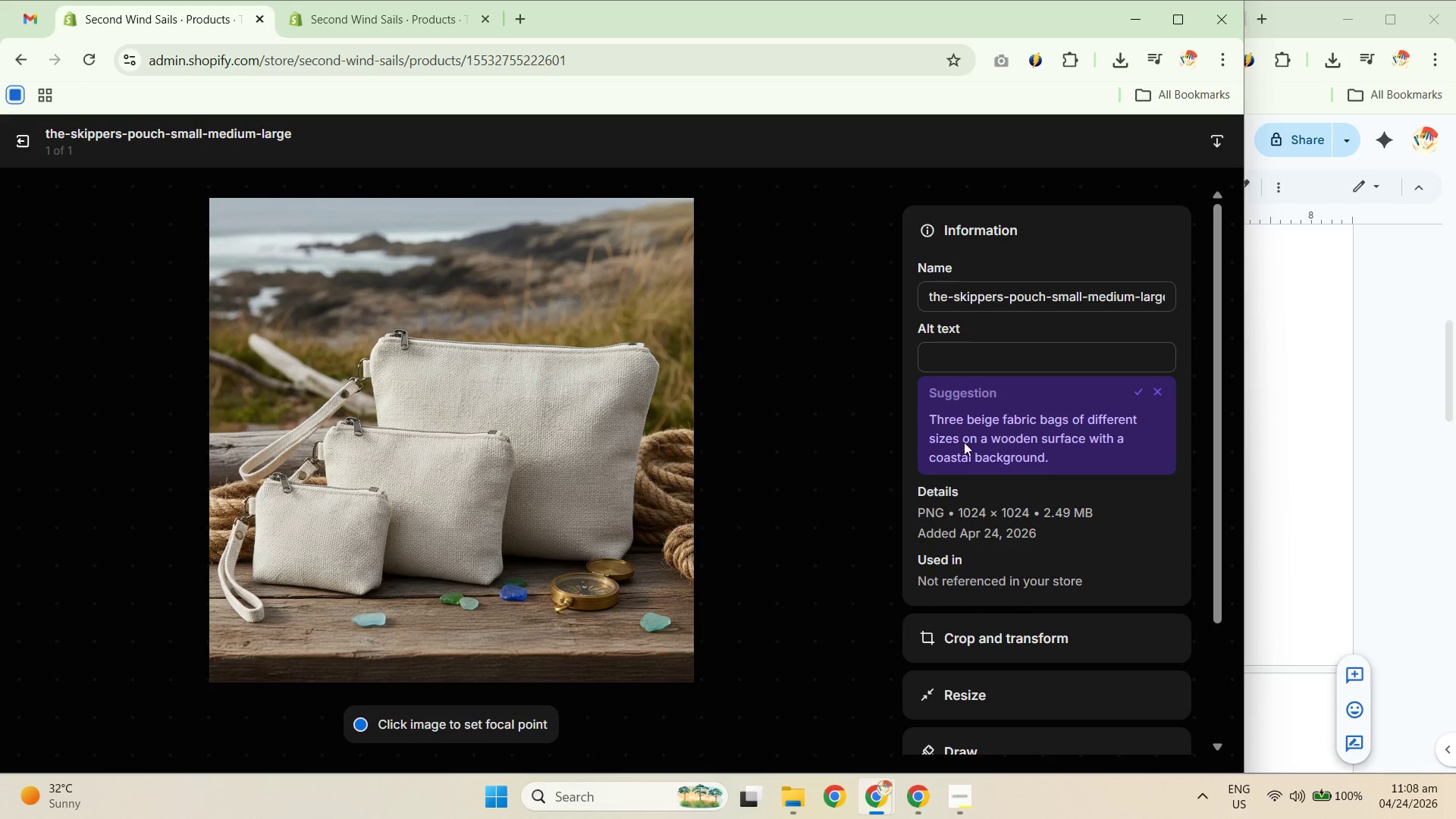 
left_click_drag(start_coordinate=[945, 447], to_coordinate=[1065, 438])
 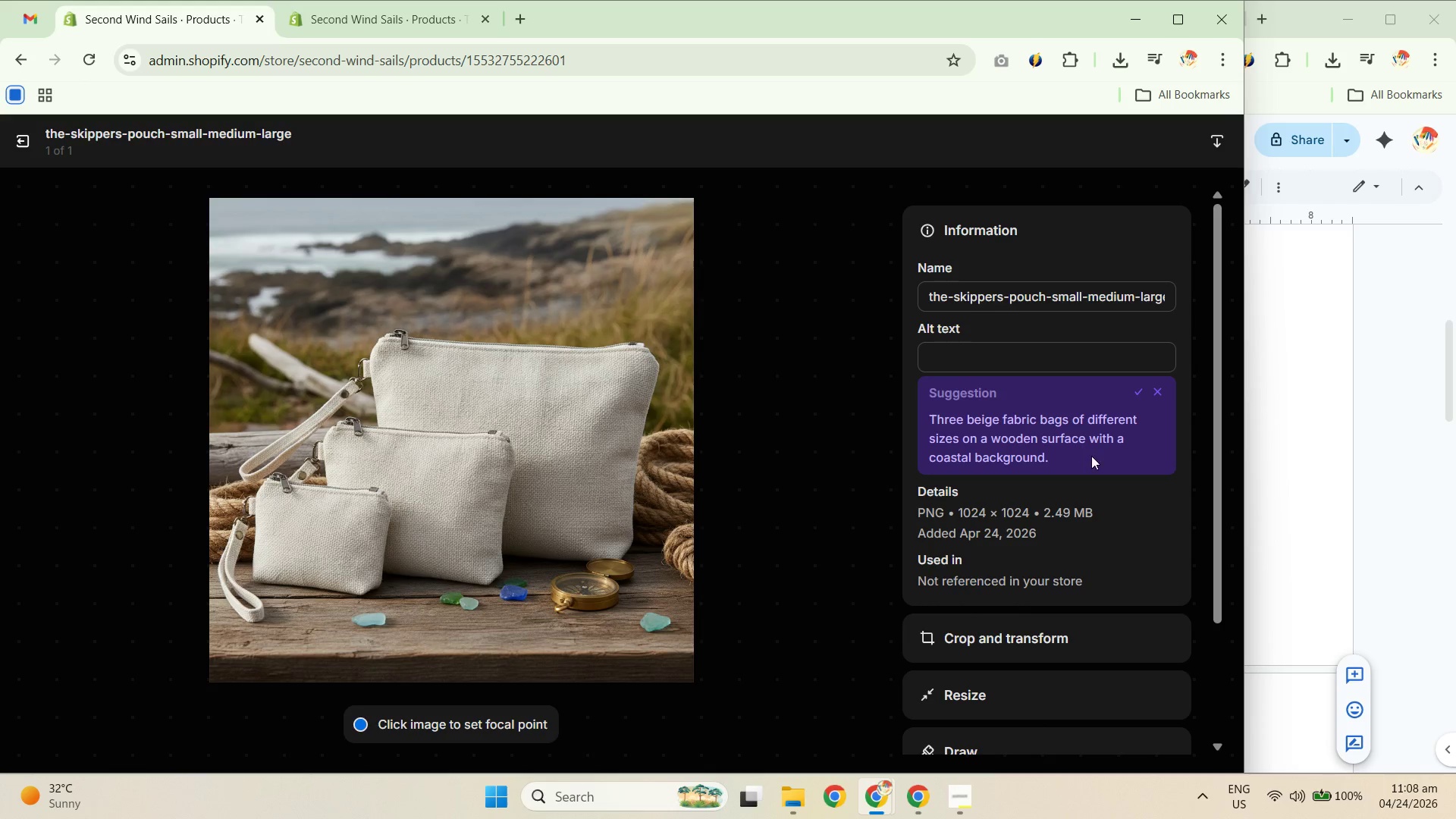 
left_click_drag(start_coordinate=[1097, 460], to_coordinate=[973, 449])
 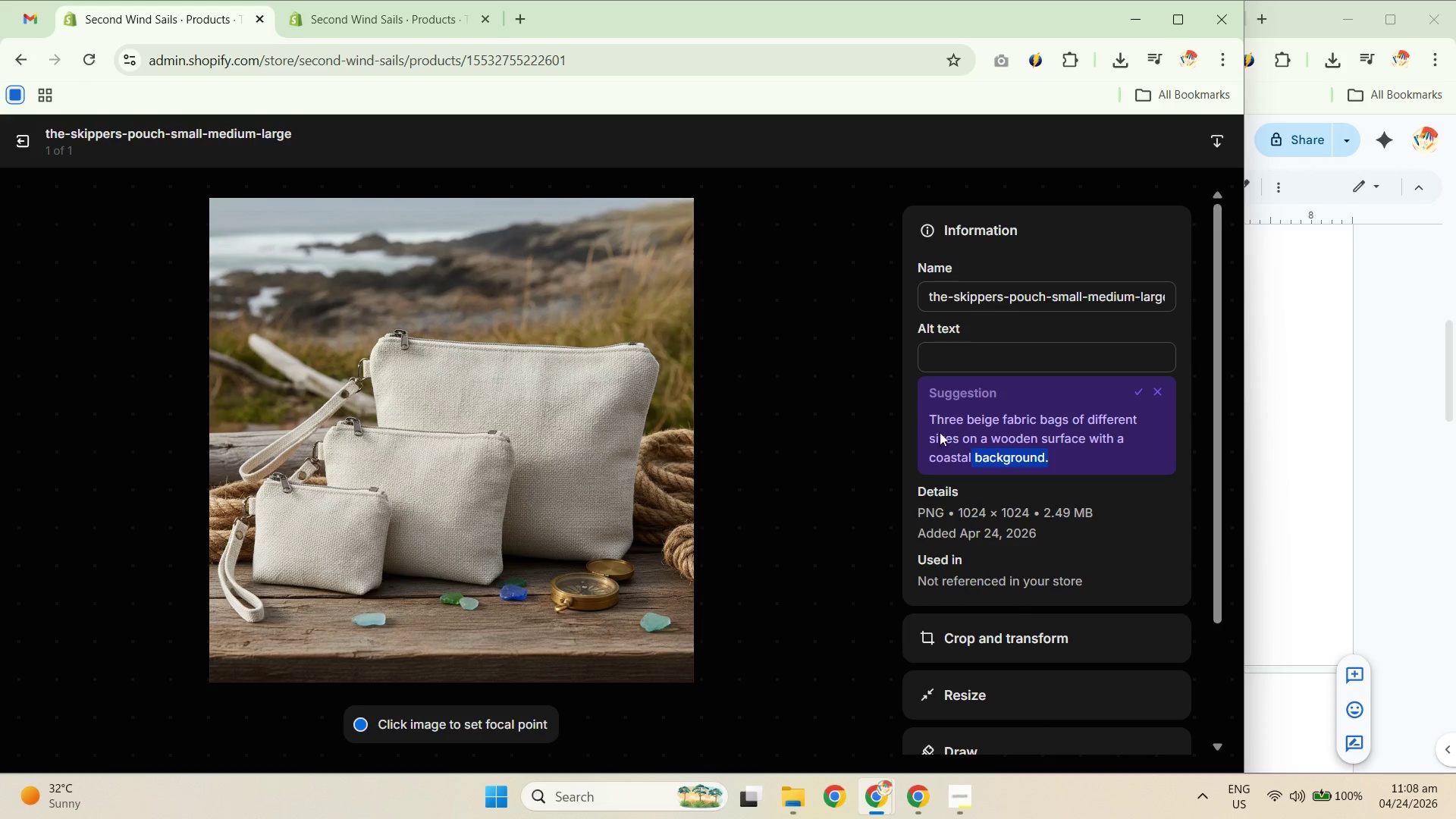 
left_click_drag(start_coordinate=[930, 432], to_coordinate=[1040, 432])
 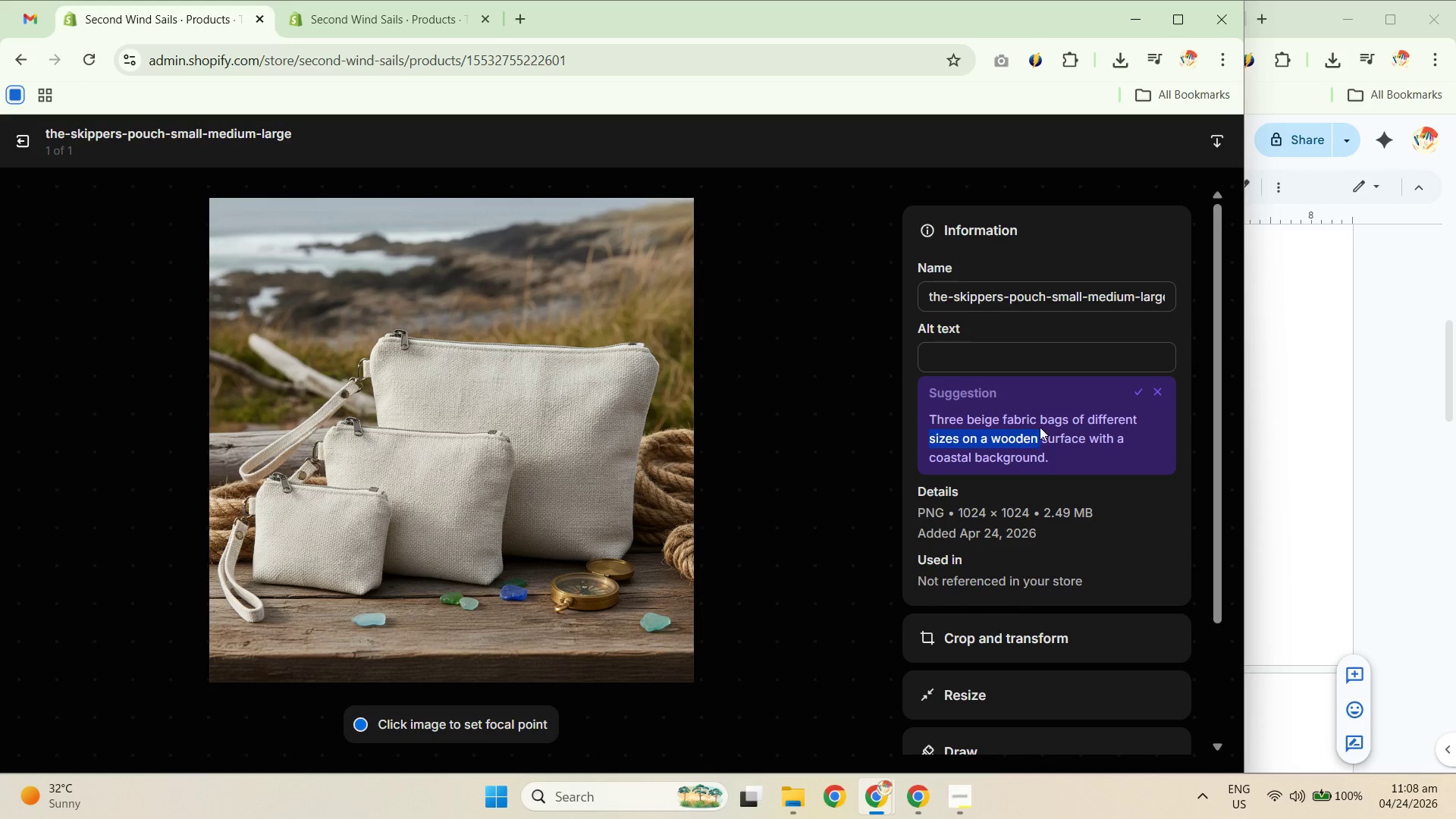 
left_click_drag(start_coordinate=[943, 419], to_coordinate=[1112, 411])
 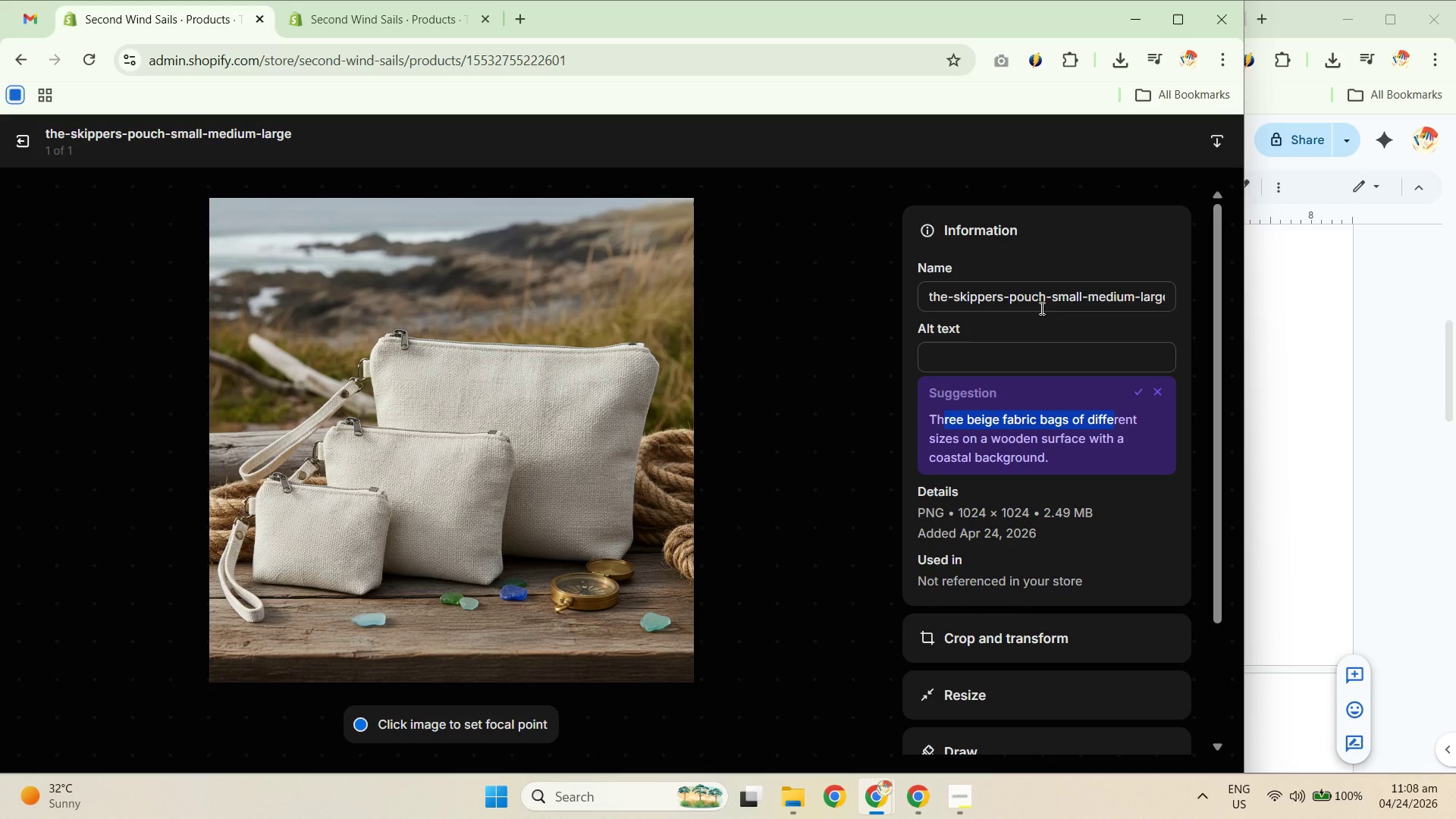 
left_click([1018, 293])
 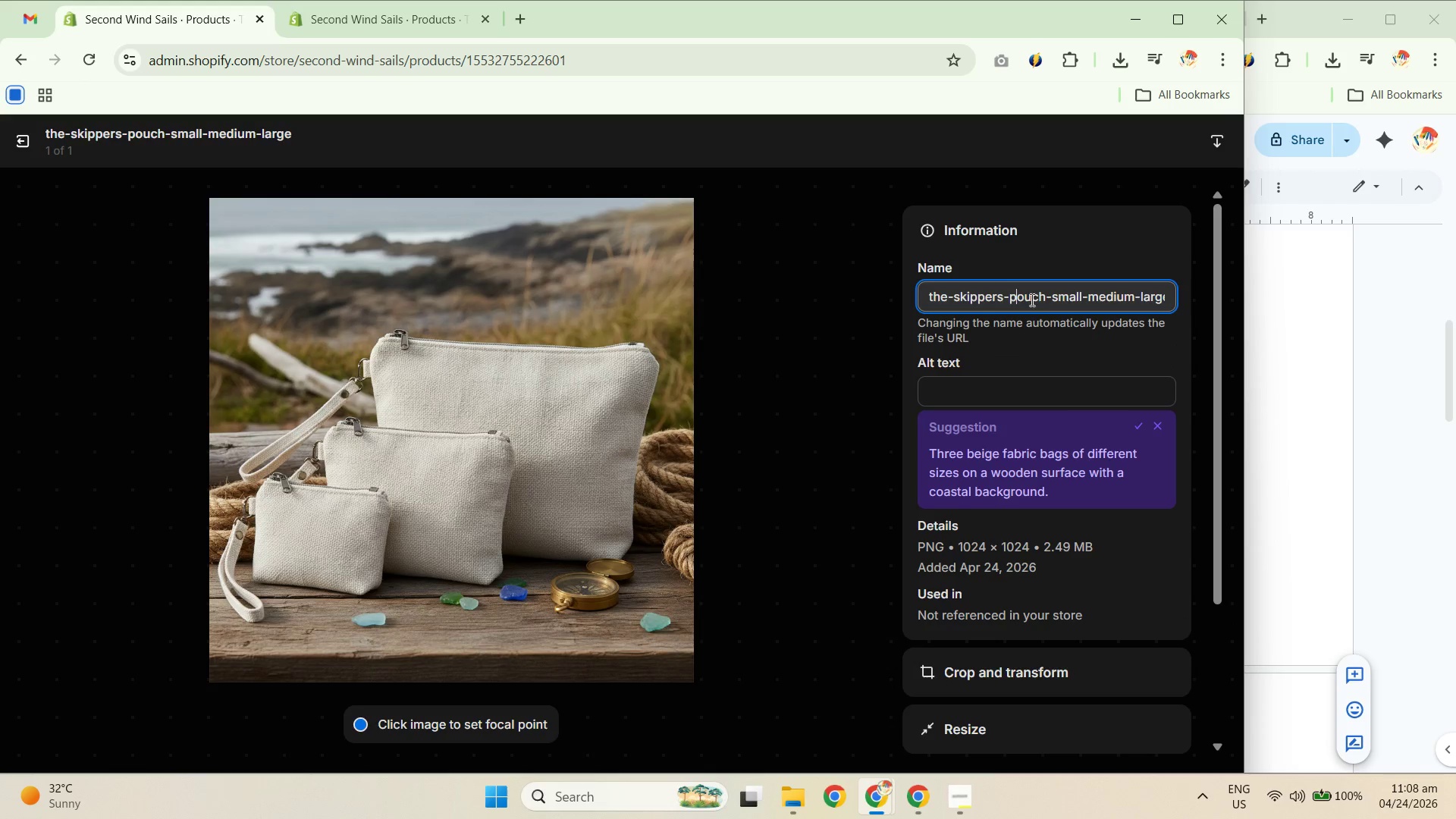 
key(Control+A)
 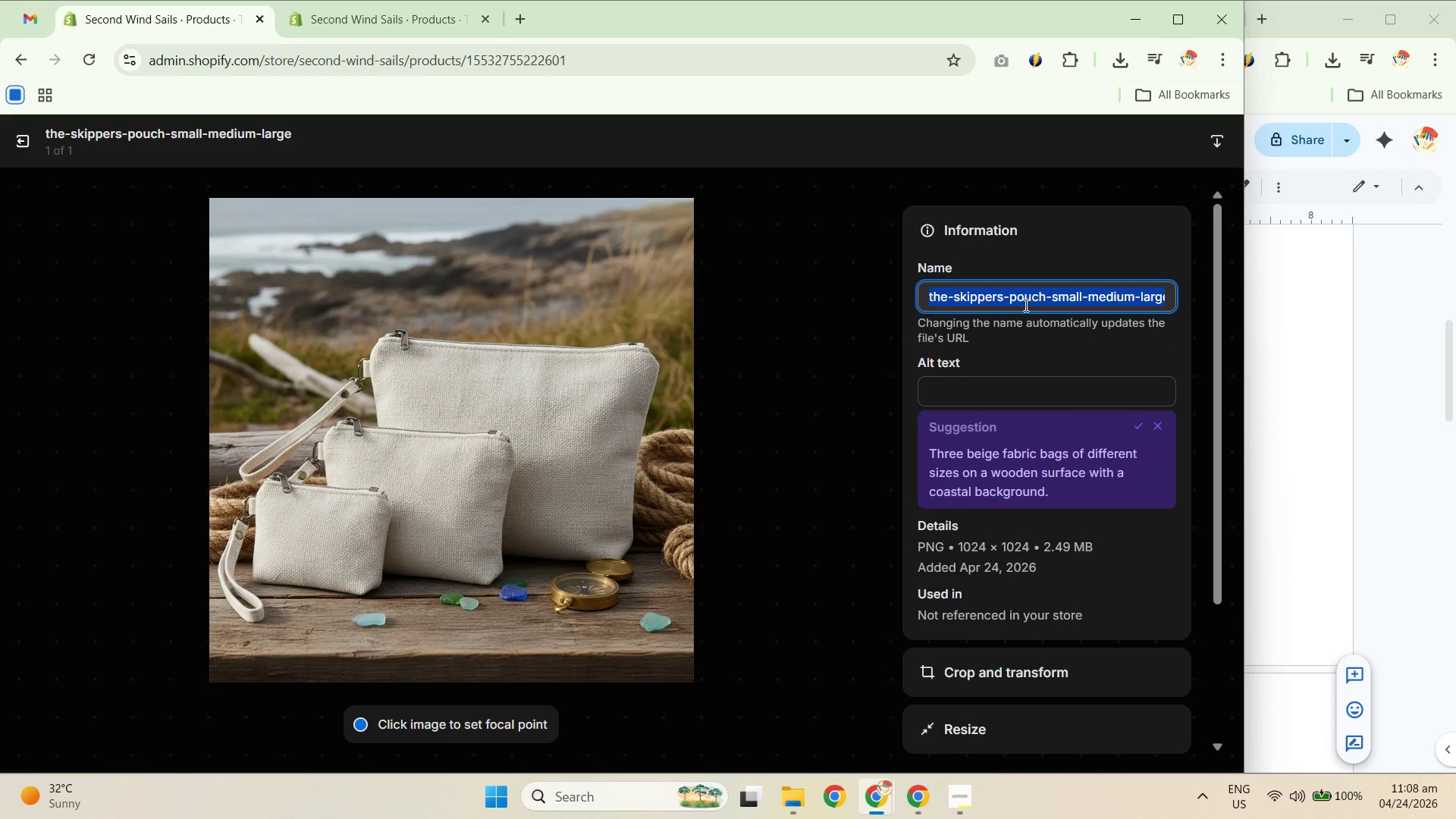 
type(second-wind-sails-skippers-pouch-small-medium-large-sailcloth)
 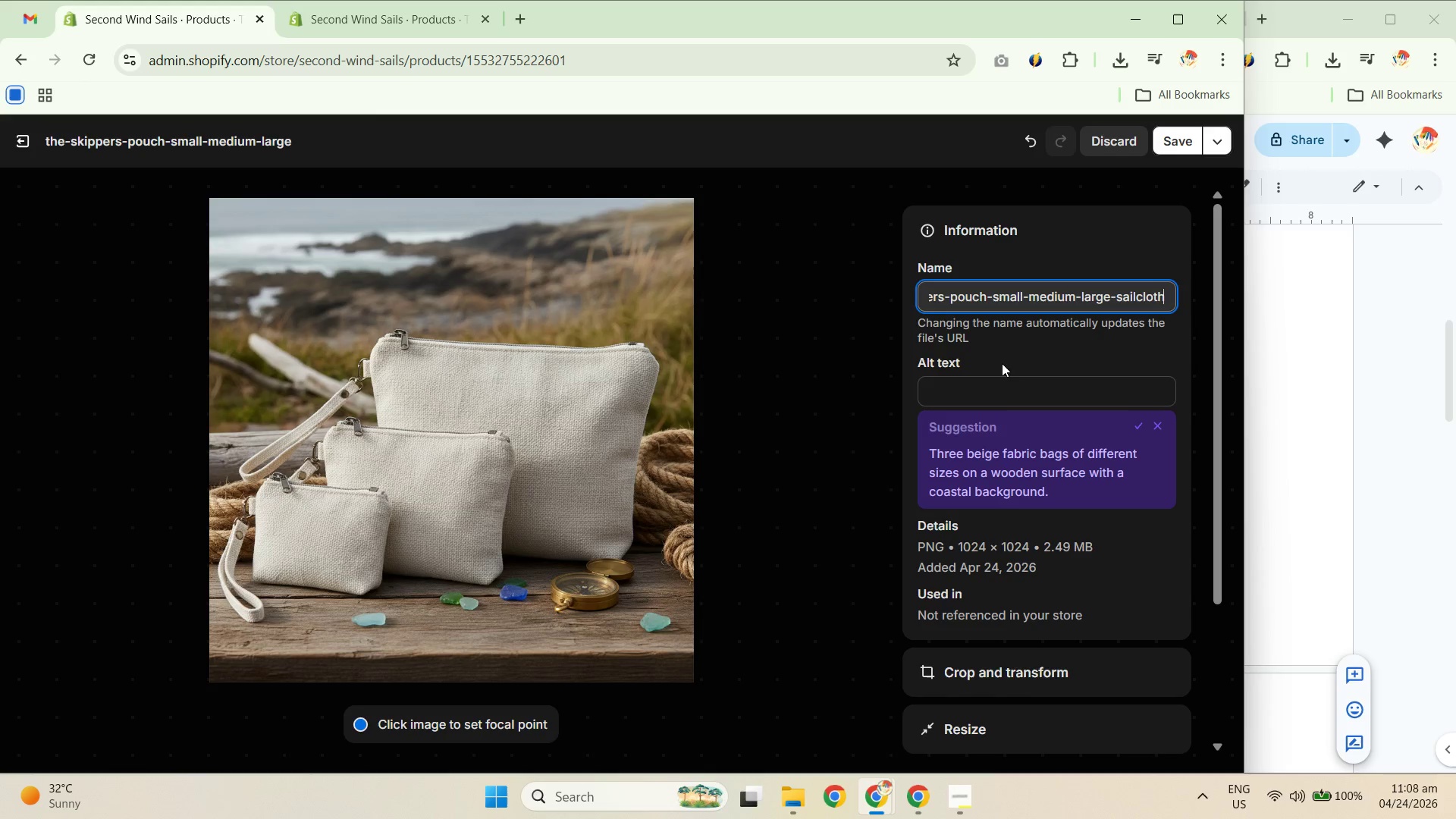 
left_click([1005, 395])
 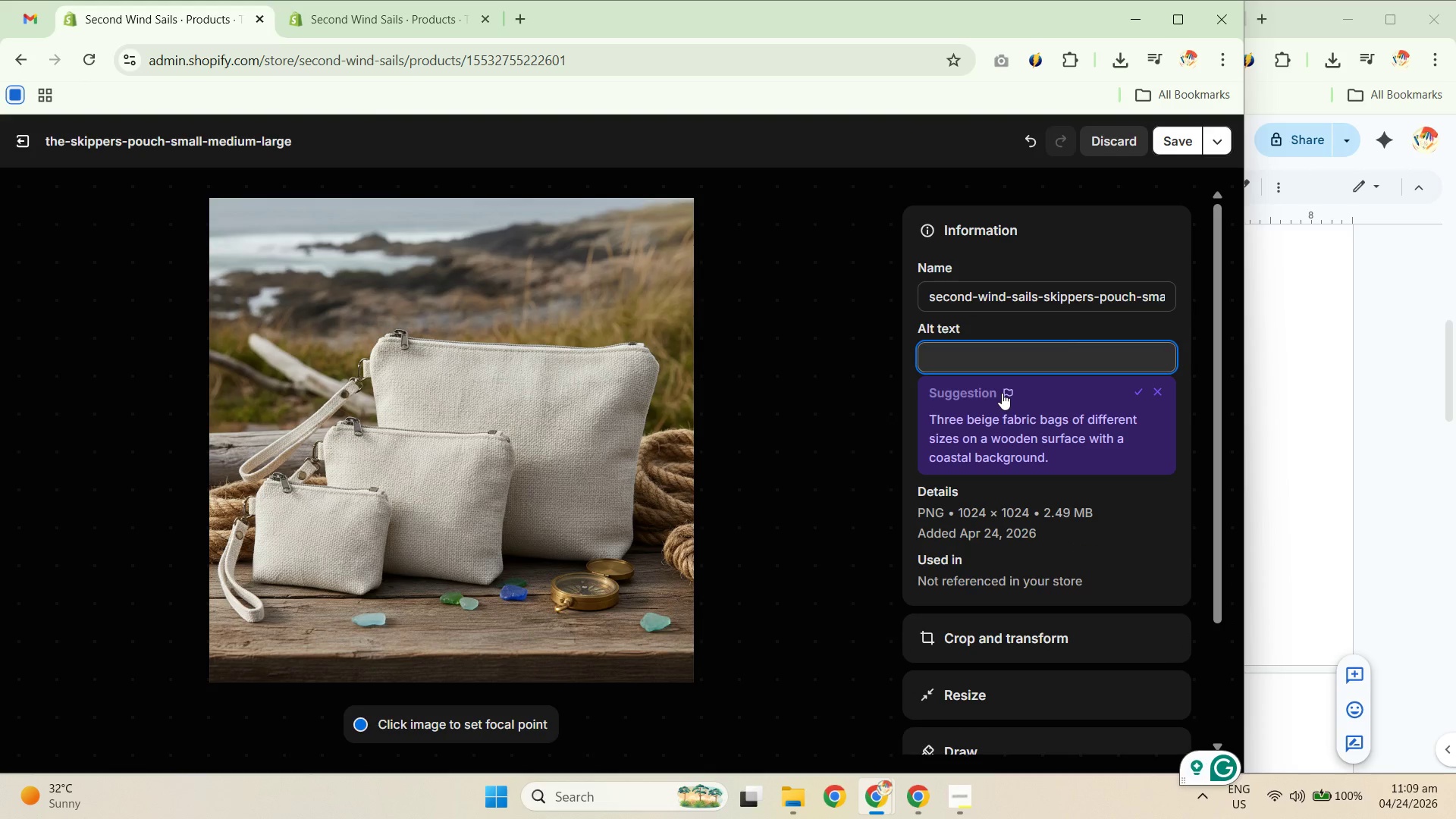 
type(The Skipper's Ouch)
key(Backspace)
key(Backspace)
key(Backspace)
key(Backspace)
type(Pouch by Second )
key(Backspace)
type(d Wind Sails in Small, Medium, and Large sizes, handra)
key(Backspace)
key(Backspace)
type(crafted from recycled sailco)
key(Backspace)
type(loth, displayed on a weathered dock with nautical rope, a compass, and sea glass with a coastal shoreline in the background)
 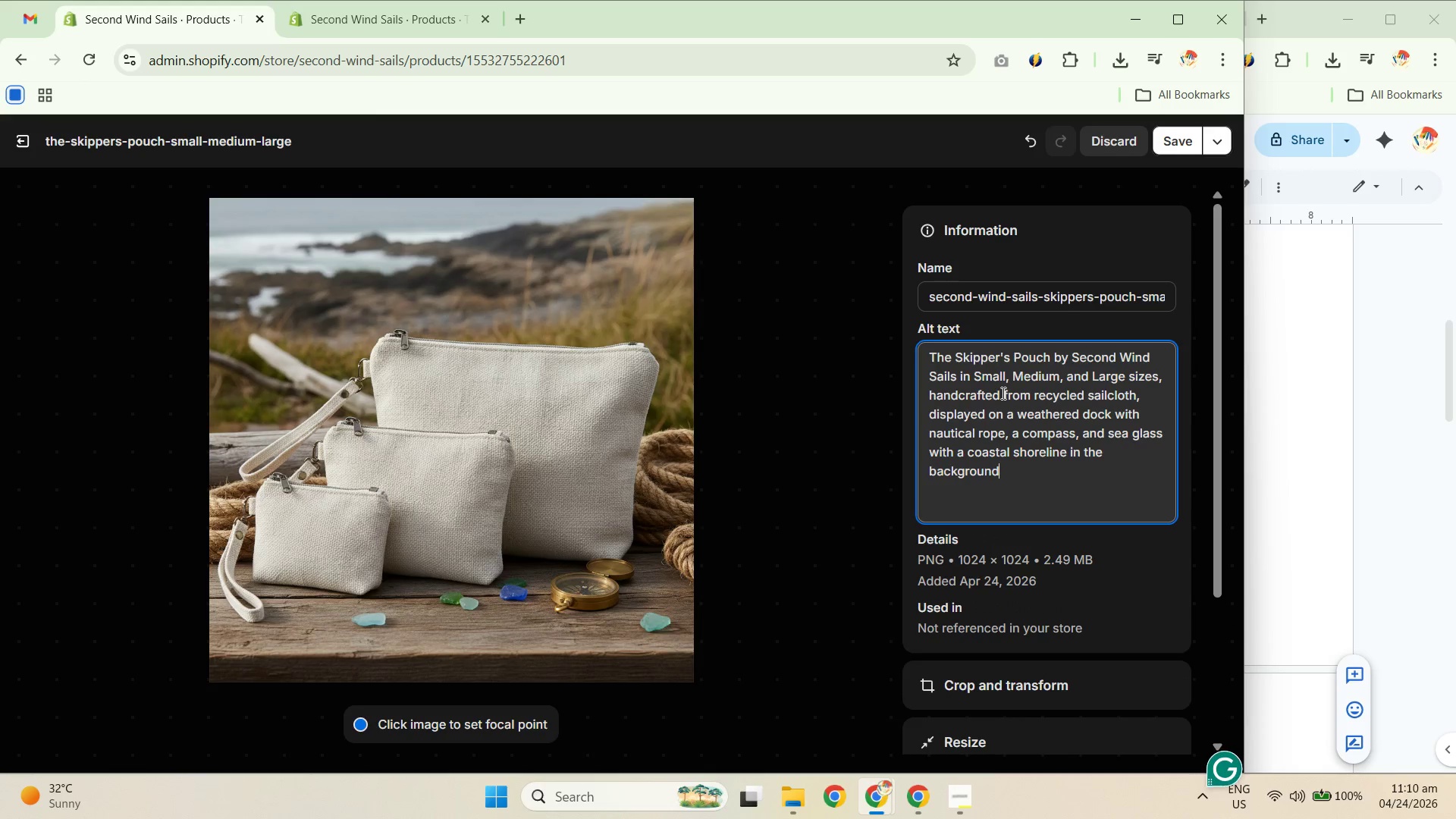 
hold_key(key=ArrowUp, duration=0.95)
 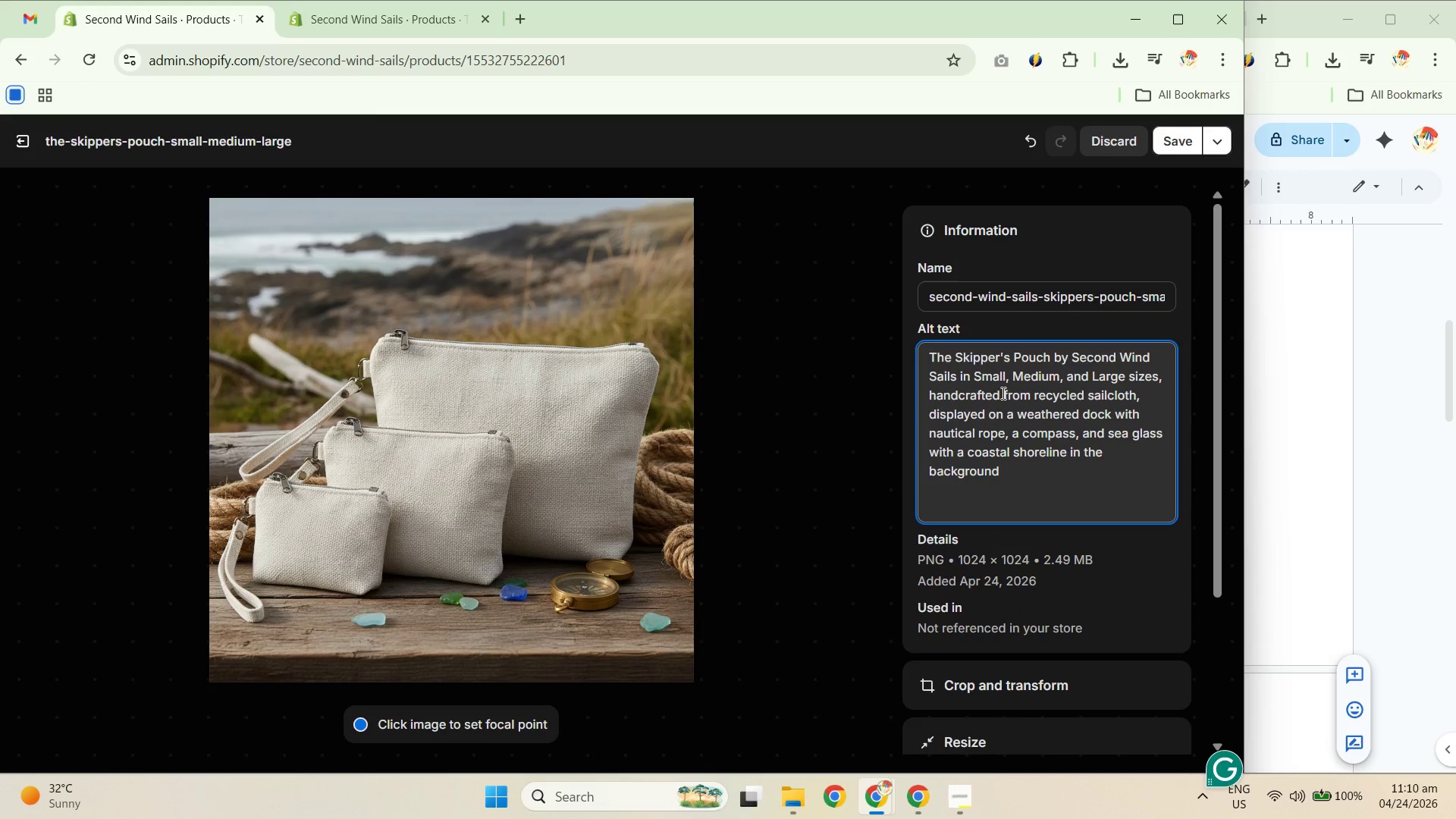 
hold_key(key=ArrowUp, duration=5.17)
 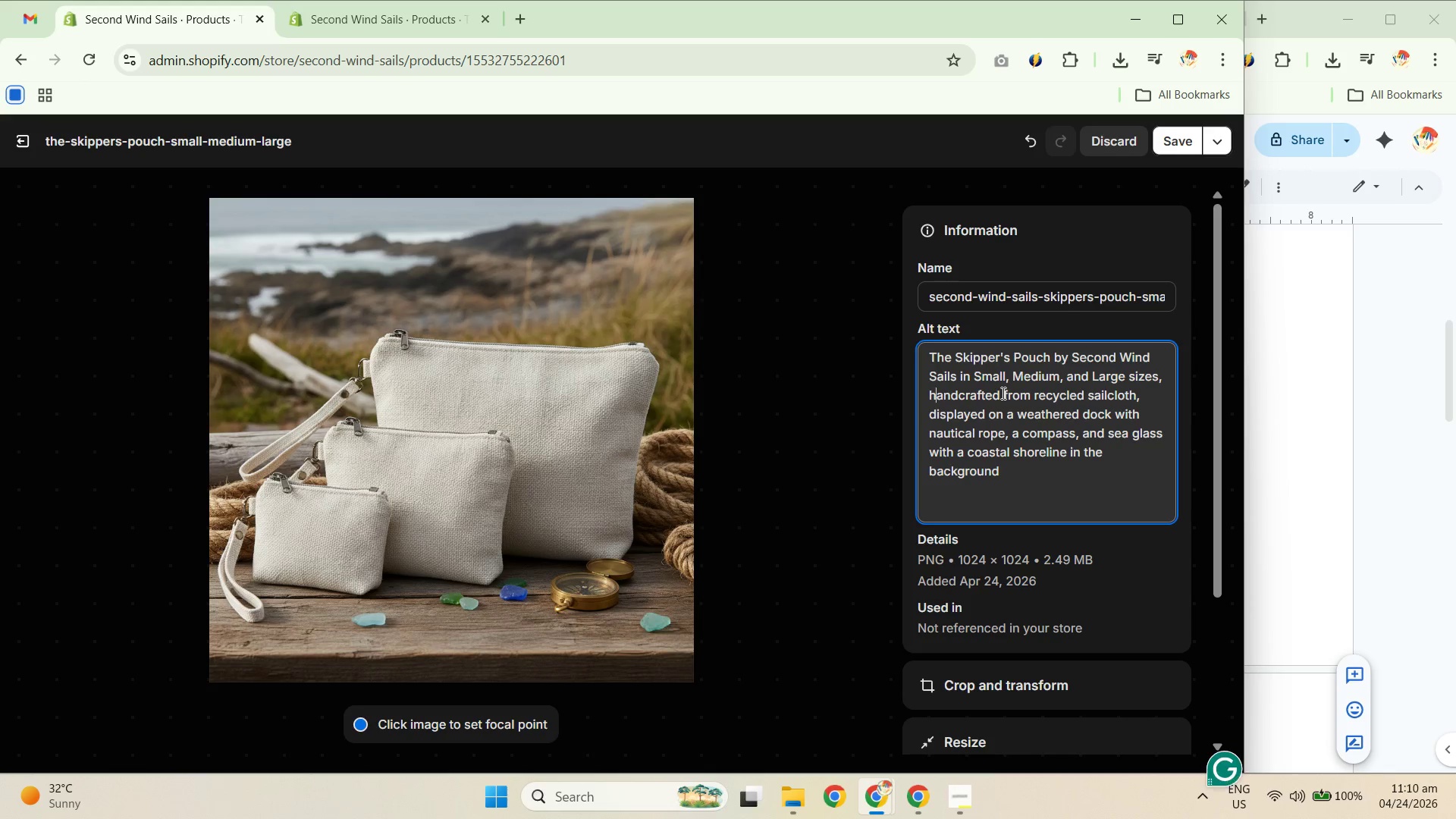 
hold_key(key=ArrowRight, duration=0.45)
 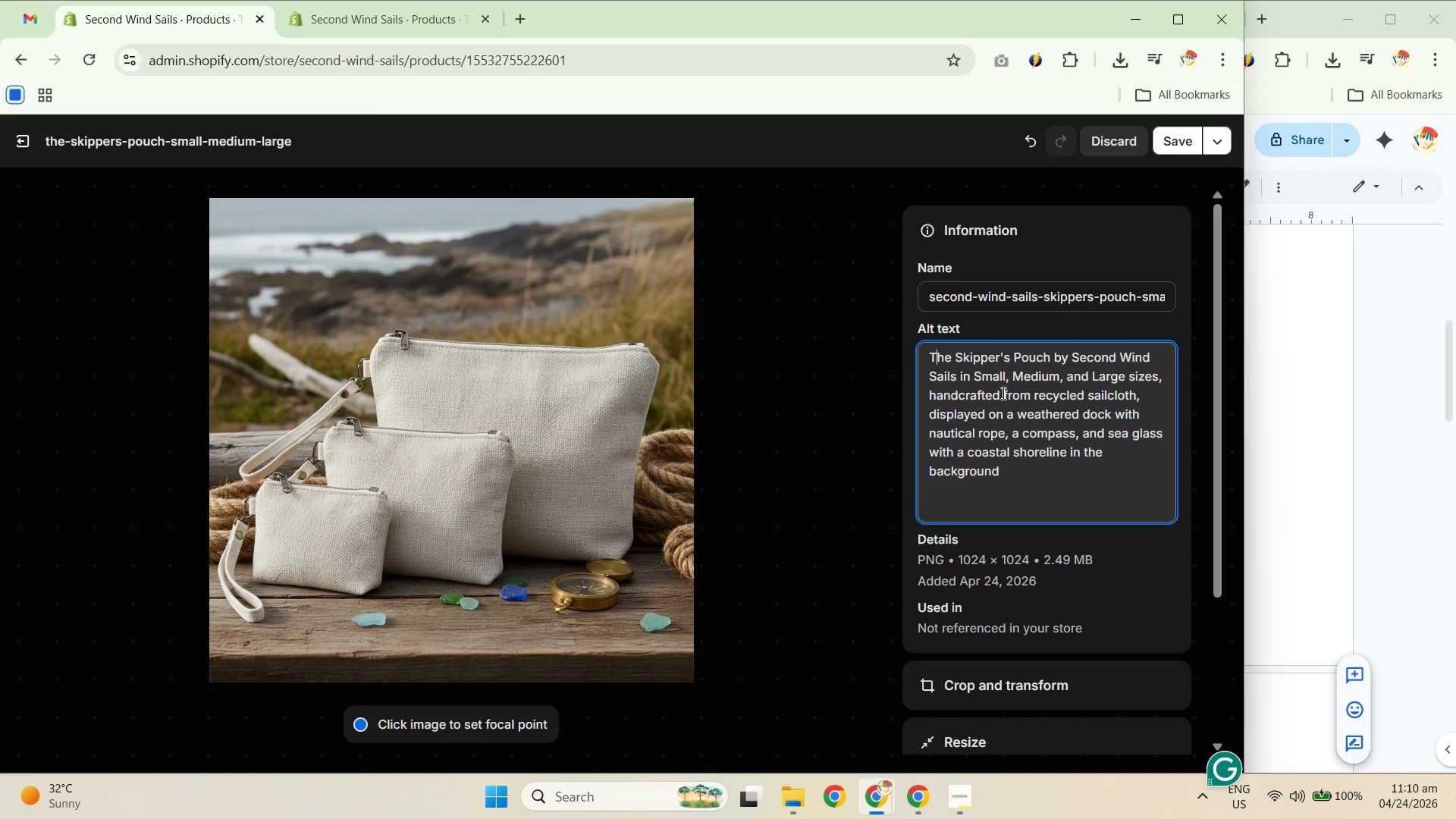 
hold_key(key=ArrowRight, duration=1.52)
 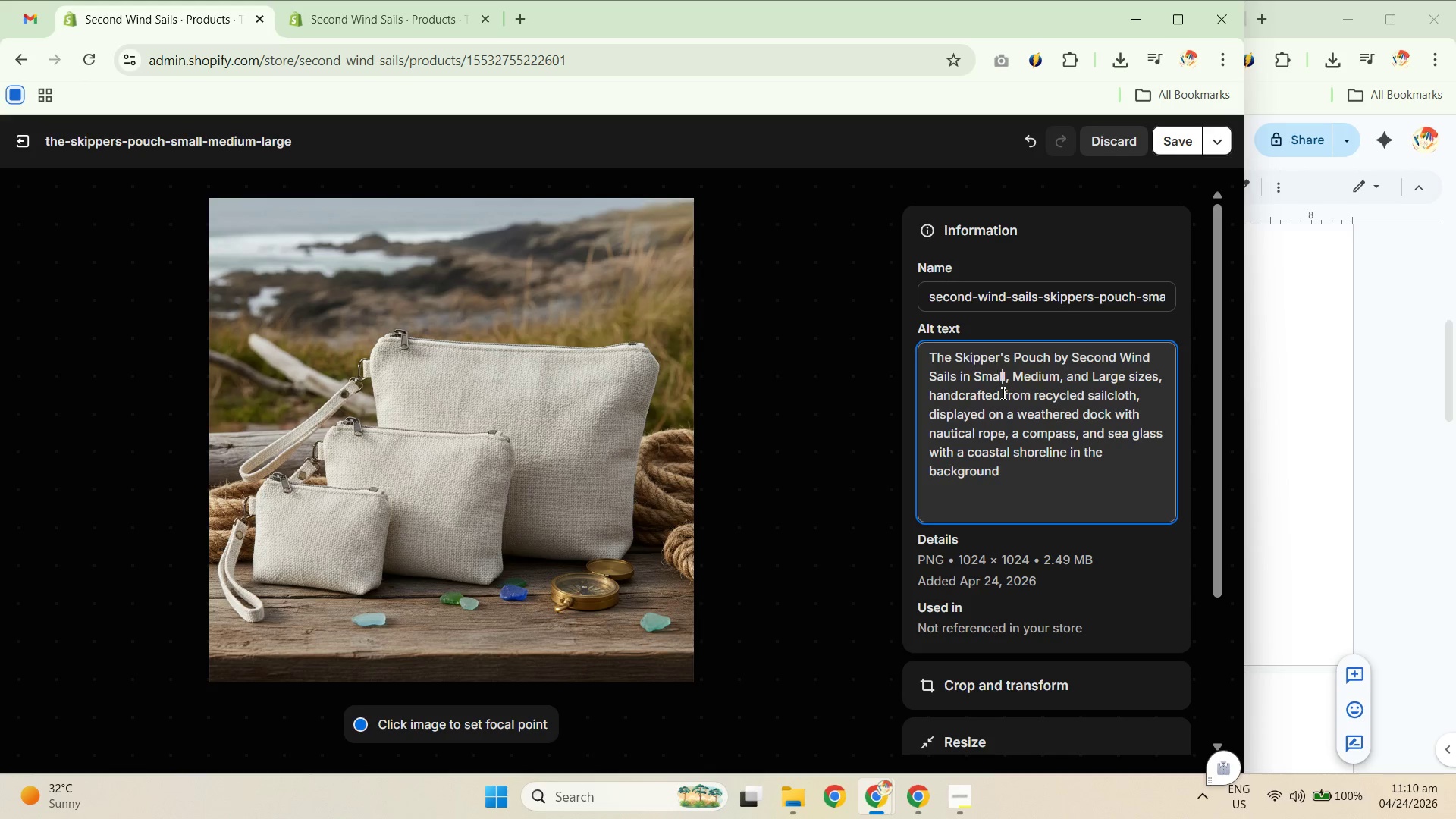 
hold_key(key=ArrowRight, duration=1.3)
 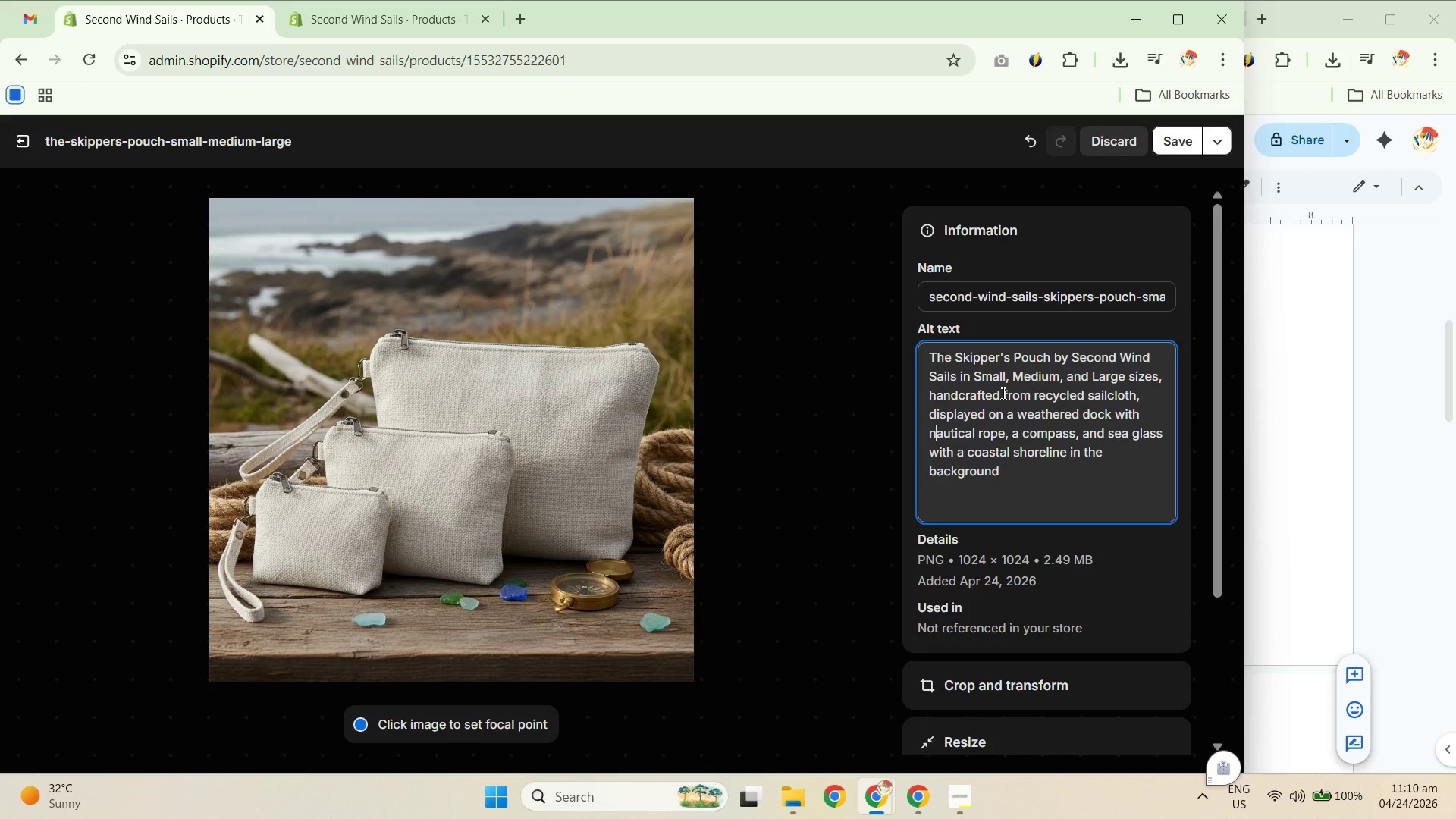 
hold_key(key=ArrowRight, duration=1.64)
 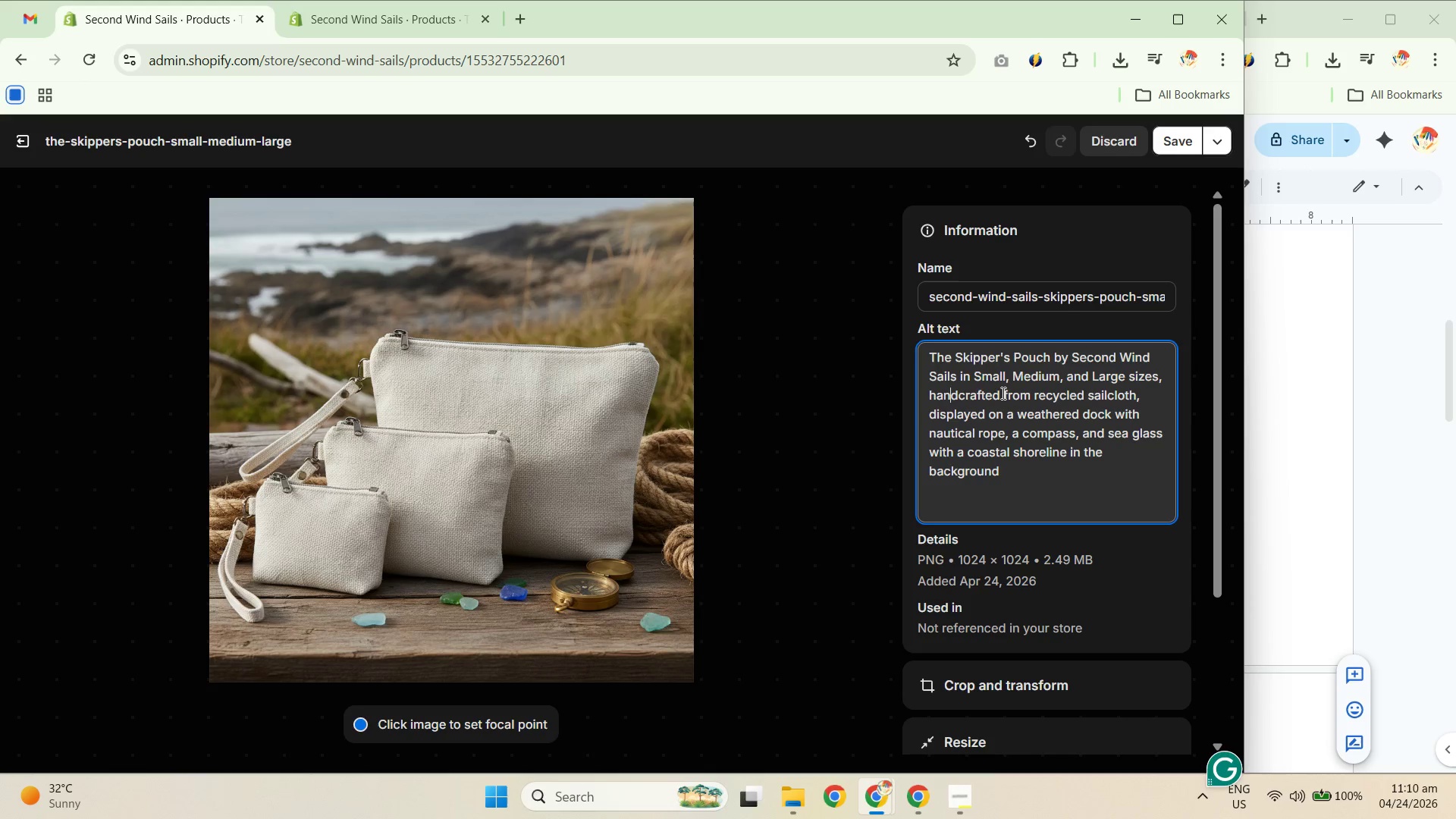 
key(ArrowDown)
 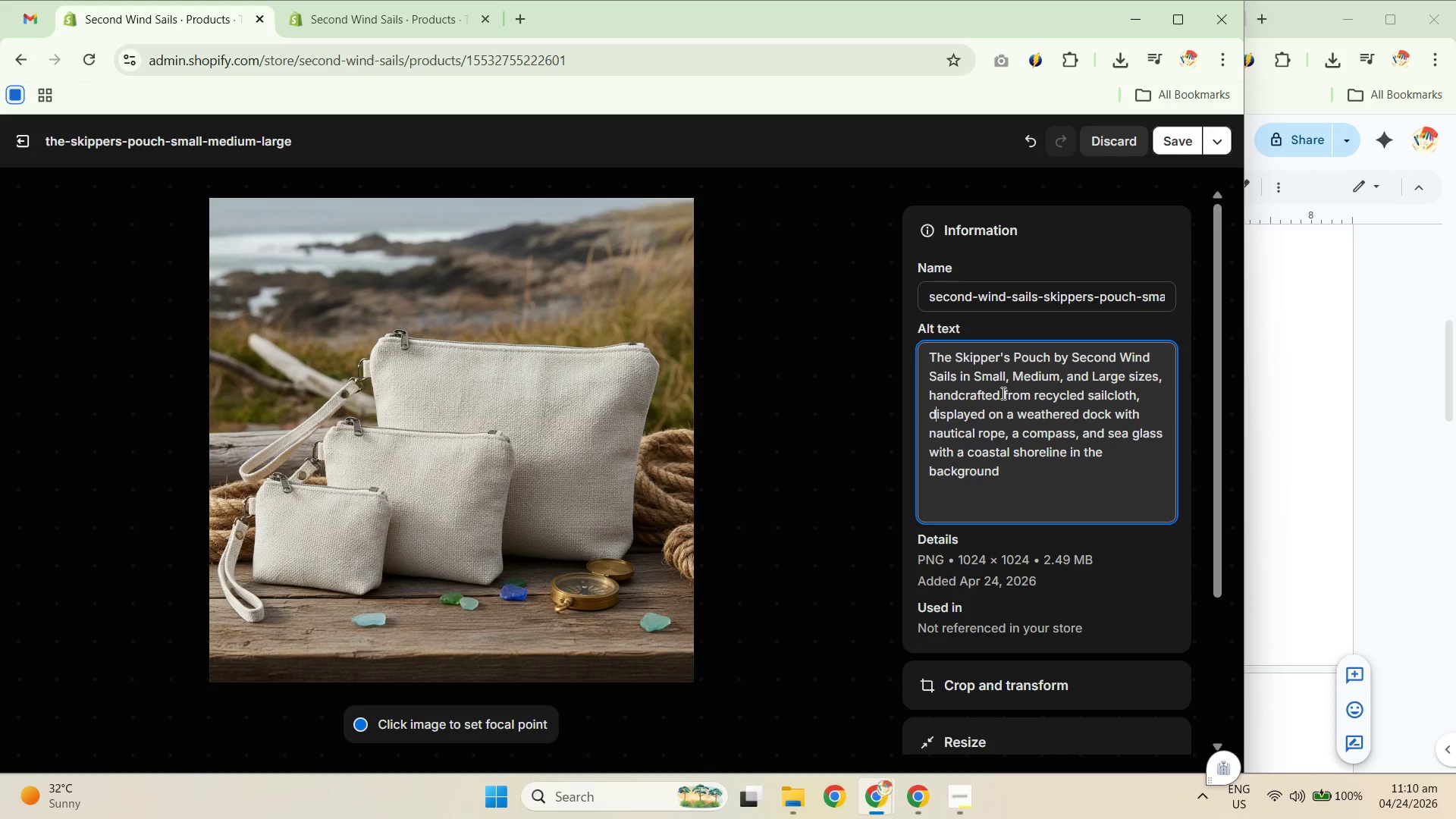 
key(ArrowDown)
 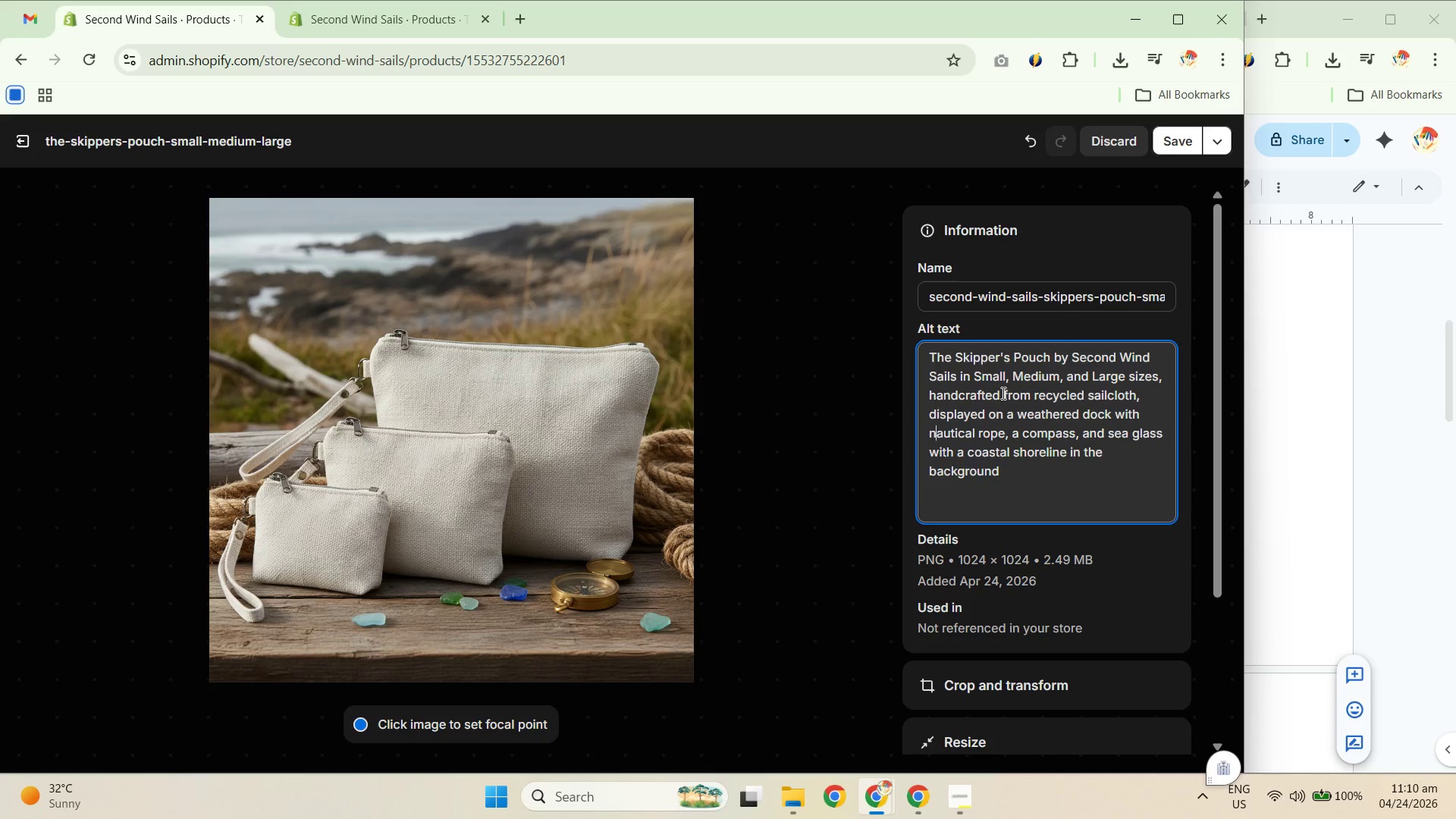 
key(ArrowDown)
 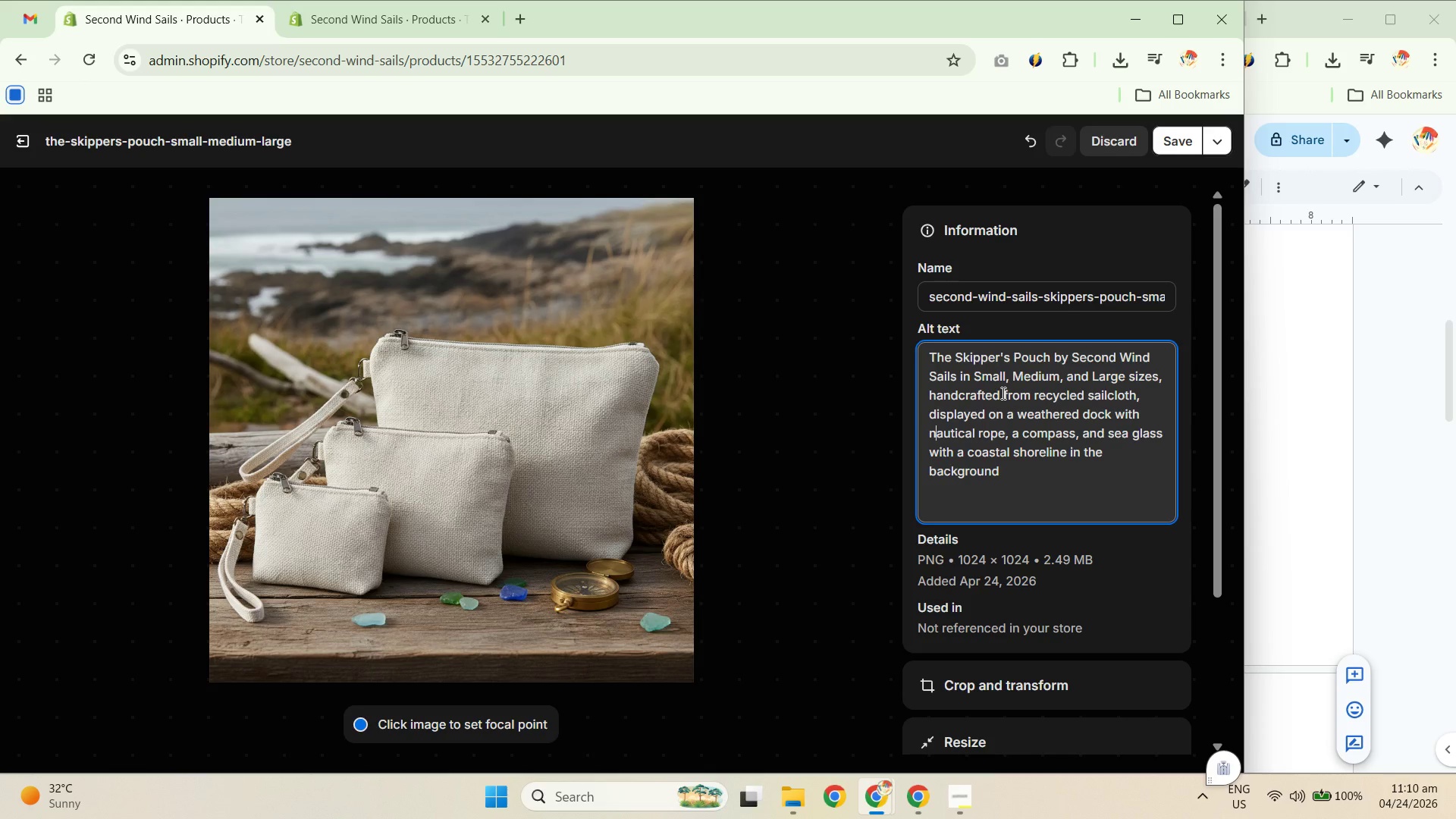 
key(ArrowUp)
 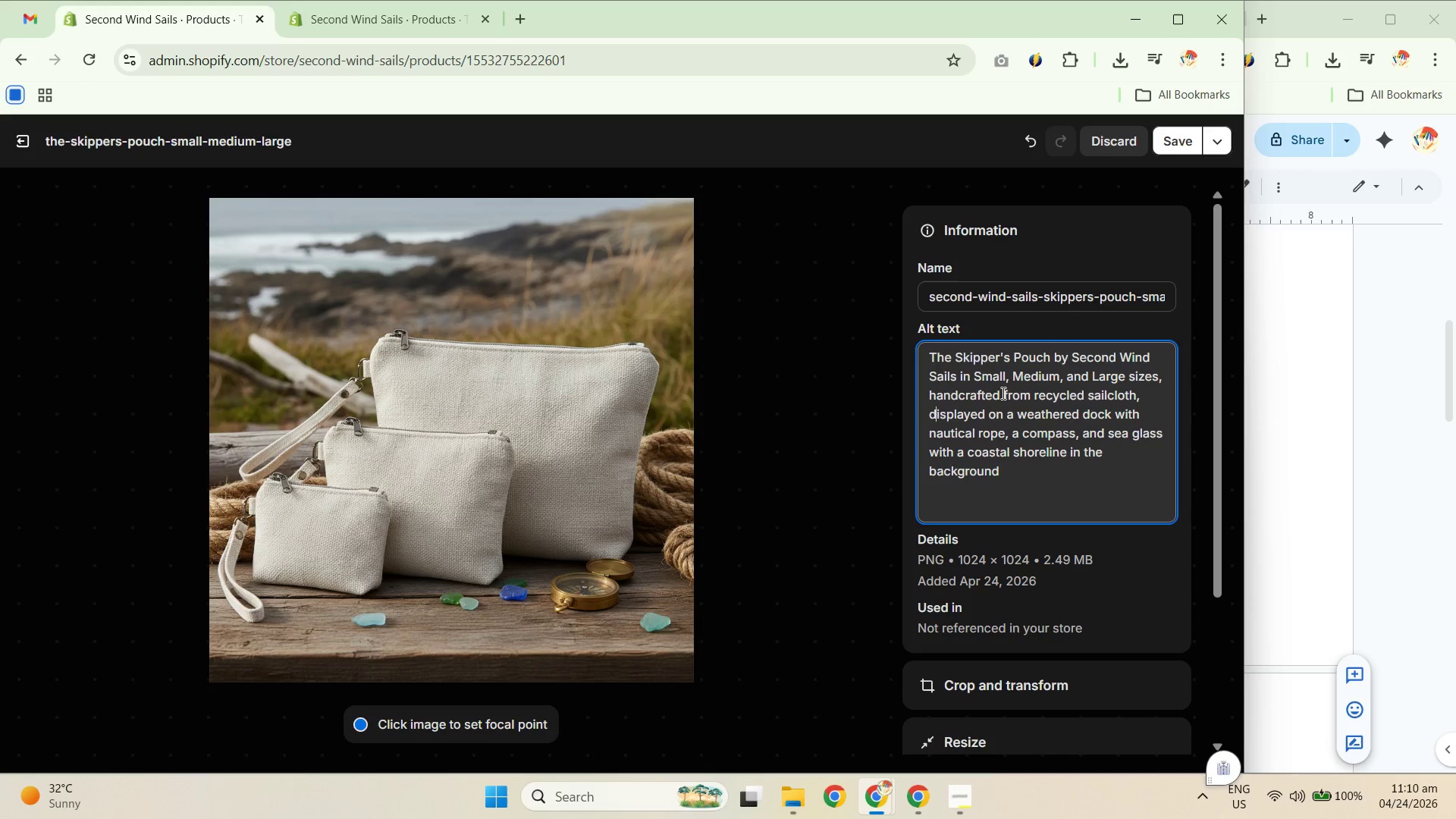 
key(ArrowUp)
 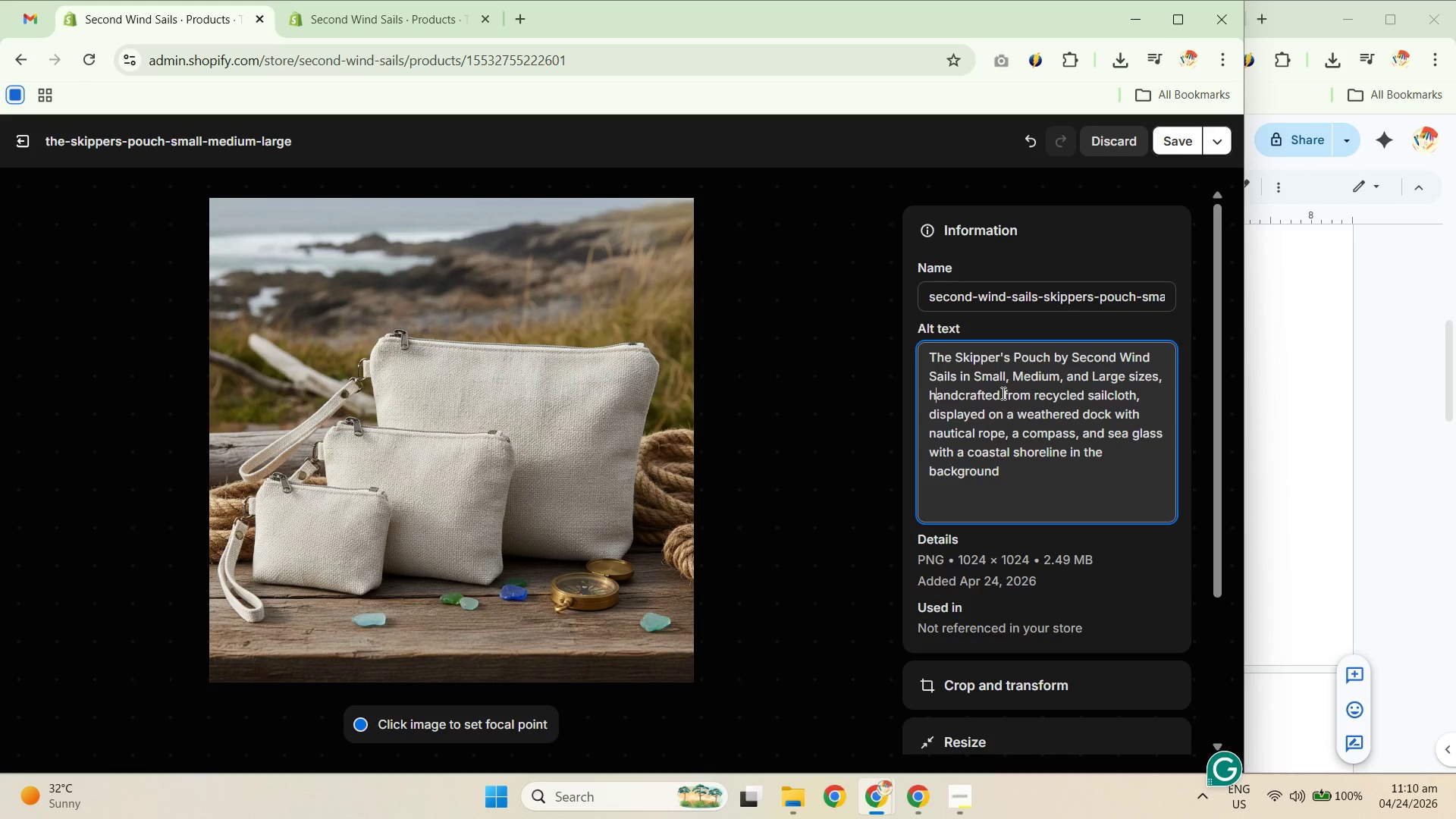 
hold_key(key=ArrowRight, duration=0.69)
 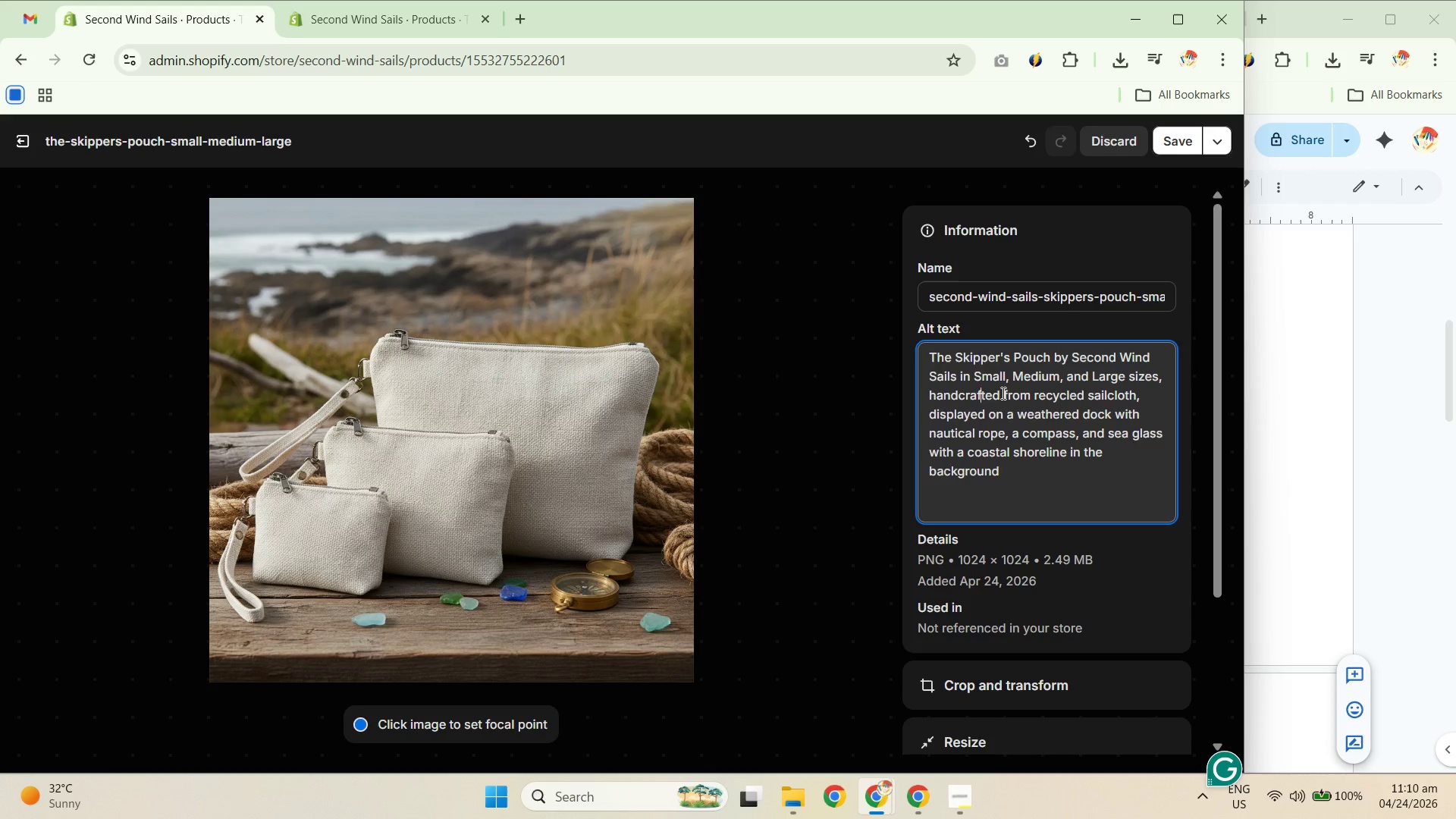 
key(ArrowDown)
 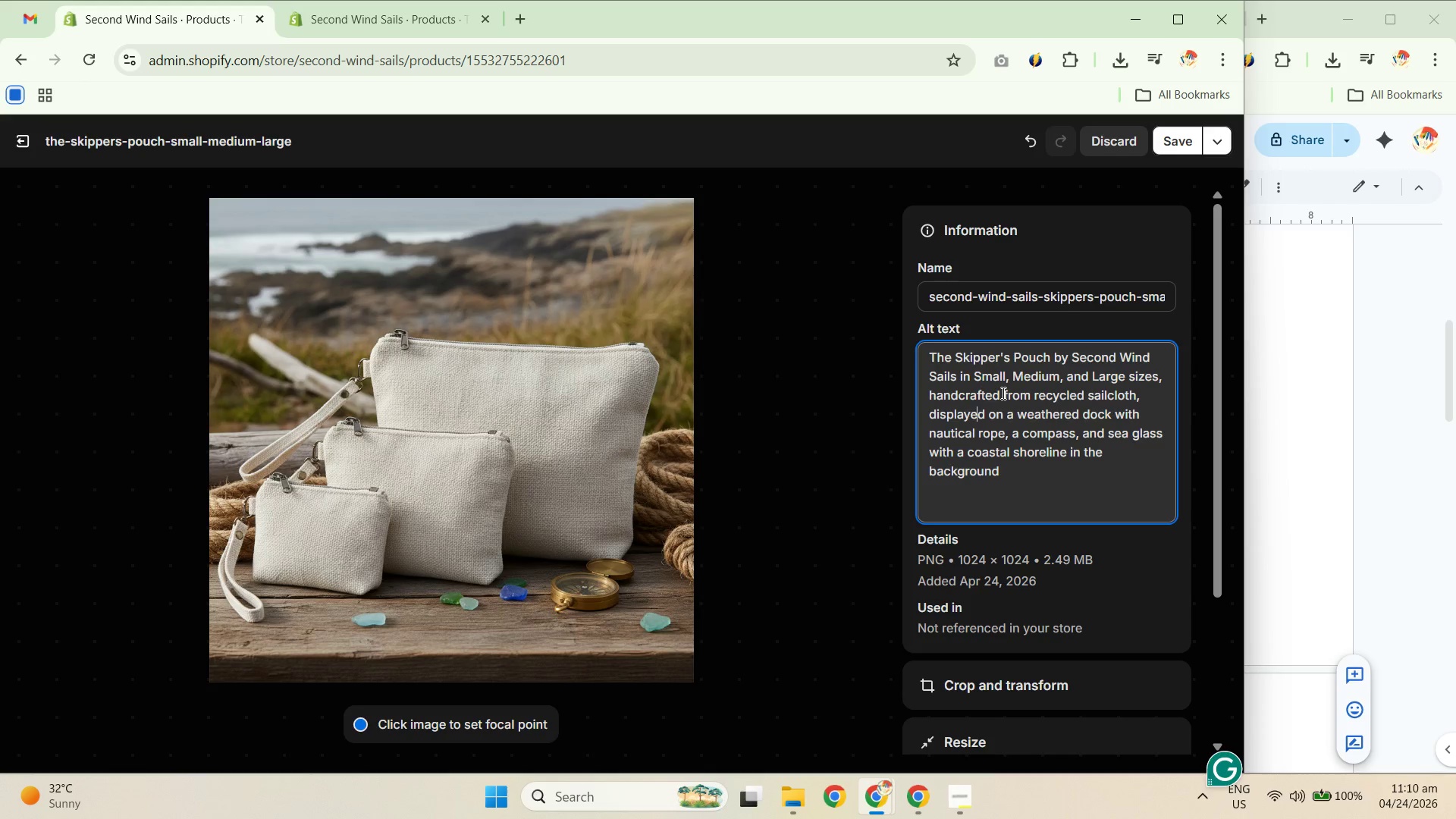 
key(ArrowRight)
 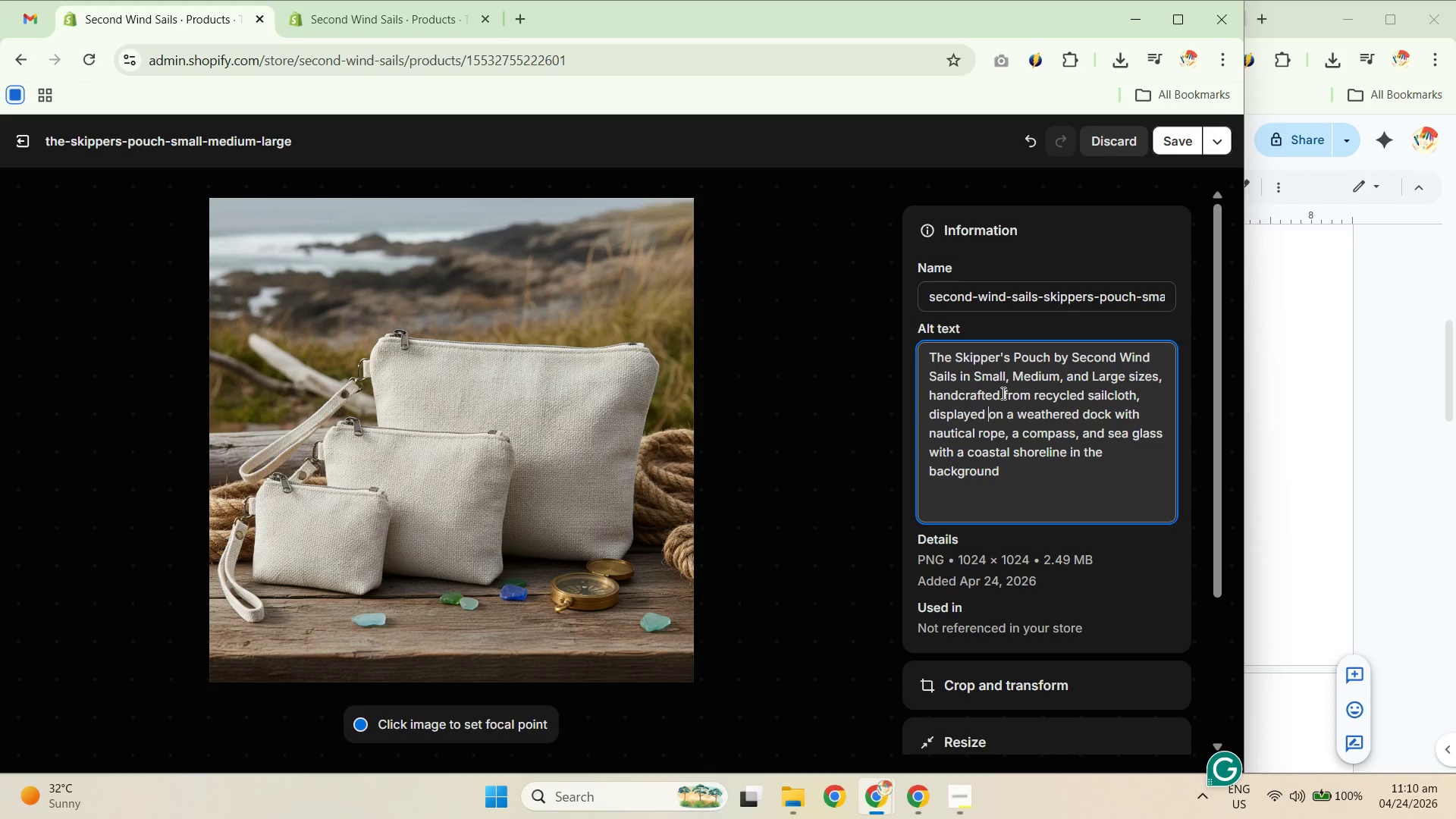 
hold_key(key=ArrowRight, duration=0.61)
 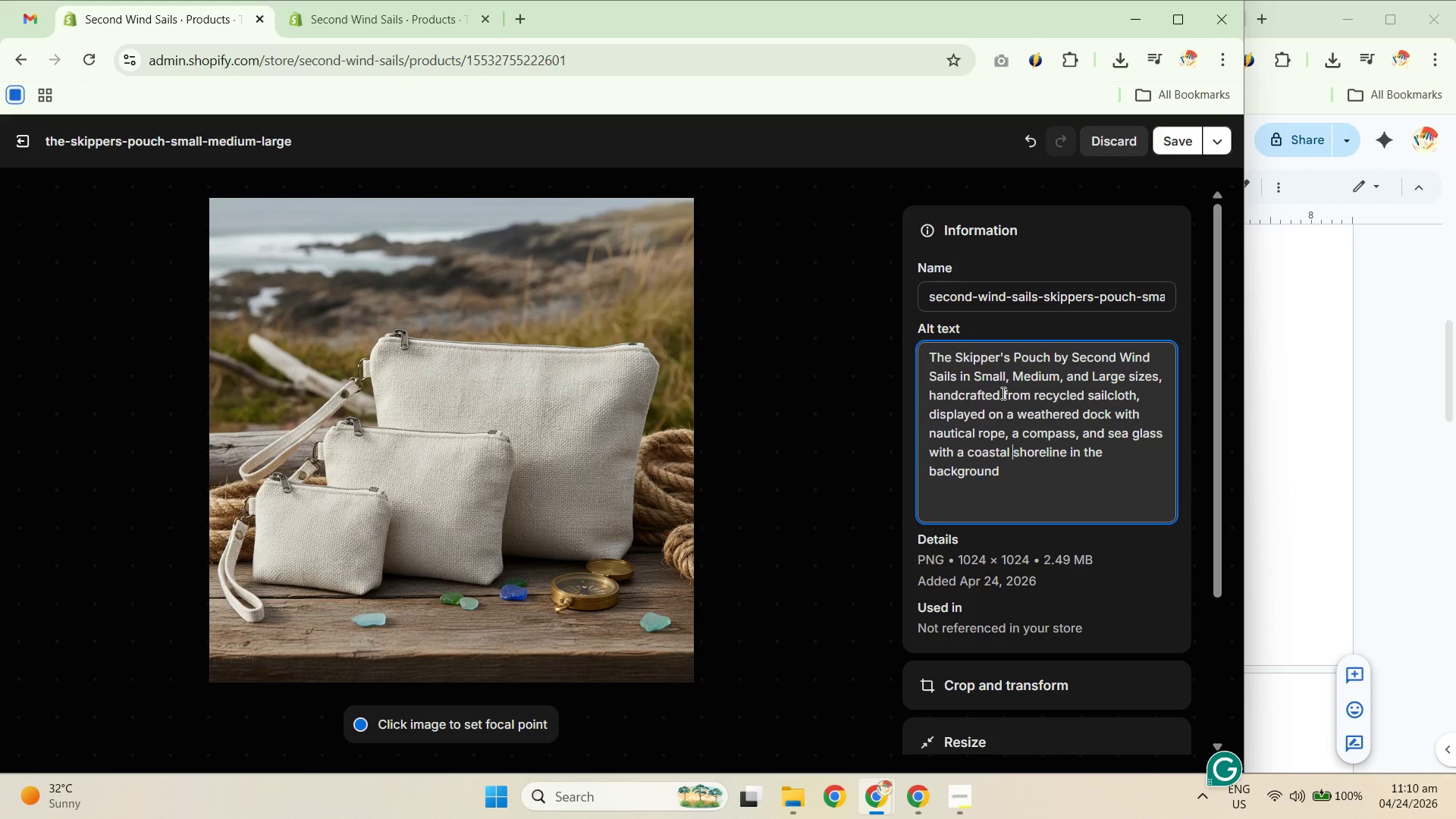 
hold_key(key=ArrowRight, duration=1.5)
 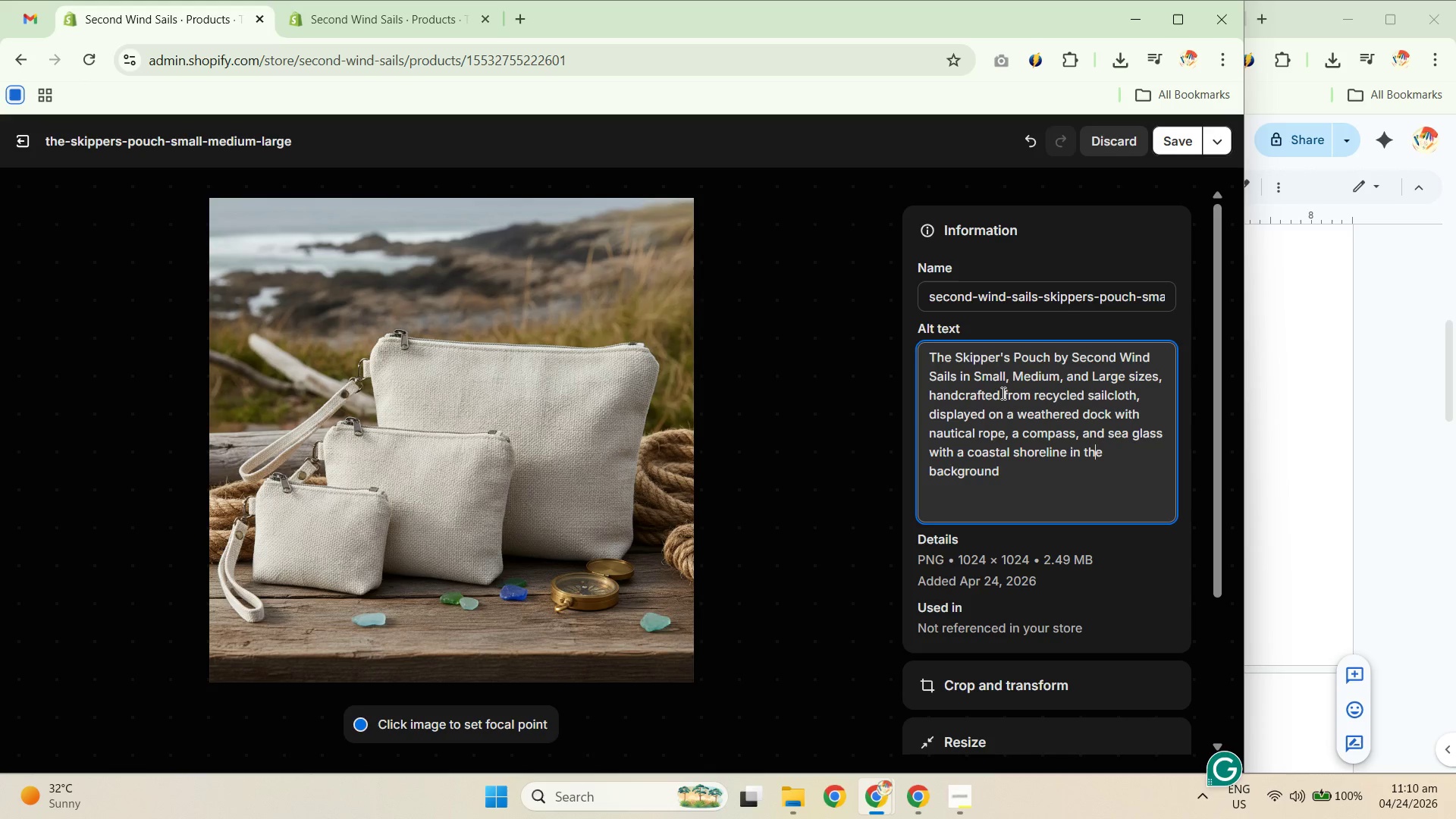 
key(ArrowDown)
 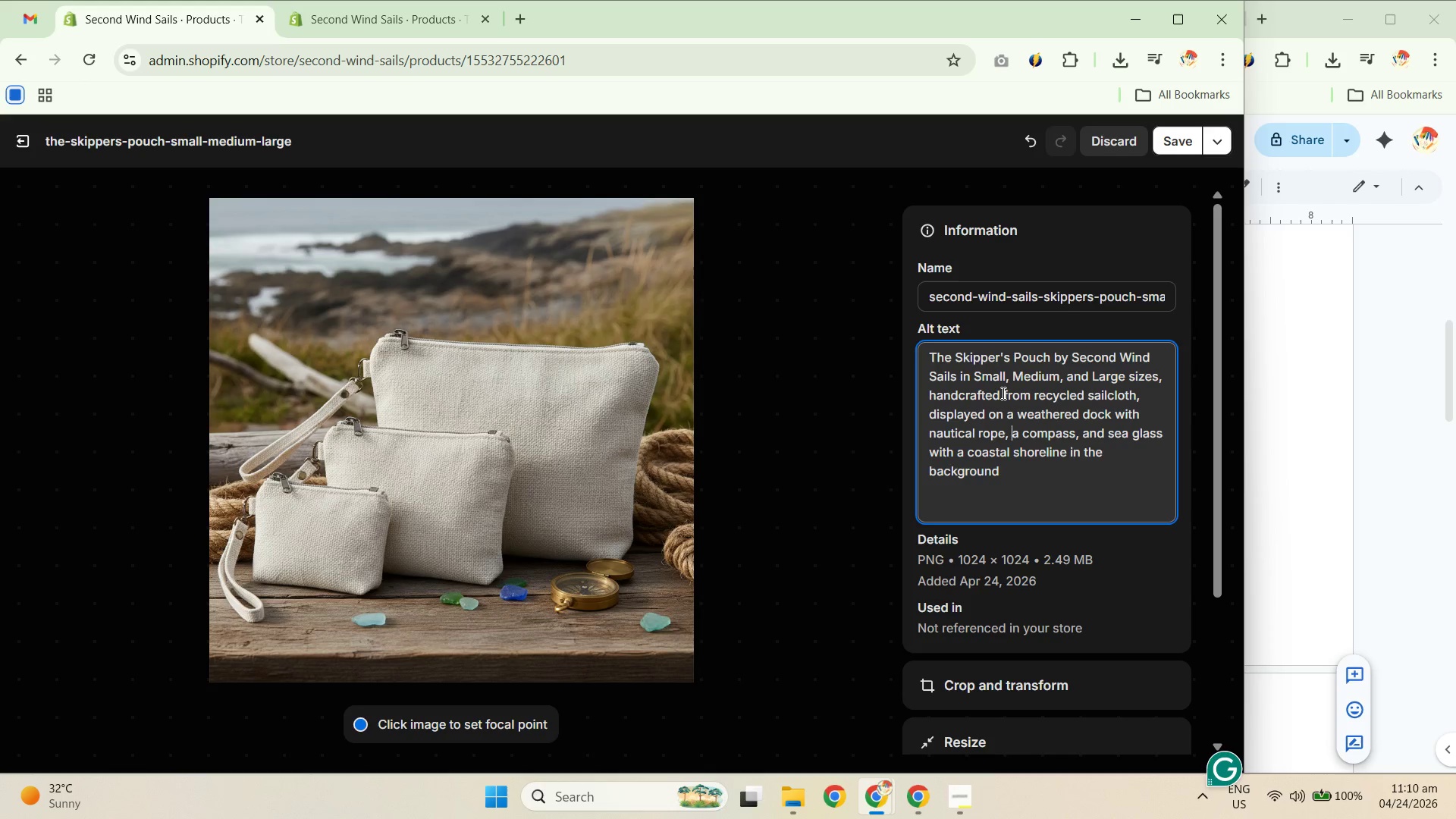 
key(ArrowDown)
 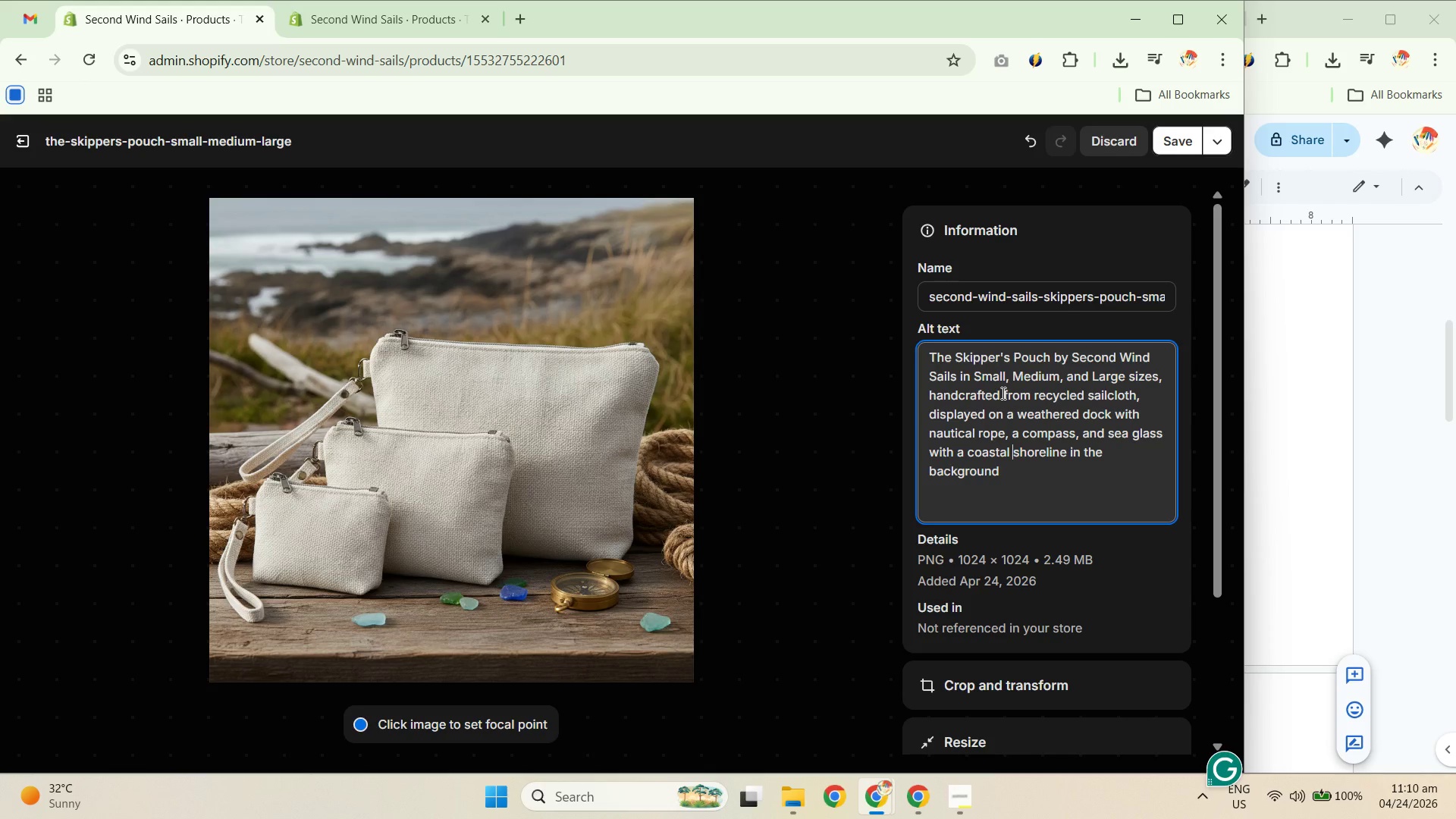 
key(ArrowUp)
 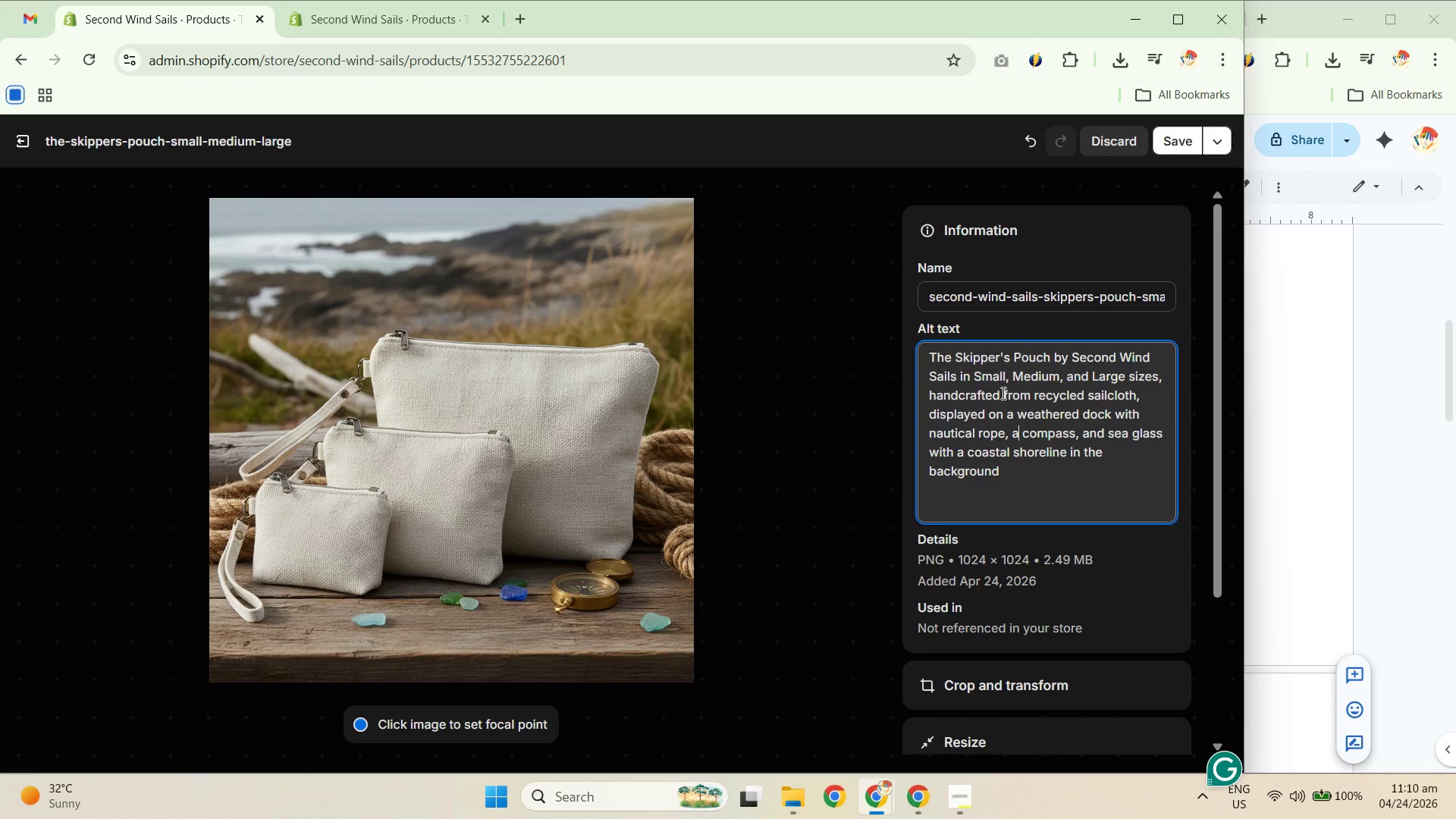 
key(ArrowRight)
 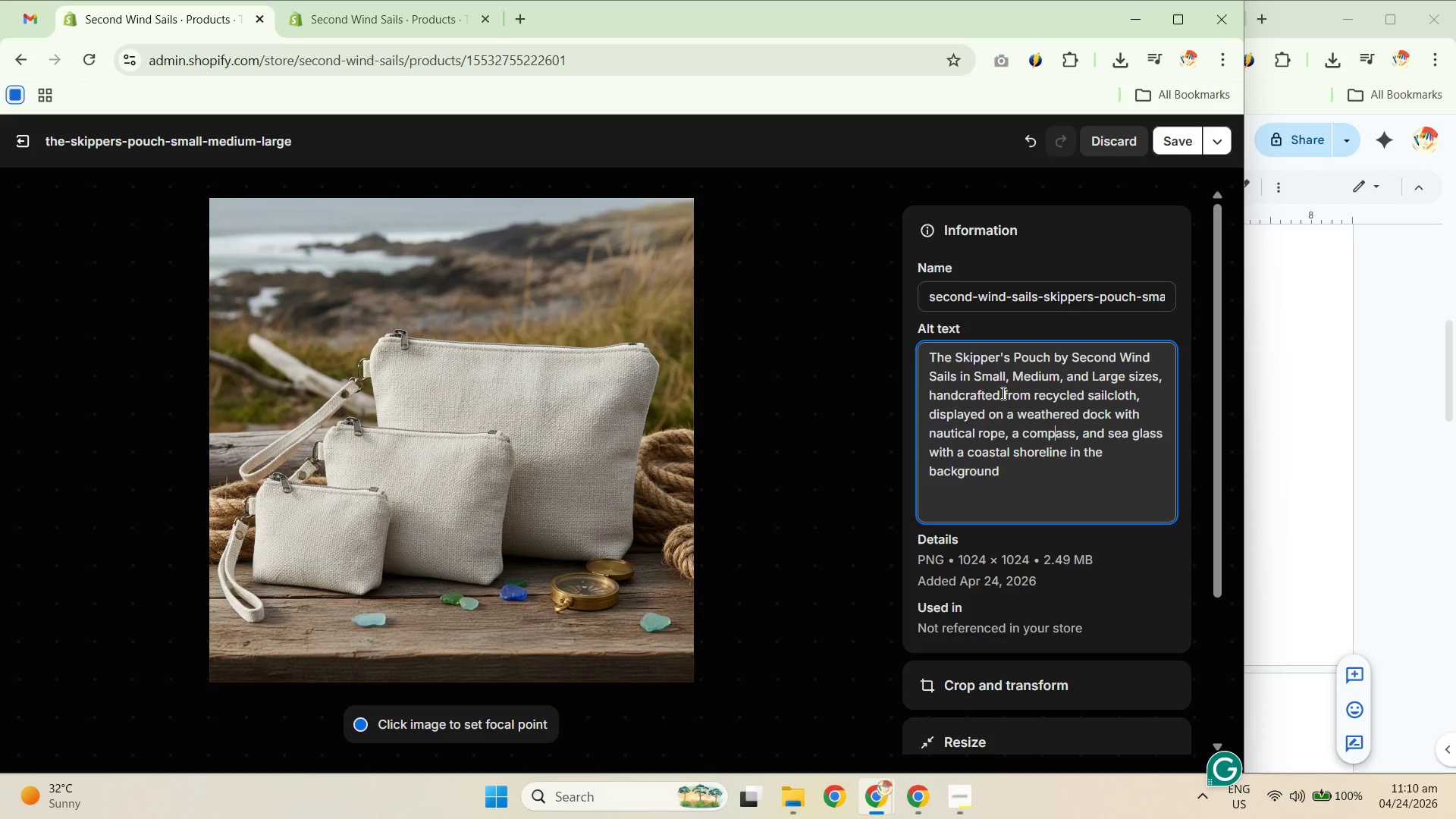 
key(ArrowRight)
 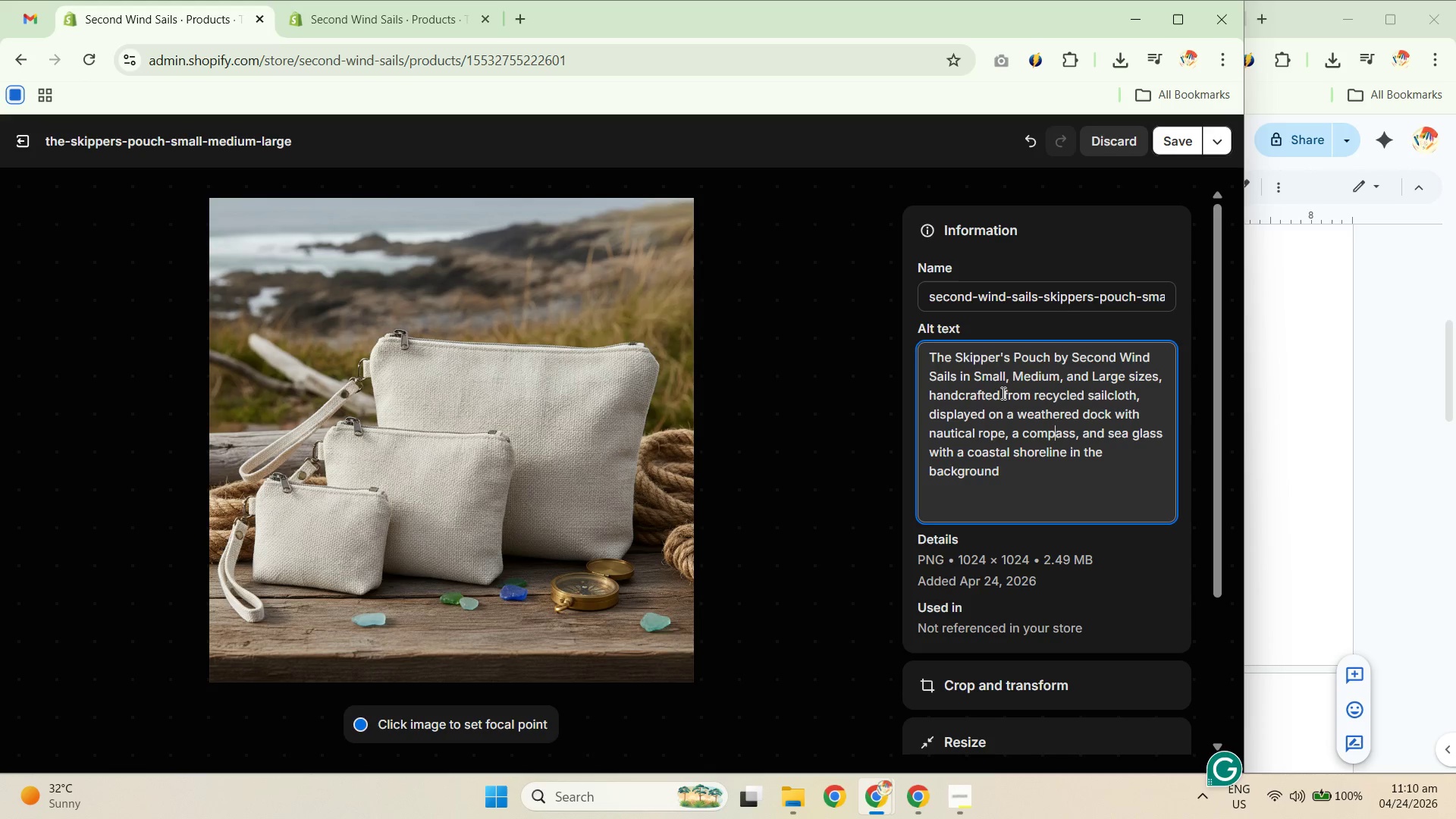 
key(ArrowRight)
 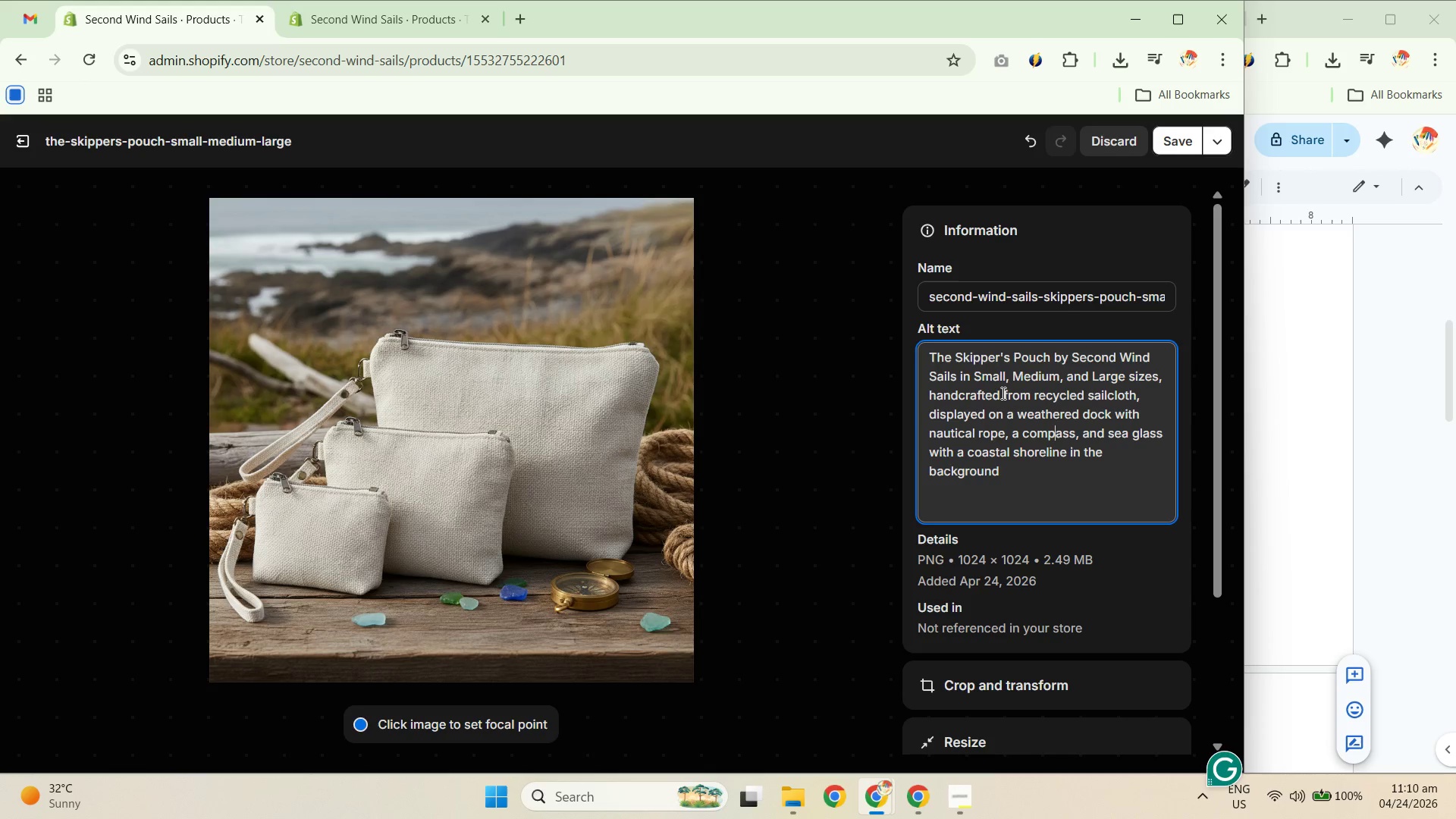 
key(ArrowRight)
 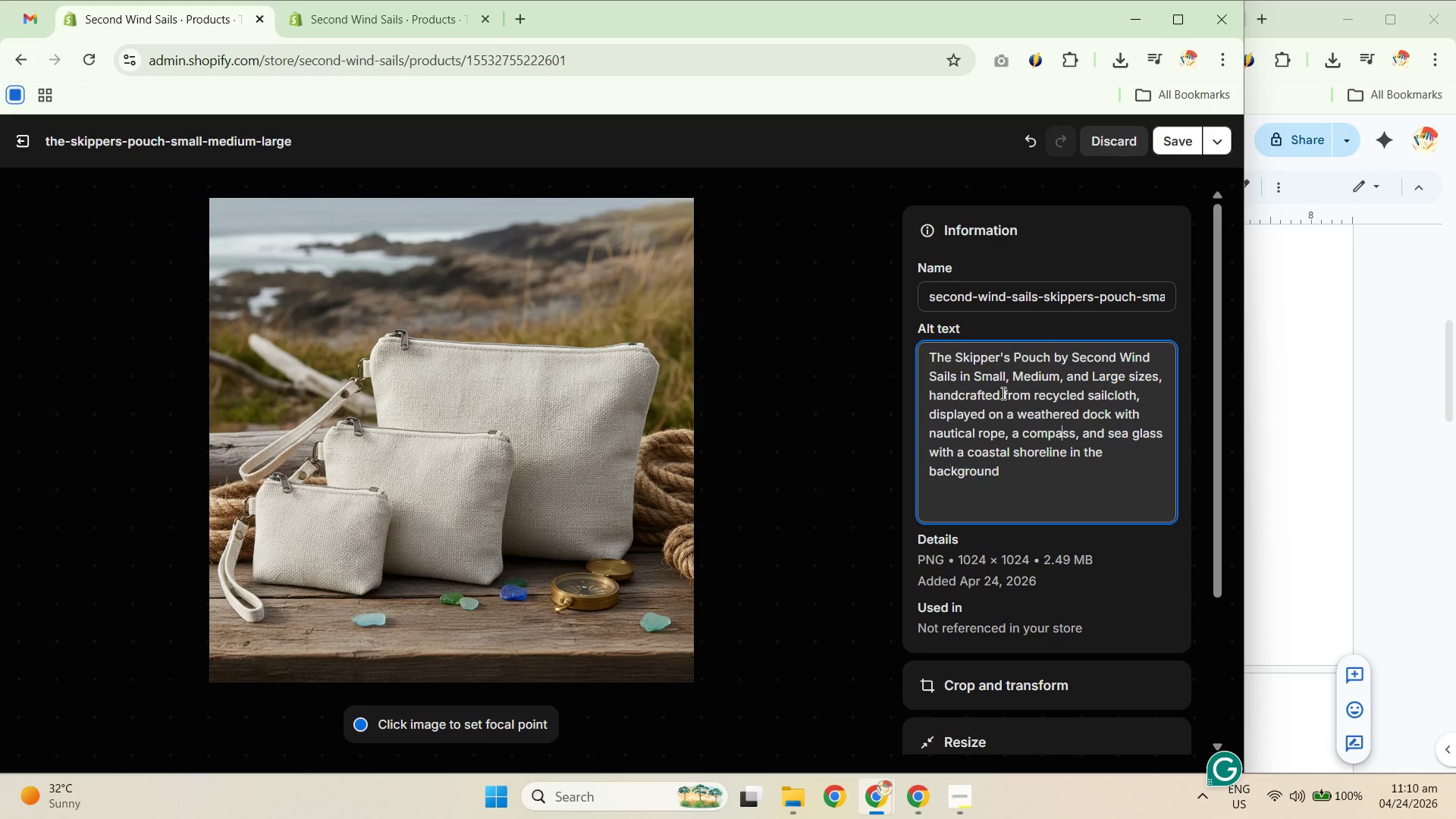 
key(ArrowRight)
 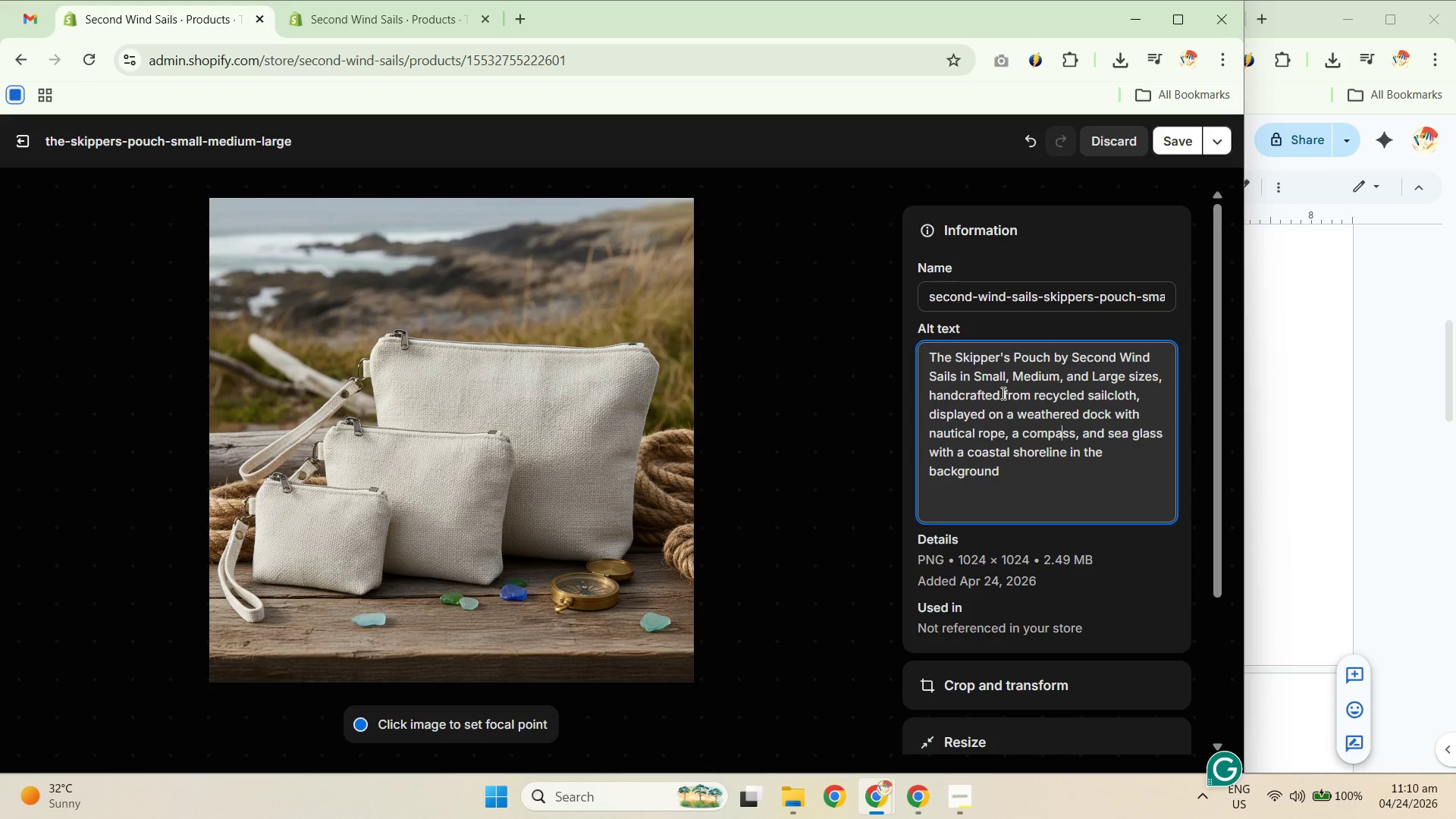 
key(ArrowRight)
 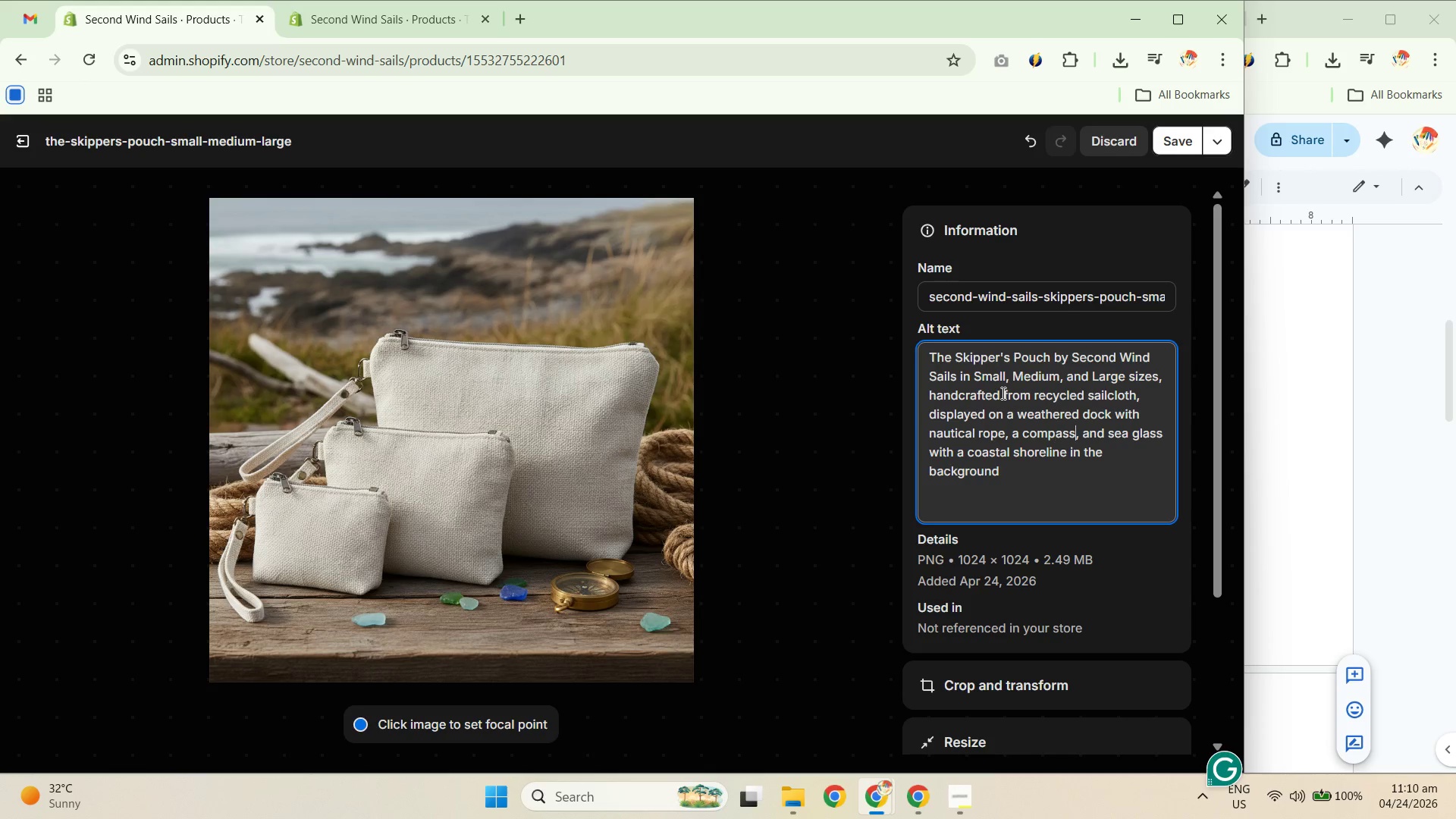 
key(ArrowRight)
 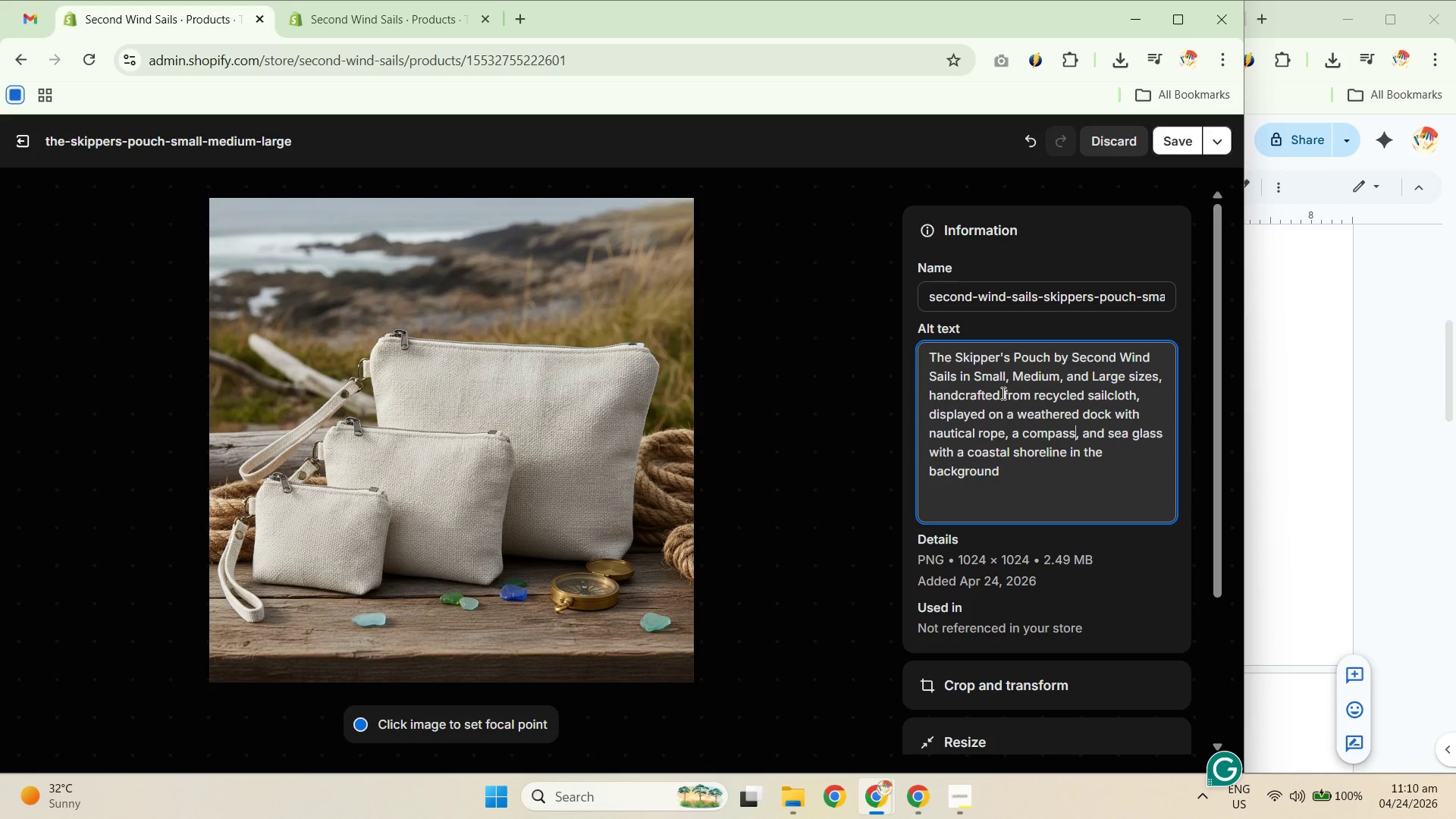 
key(ArrowRight)
 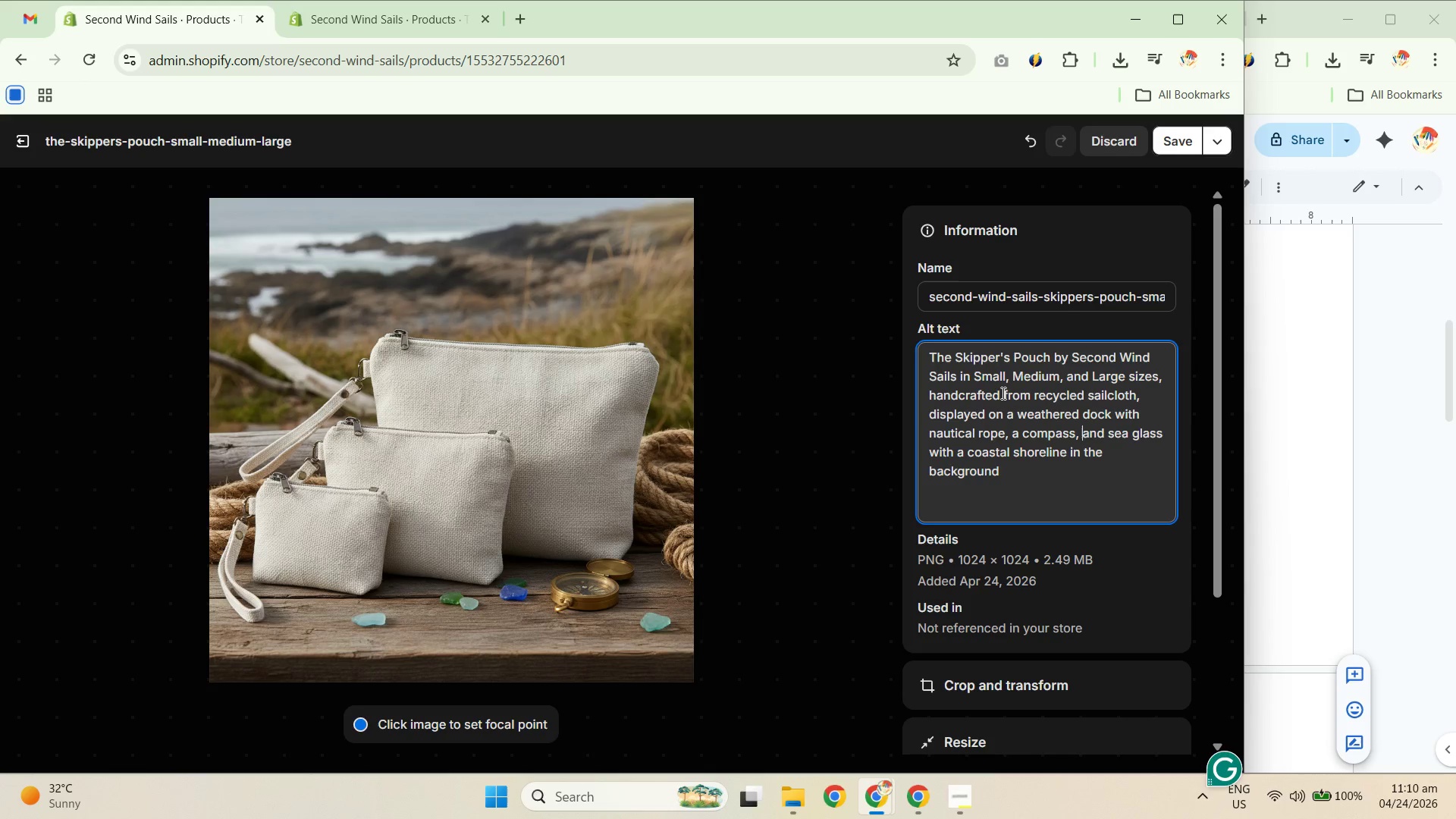 
key(ArrowDown)
 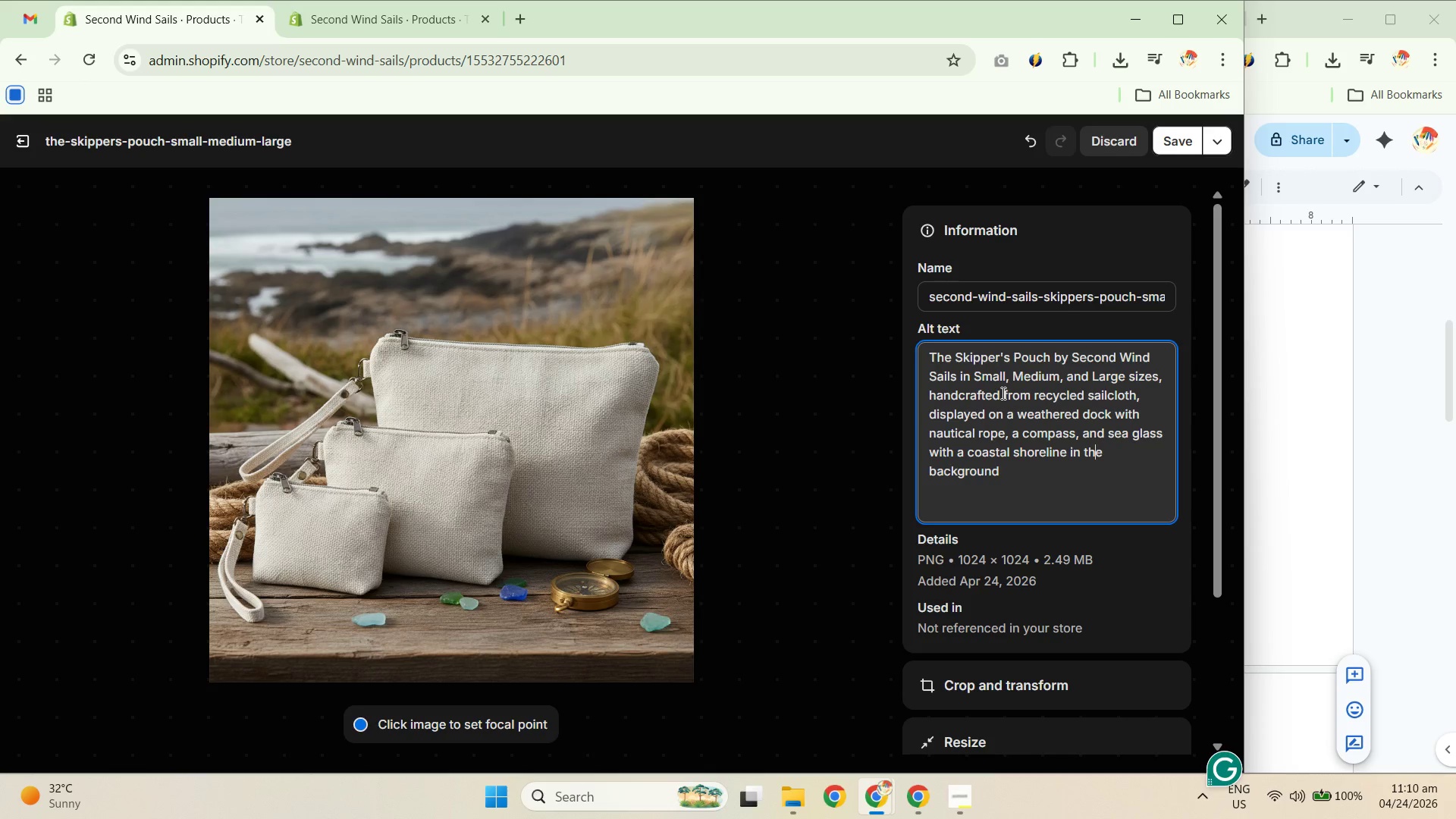 
key(ArrowDown)
 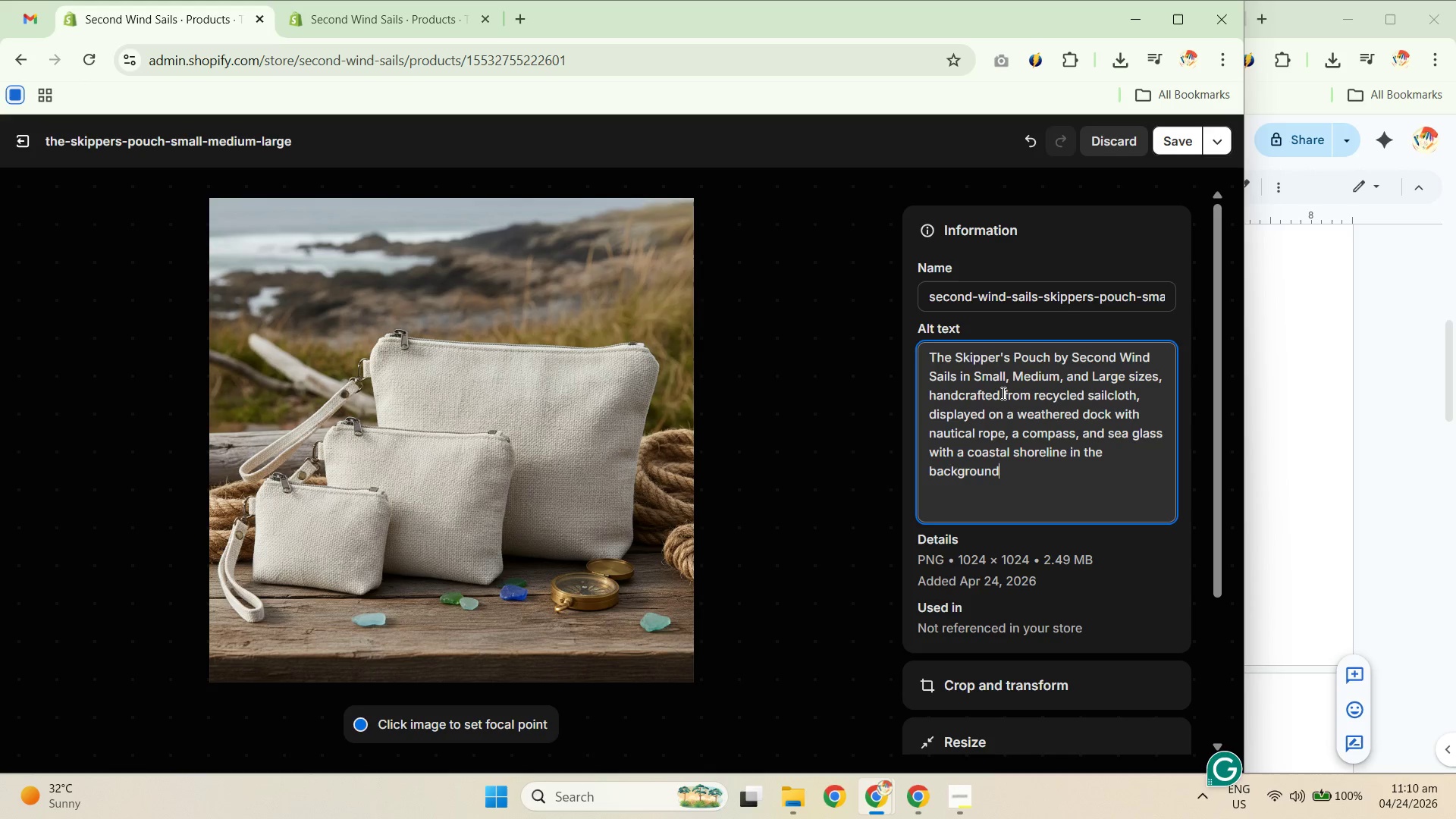 
key(ArrowDown)
 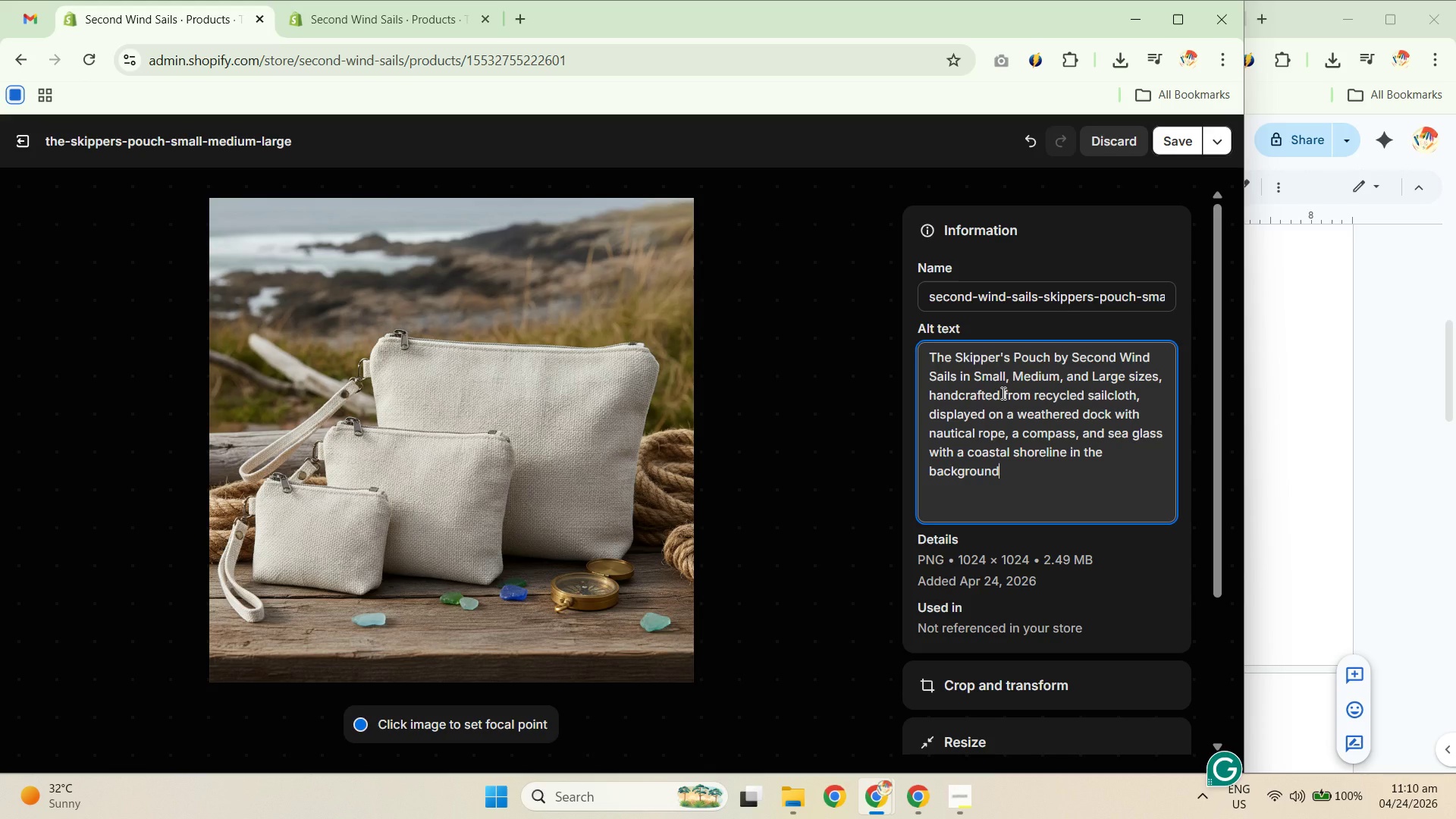 
key(ArrowDown)
 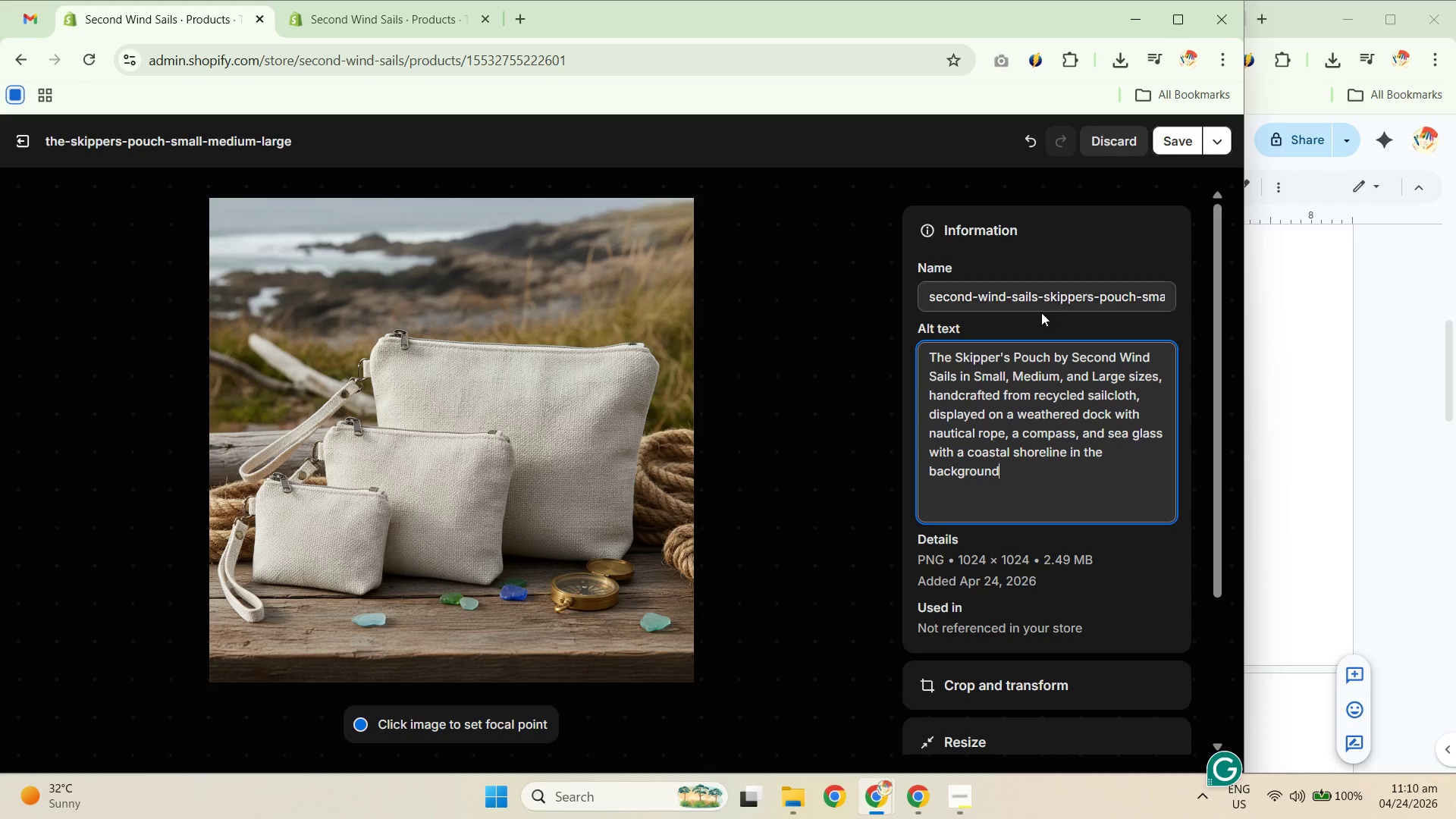 
left_click_drag(start_coordinate=[996, 303], to_coordinate=[1236, 325])
 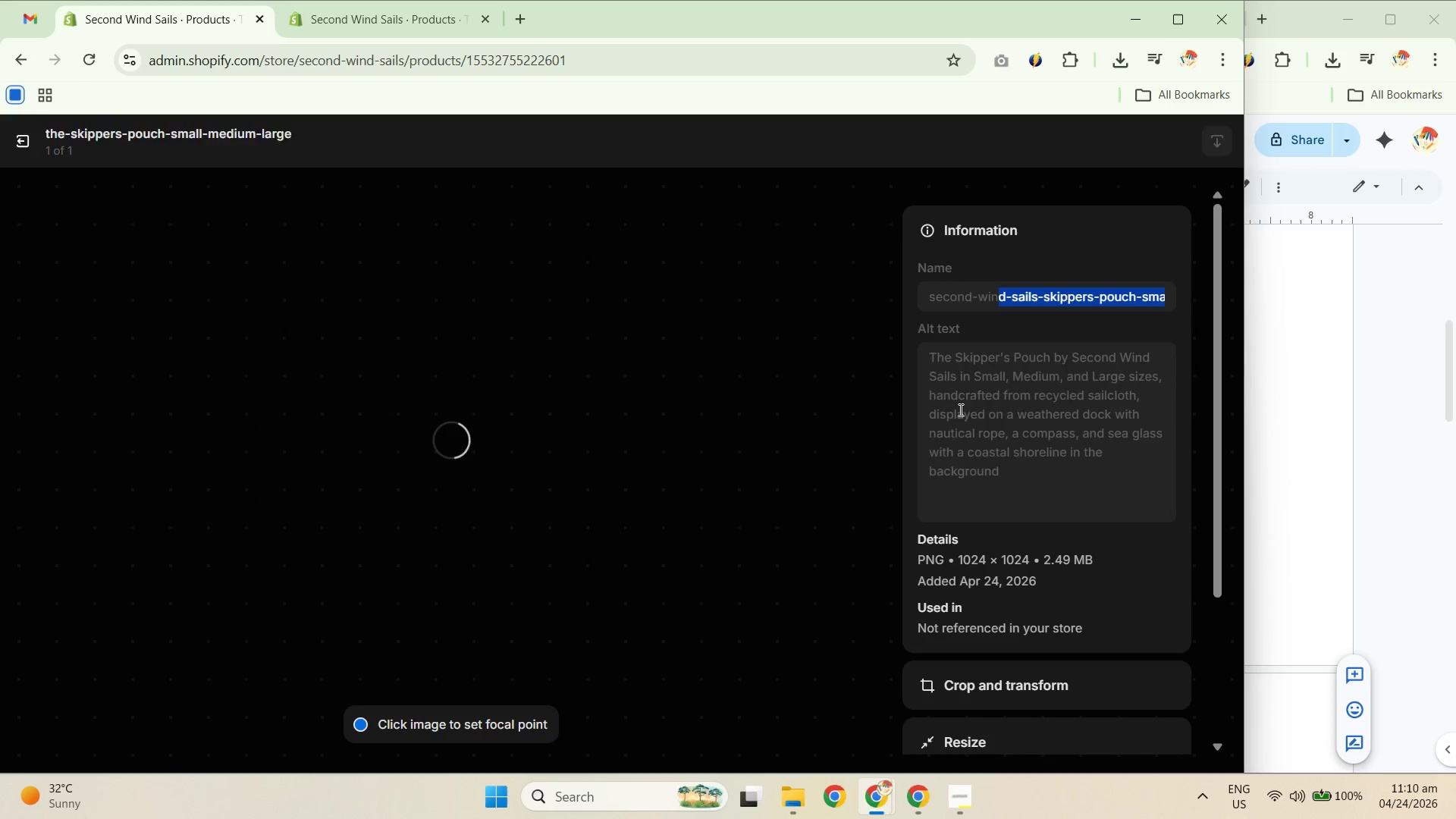 
wait(6.74)
 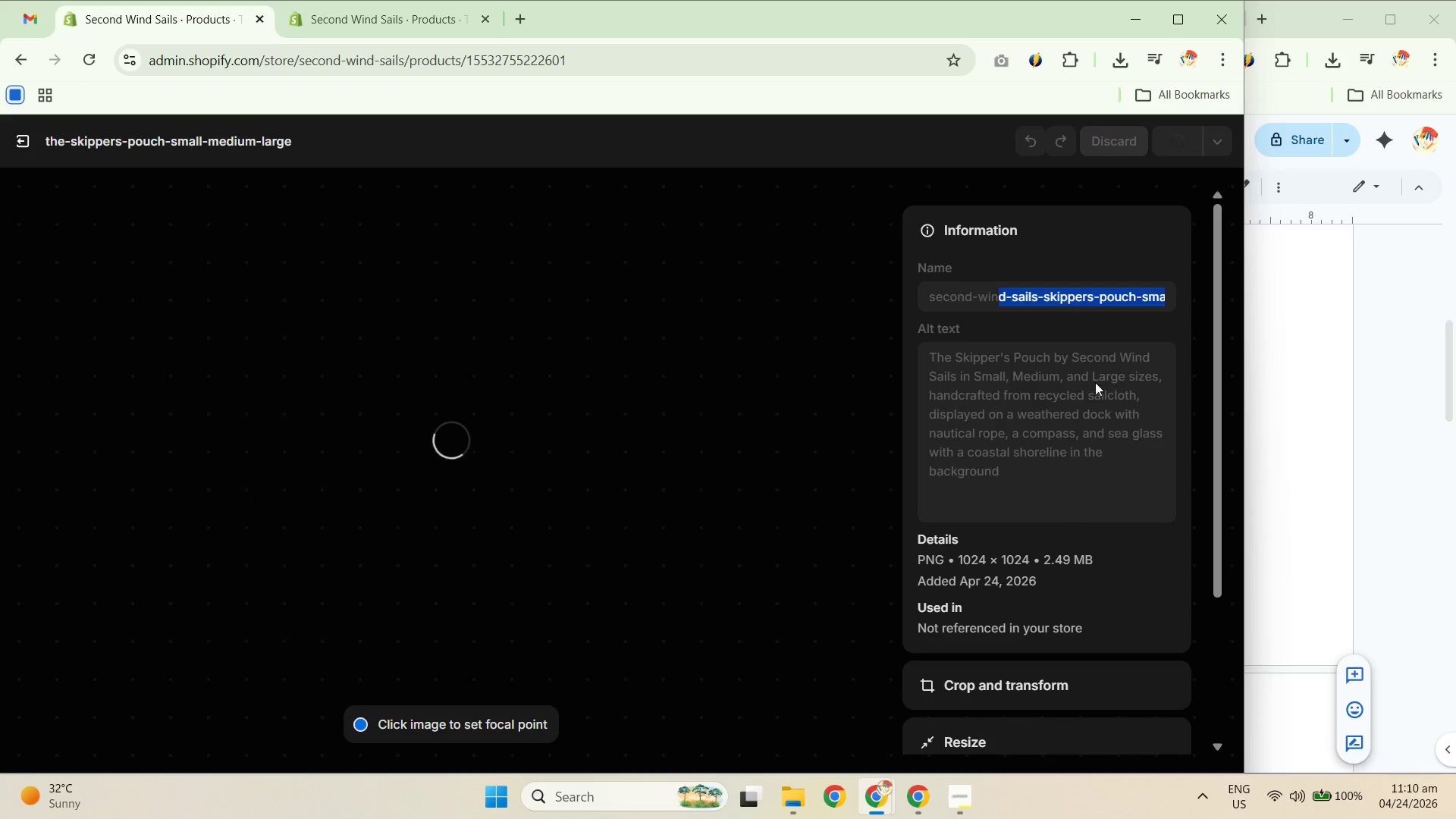 
double_click([28, 131])
 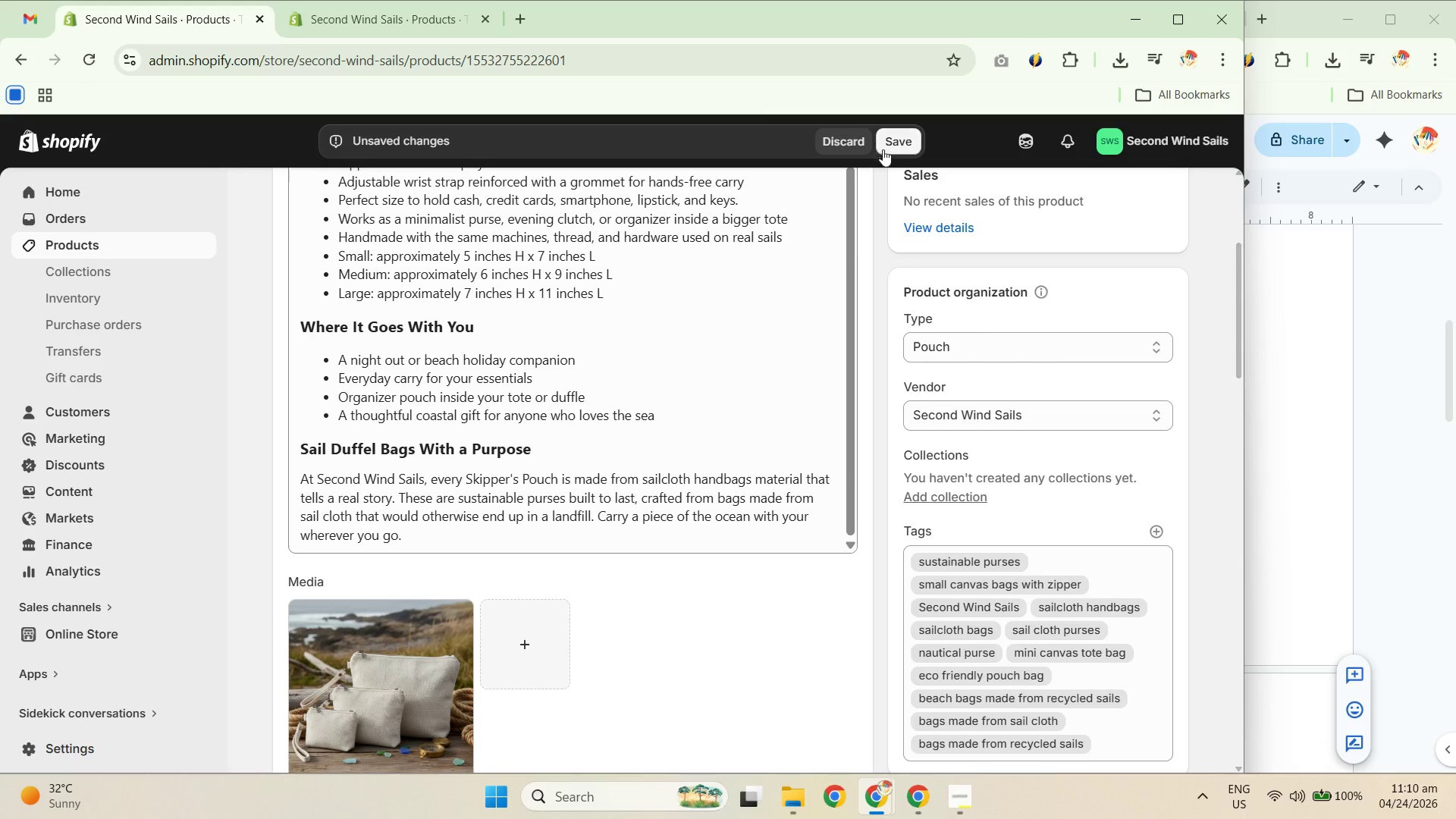 
left_click([898, 143])
 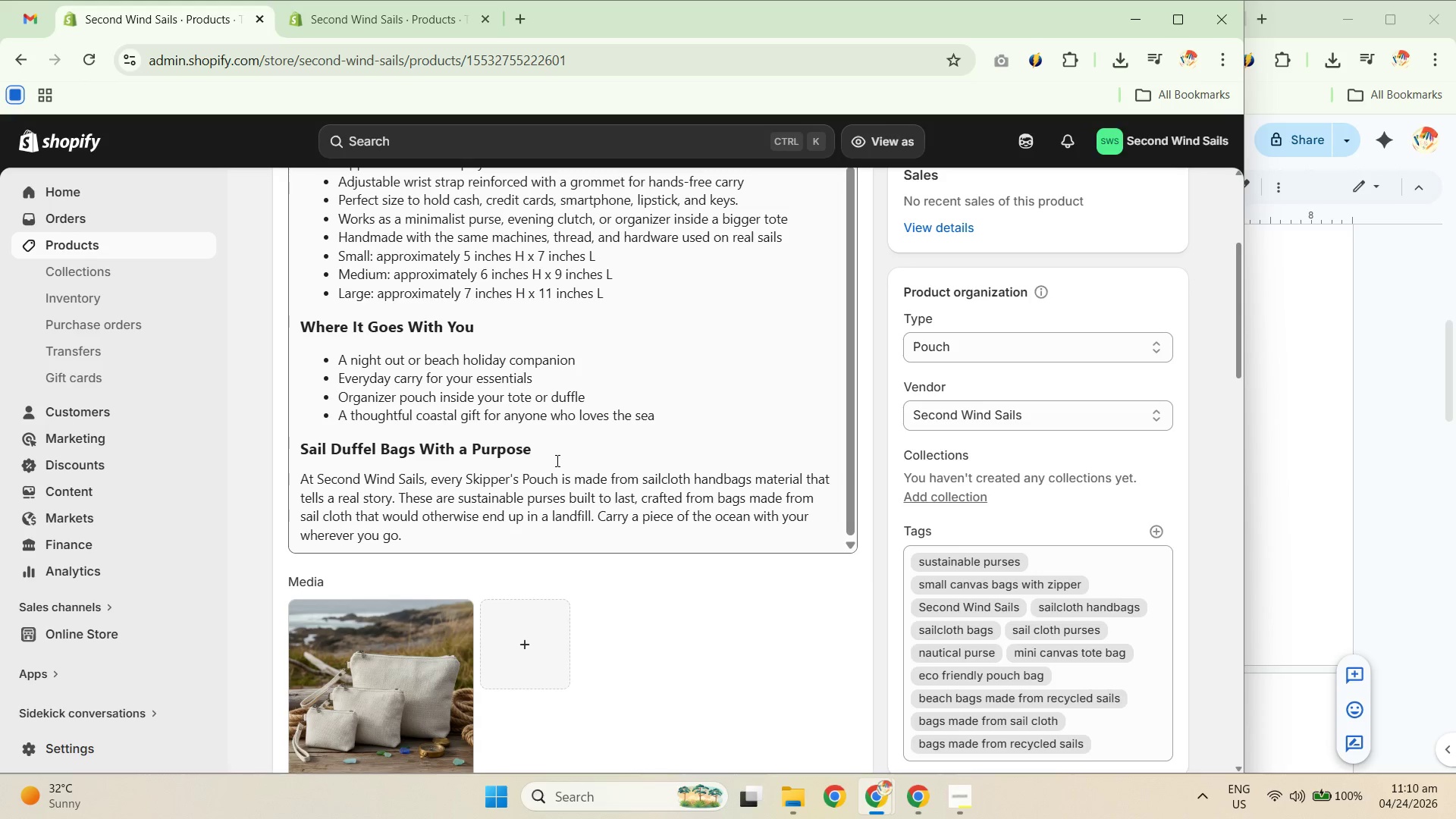 
wait(13.72)
 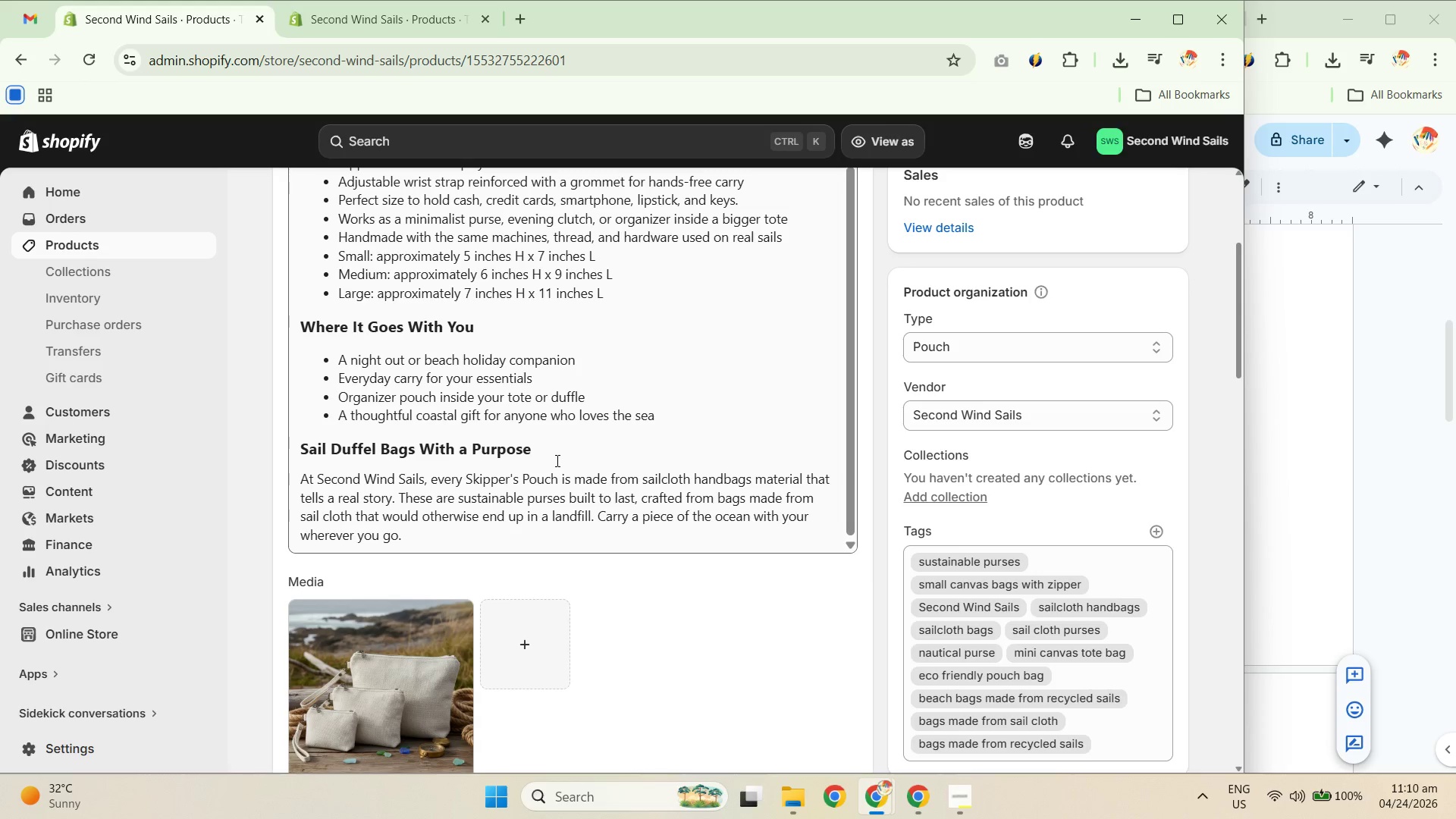 
scroll: coordinate [707, 573], scroll_direction: down, amount: 6.0
 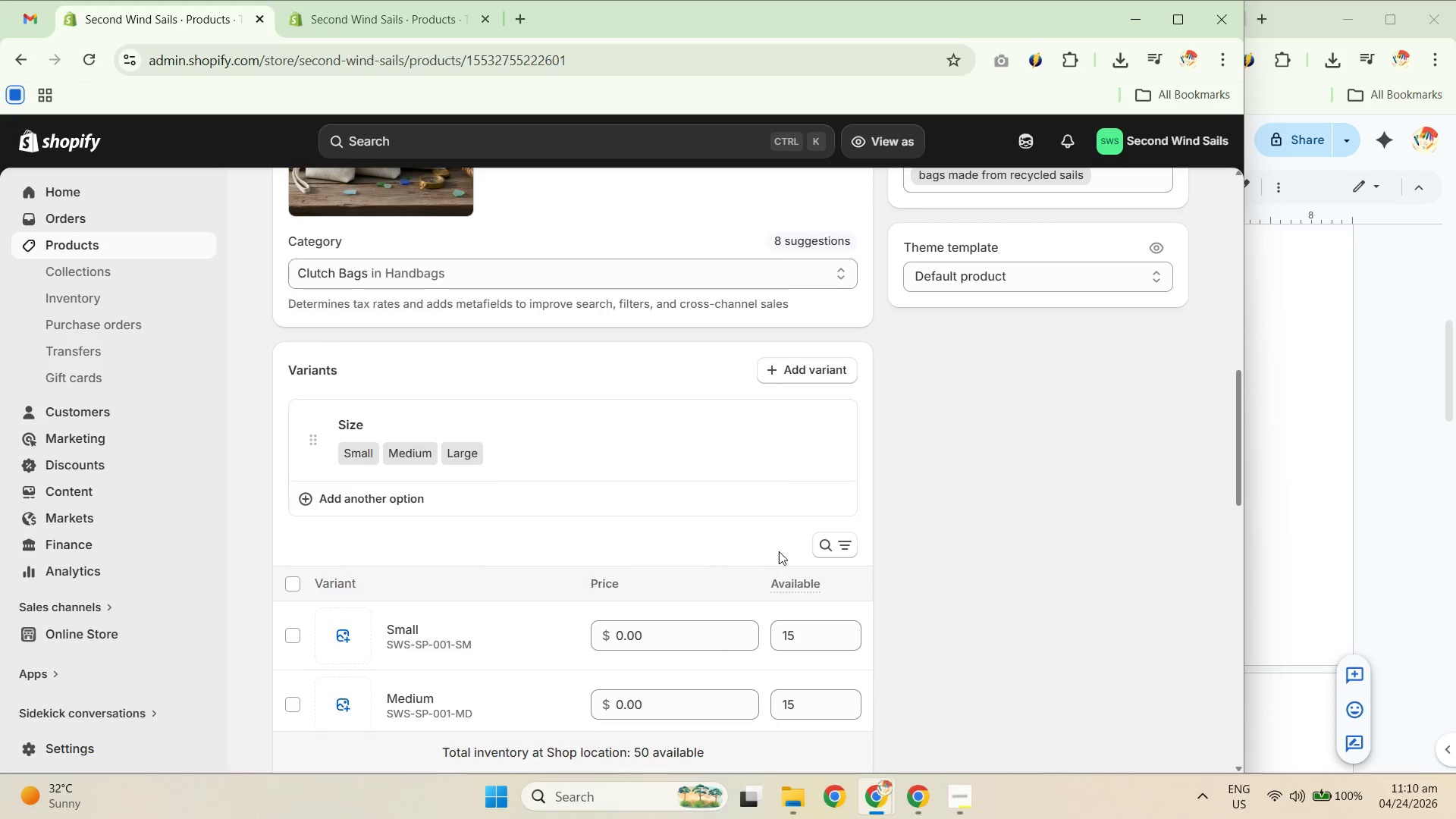 
scroll: coordinate [877, 460], scroll_direction: up, amount: 3.0
 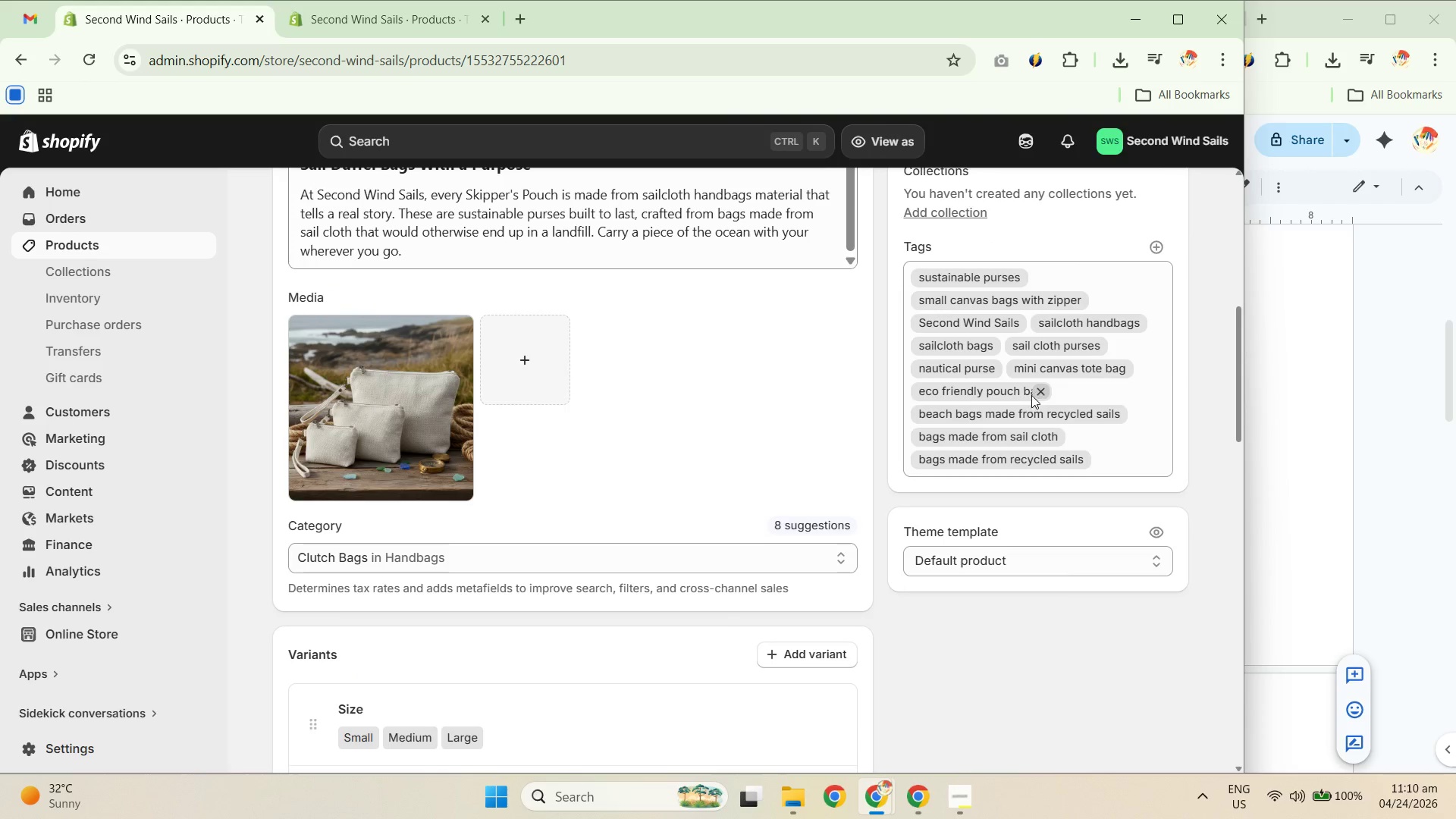 
scroll: coordinate [657, 460], scroll_direction: down, amount: 6.0
 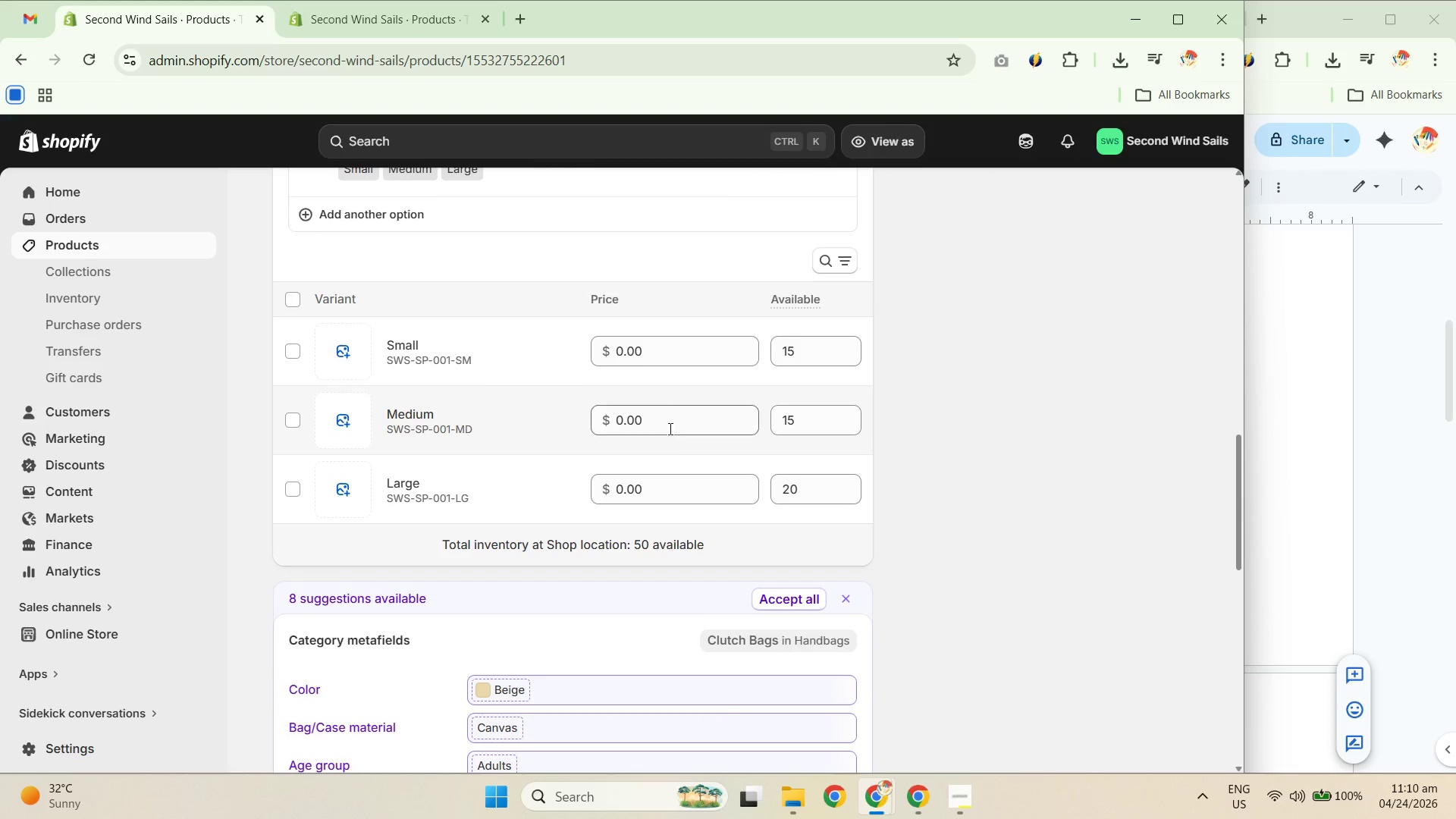 
left_click_drag(start_coordinate=[668, 344], to_coordinate=[607, 351])
 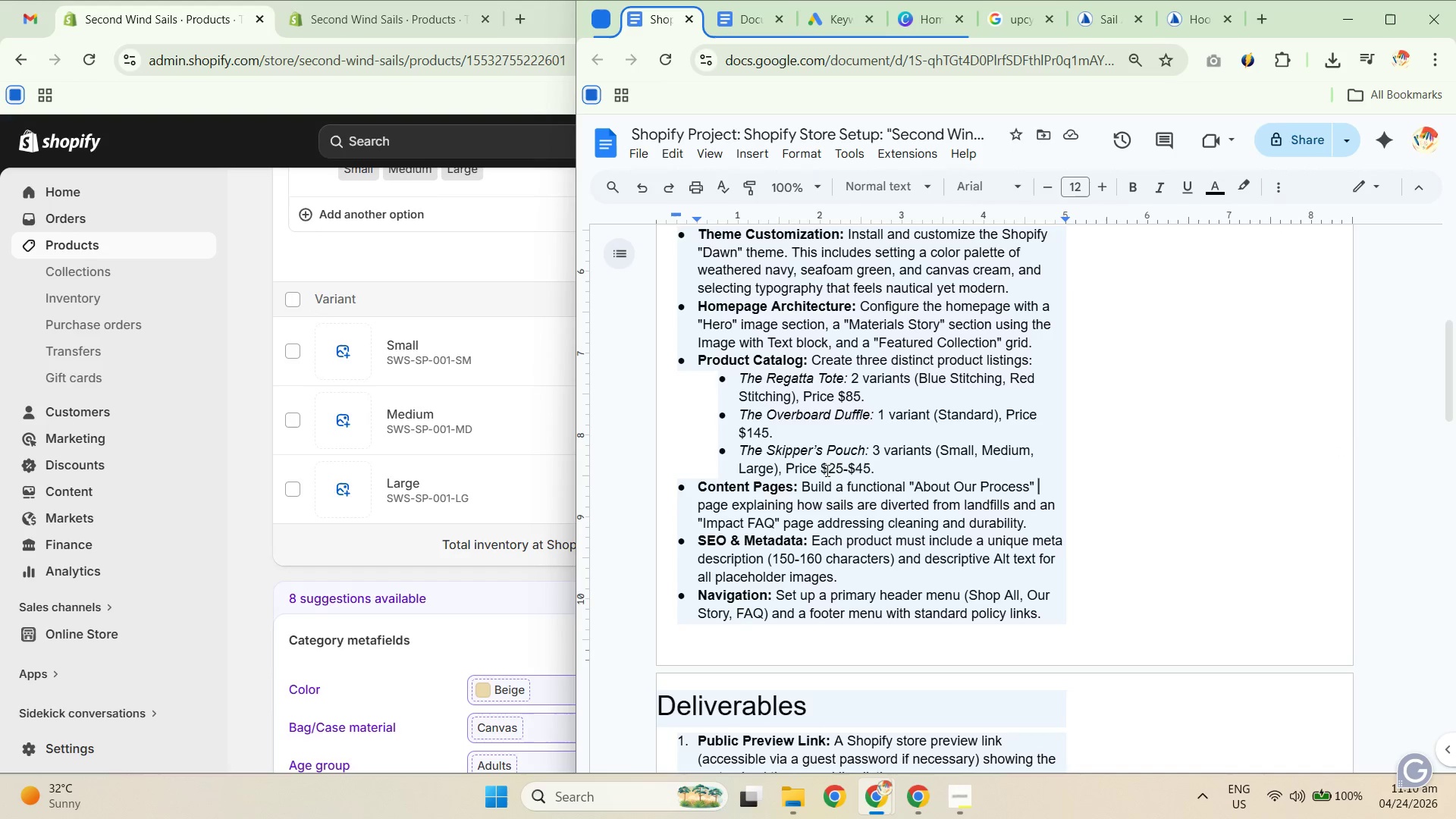 
left_click([493, 250])
 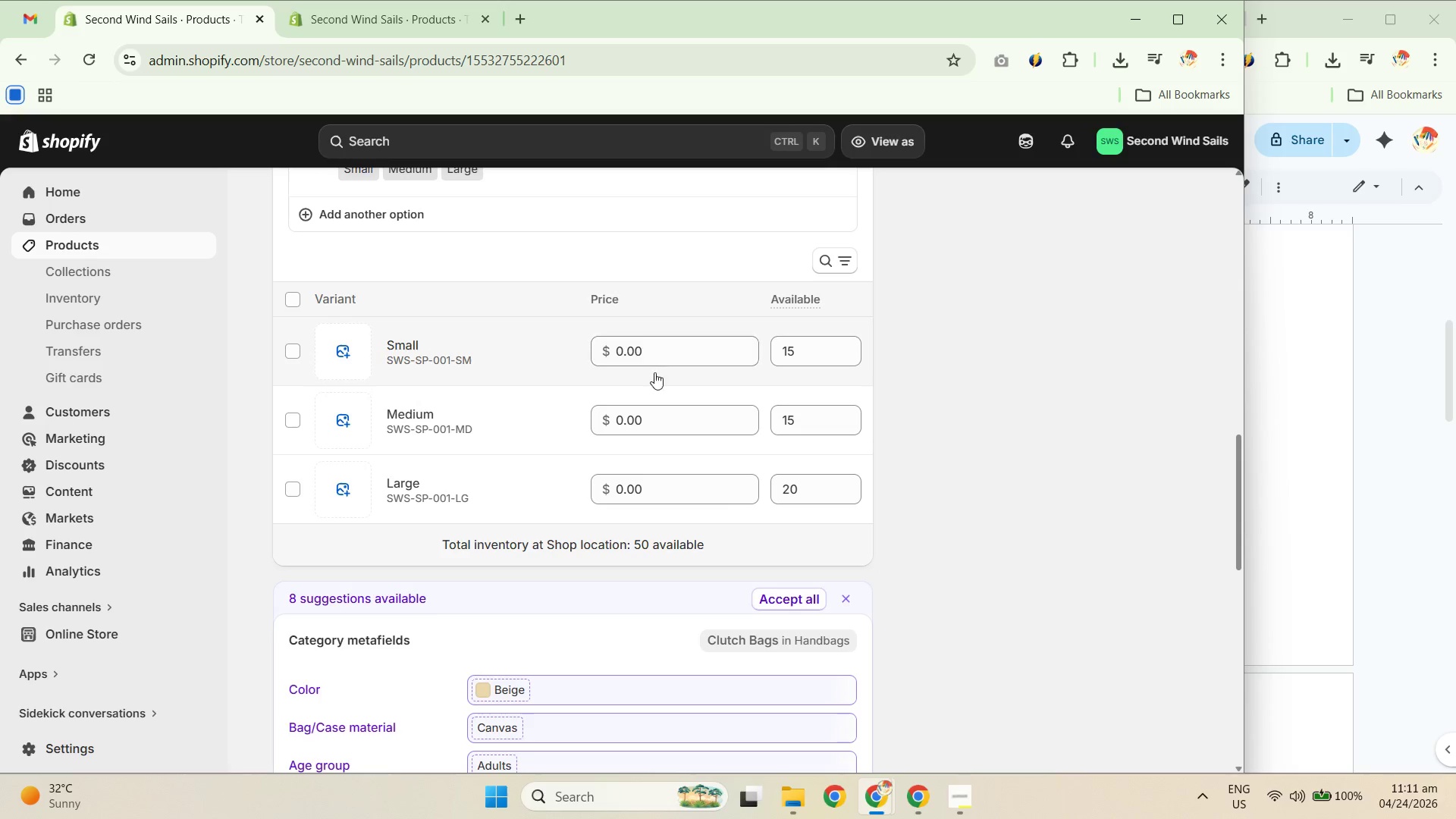 
left_click_drag(start_coordinate=[676, 352], to_coordinate=[584, 353])
 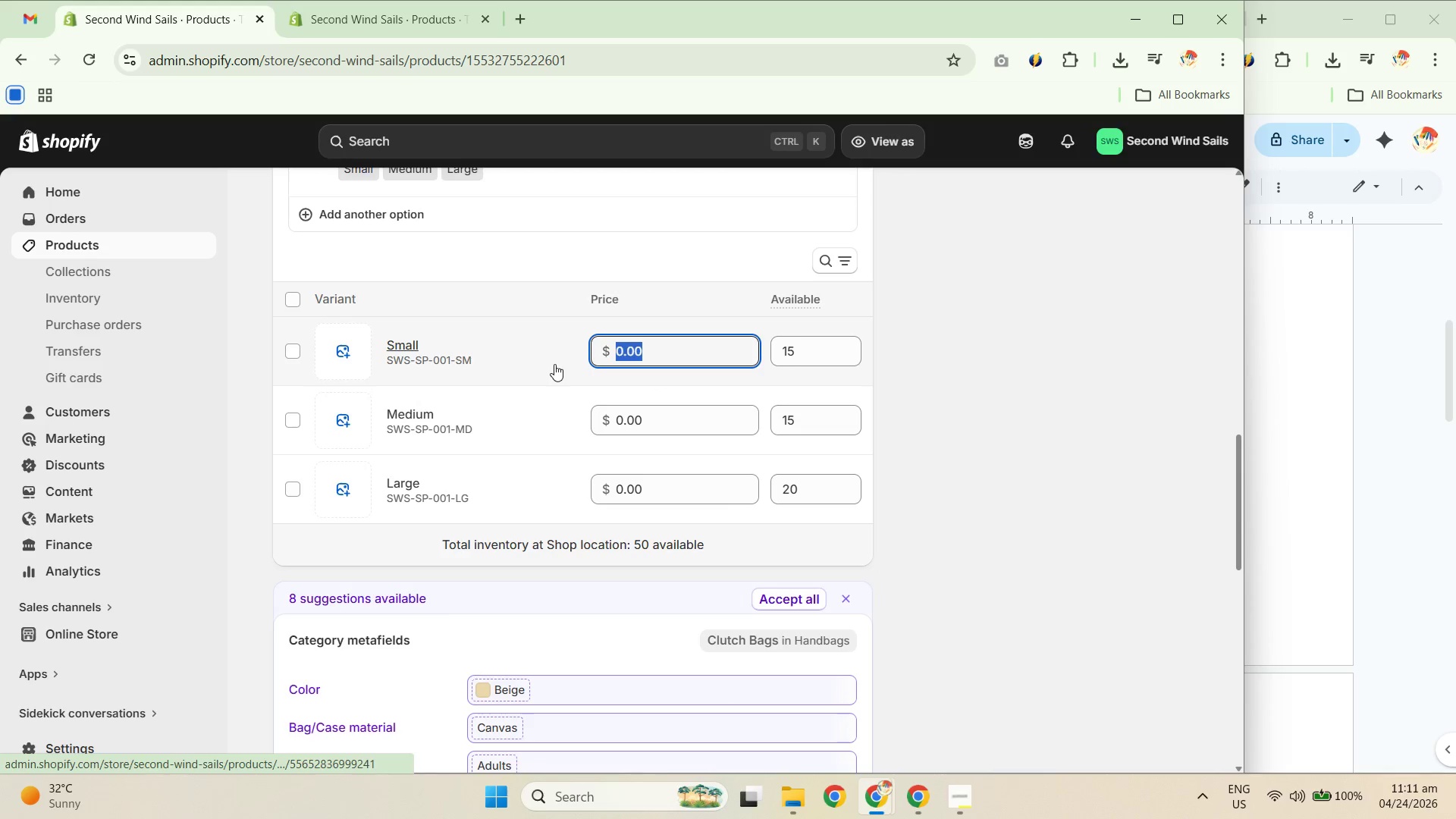 
key(Numpad2)
 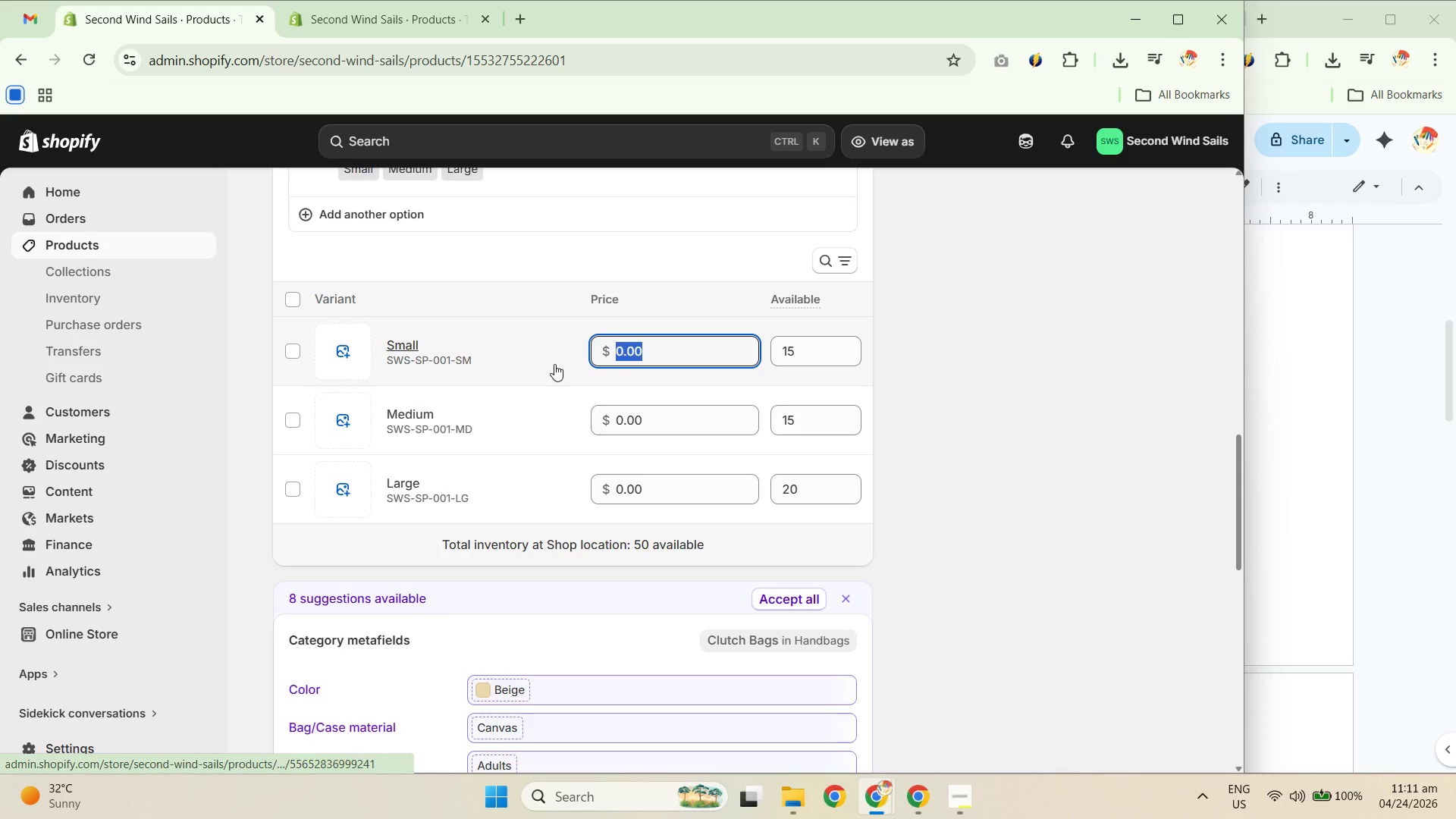 
key(Numpad5)
 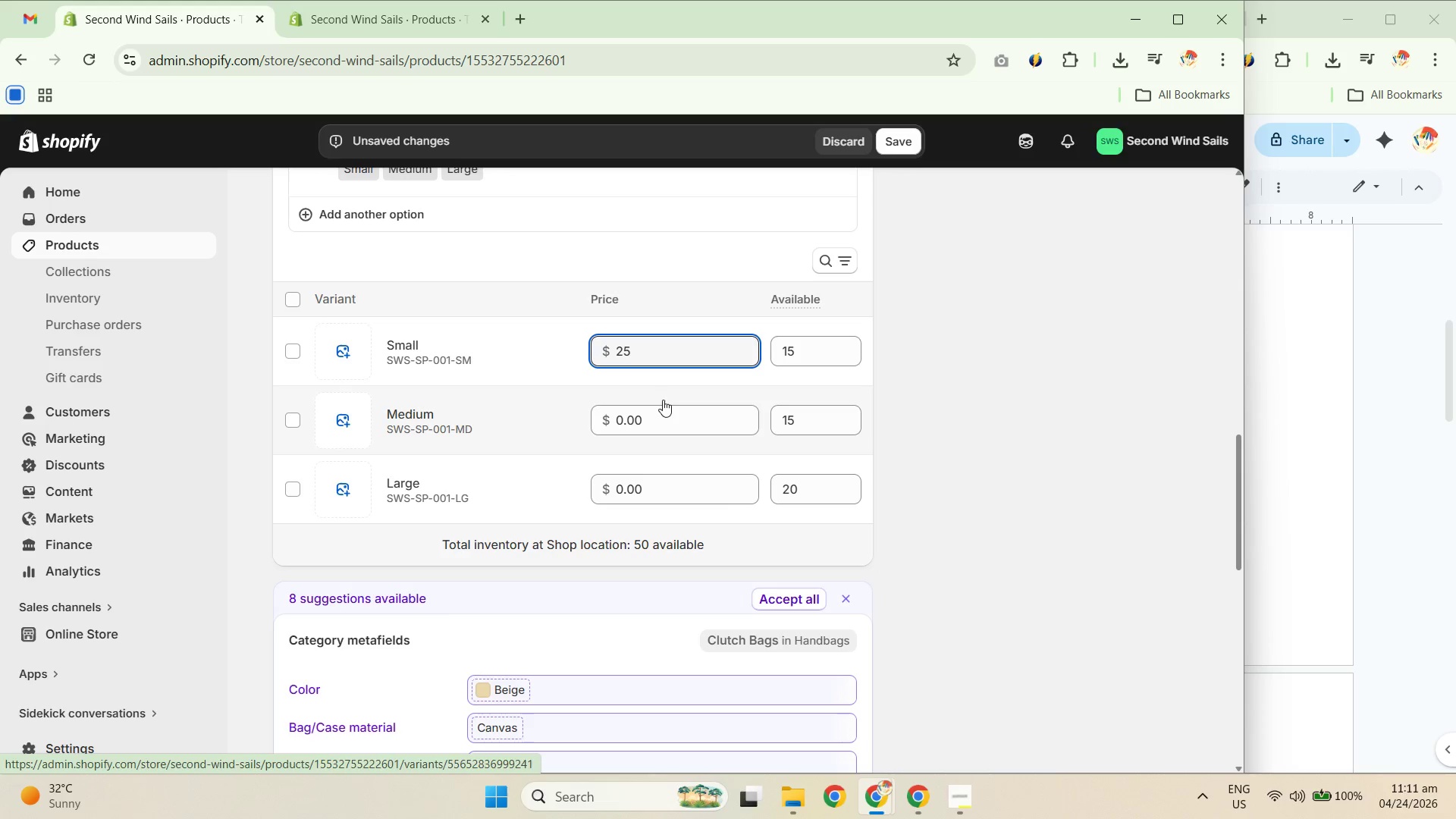 
left_click_drag(start_coordinate=[677, 416], to_coordinate=[585, 418])
 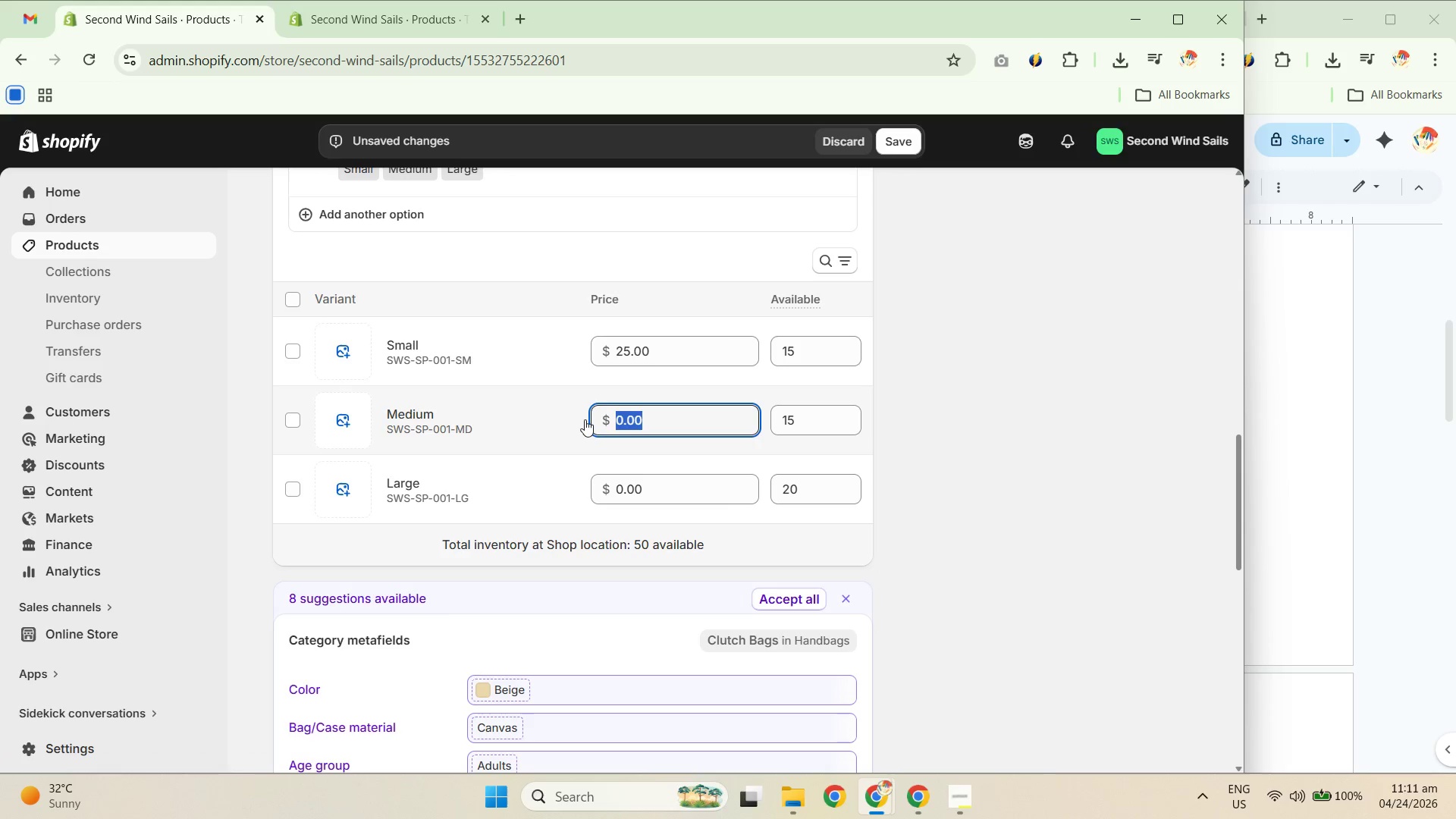 
key(Numpad3)
 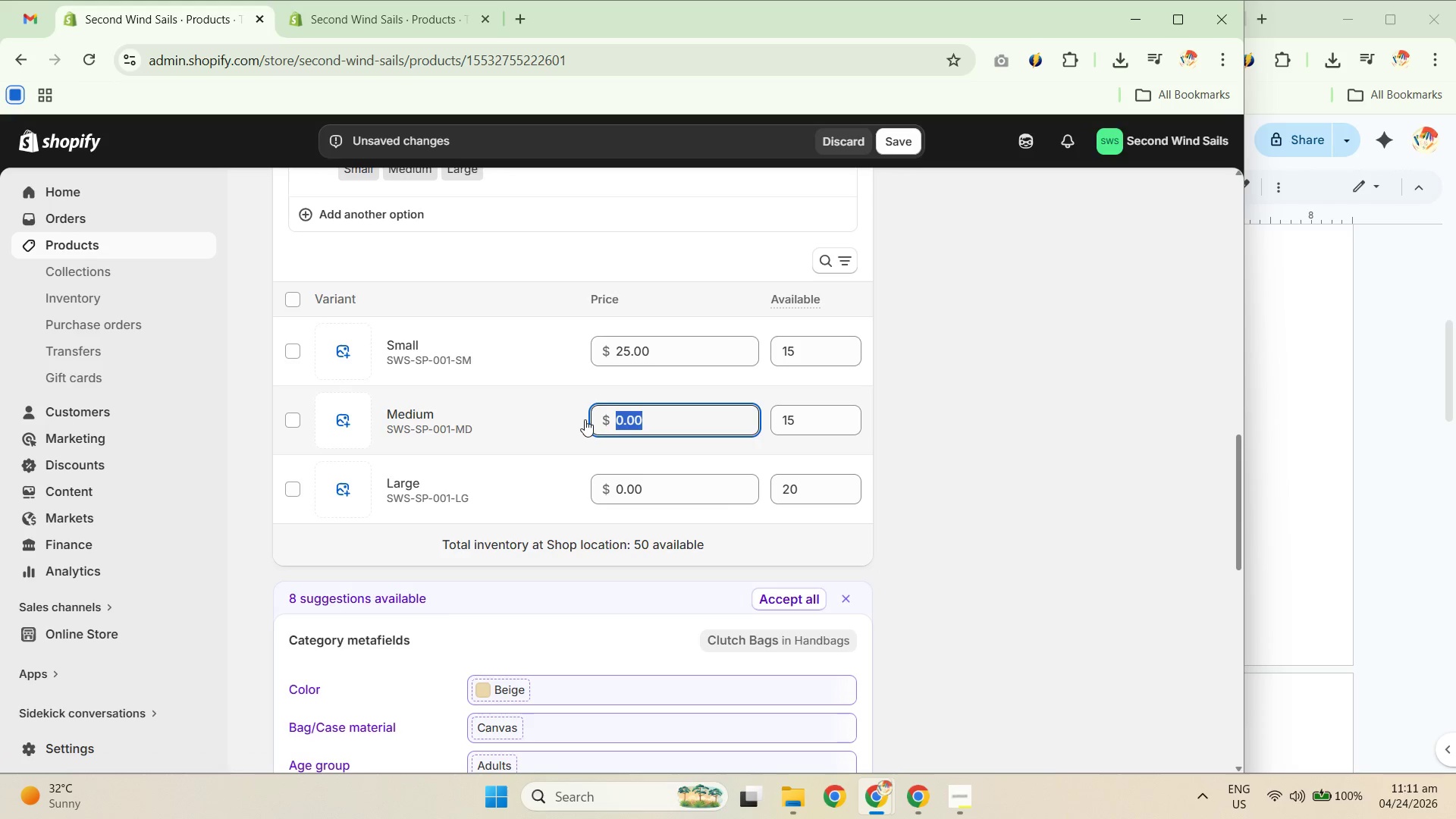 
key(Numpad9)
 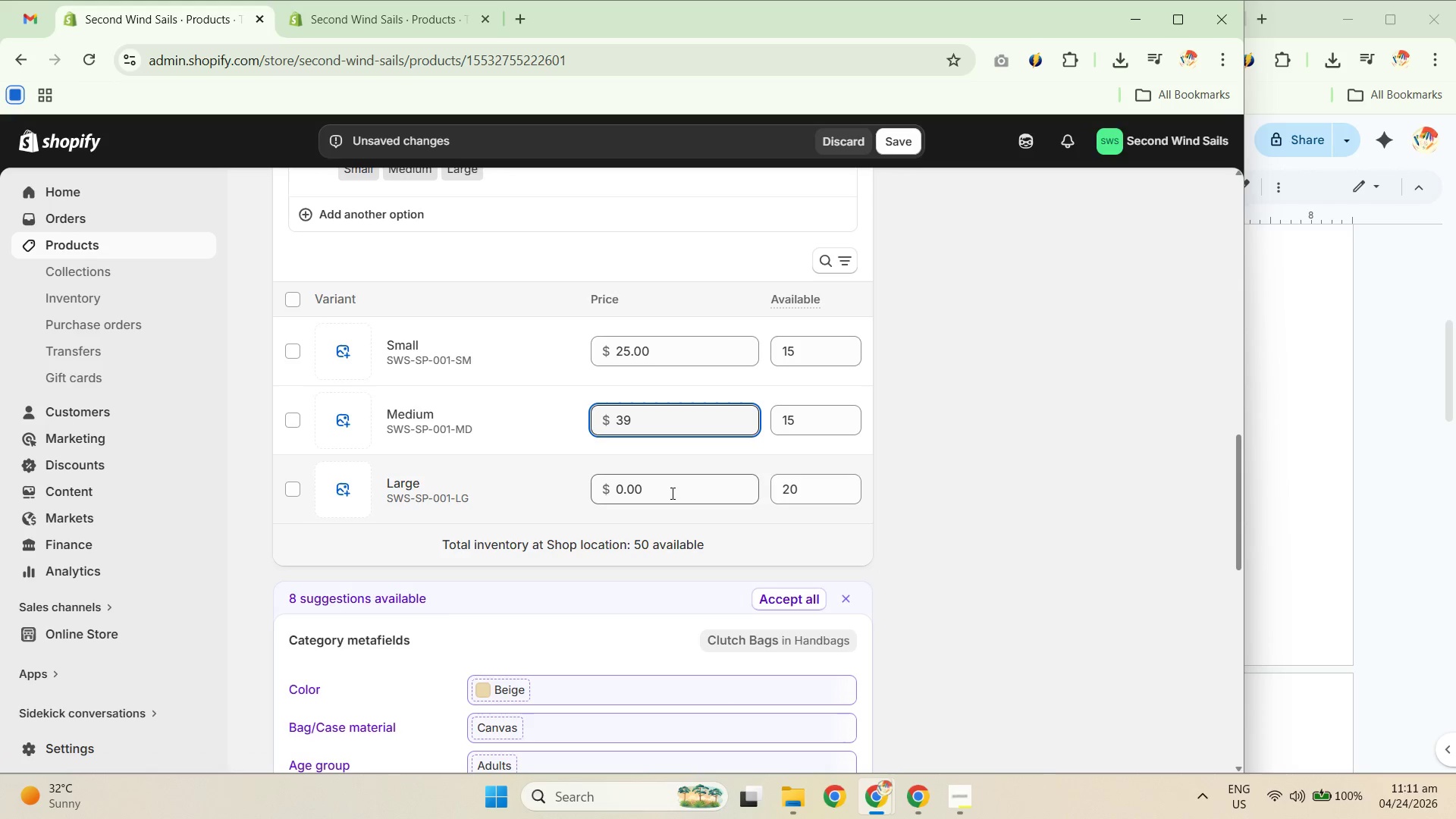 
left_click_drag(start_coordinate=[669, 493], to_coordinate=[565, 494])
 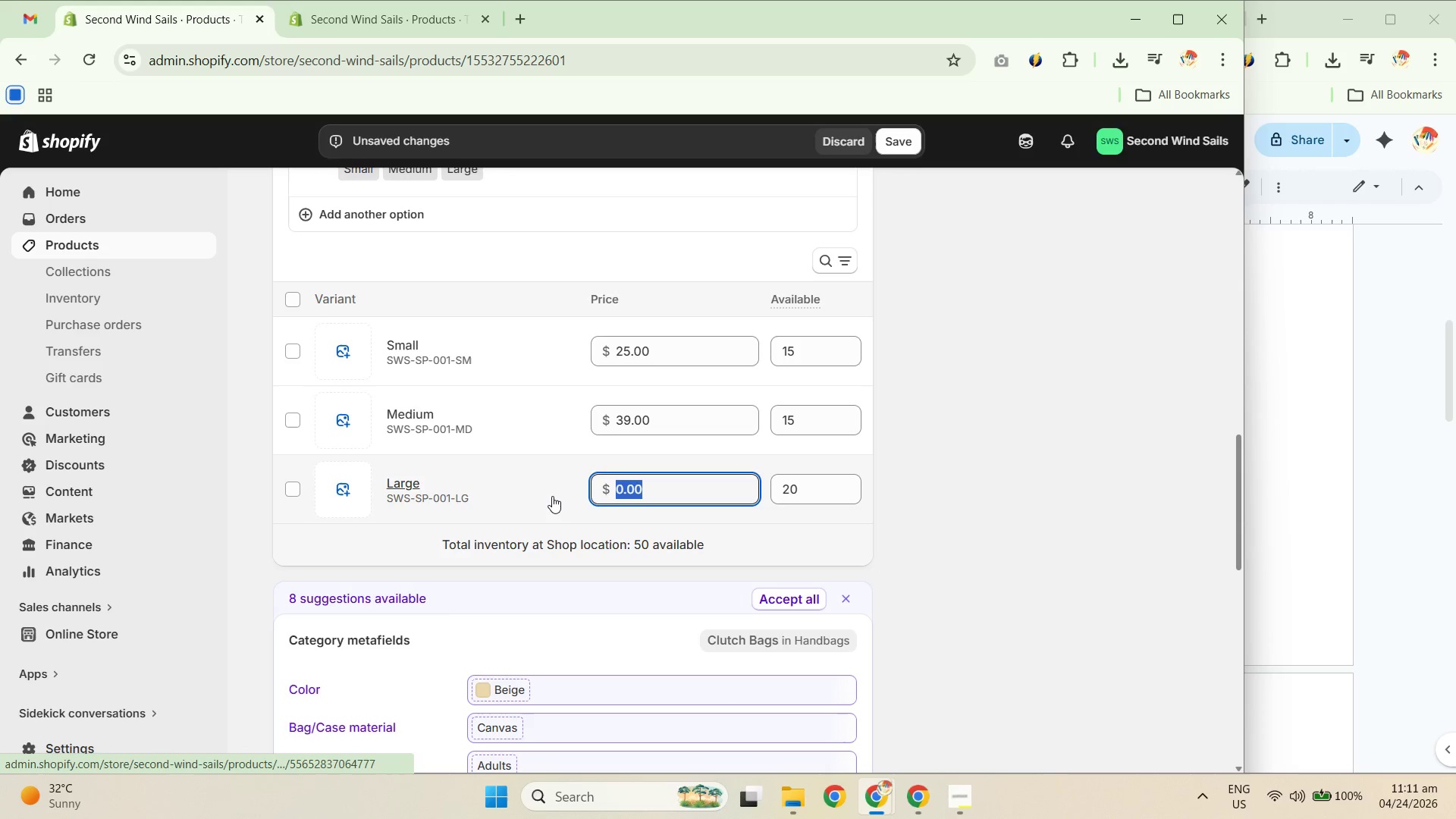 
key(Numpad4)
 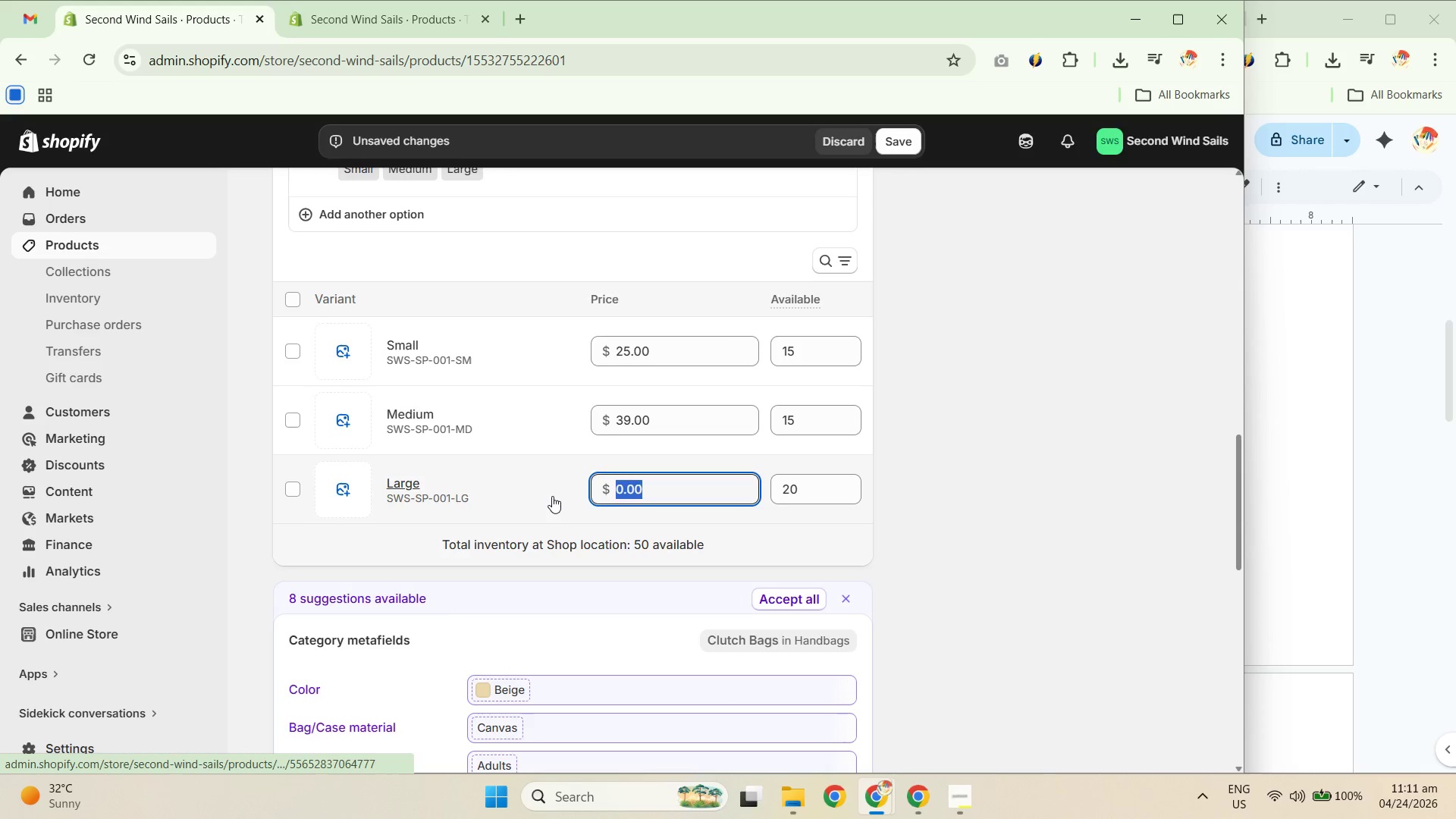 
key(Numpad5)
 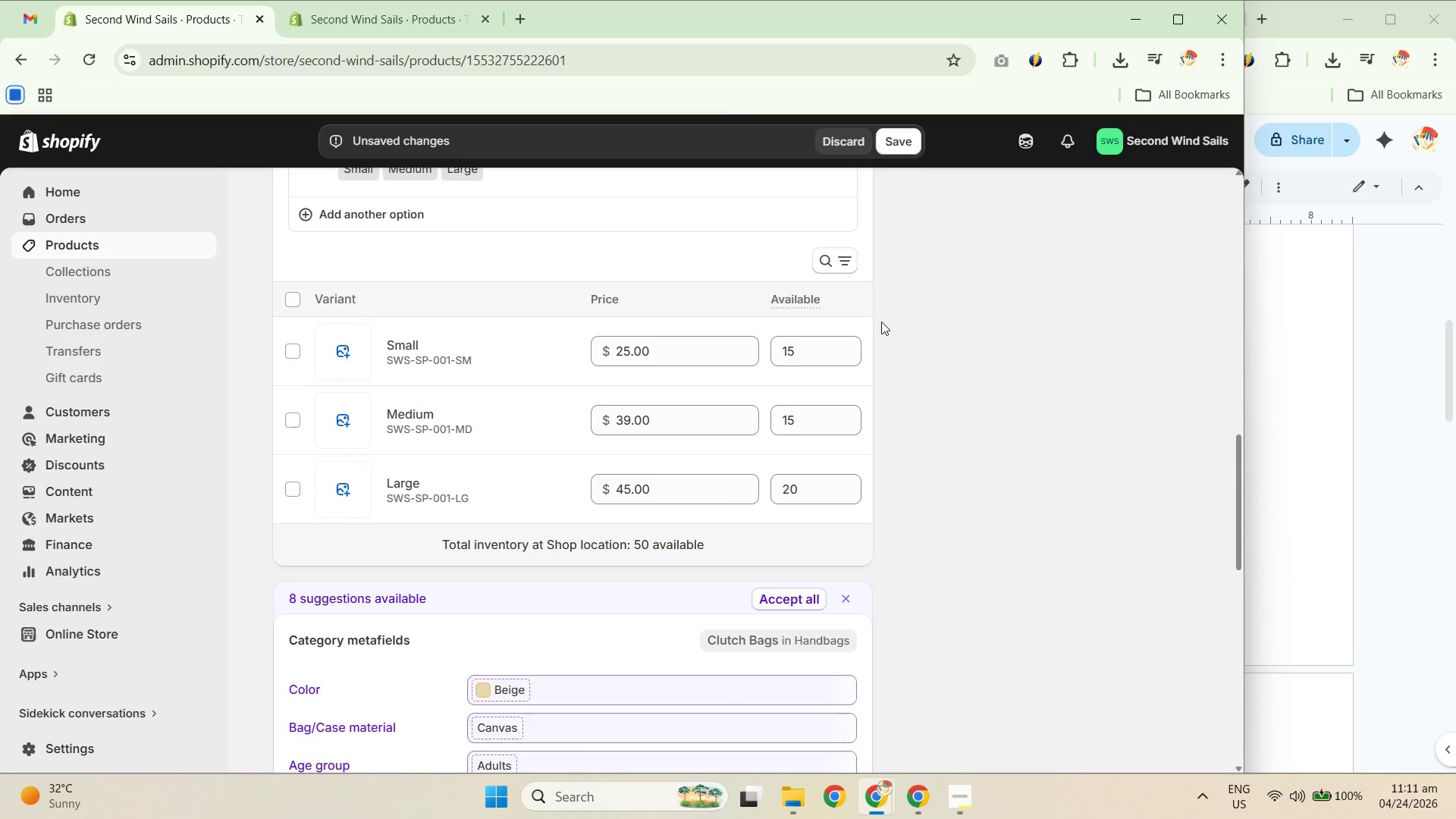 
left_click([903, 139])
 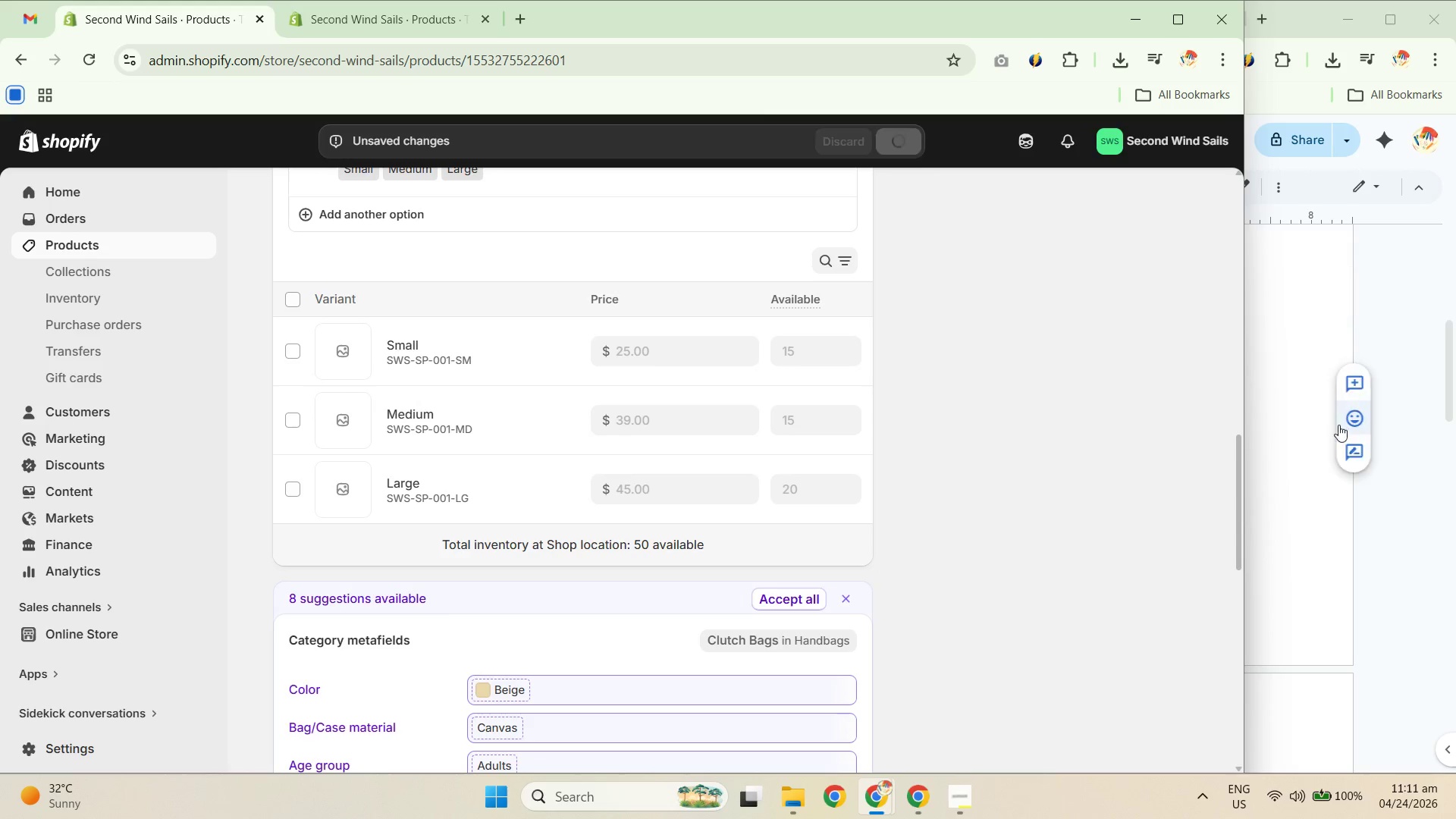 
left_click_drag(start_coordinate=[1367, 441], to_coordinate=[1370, 447])
 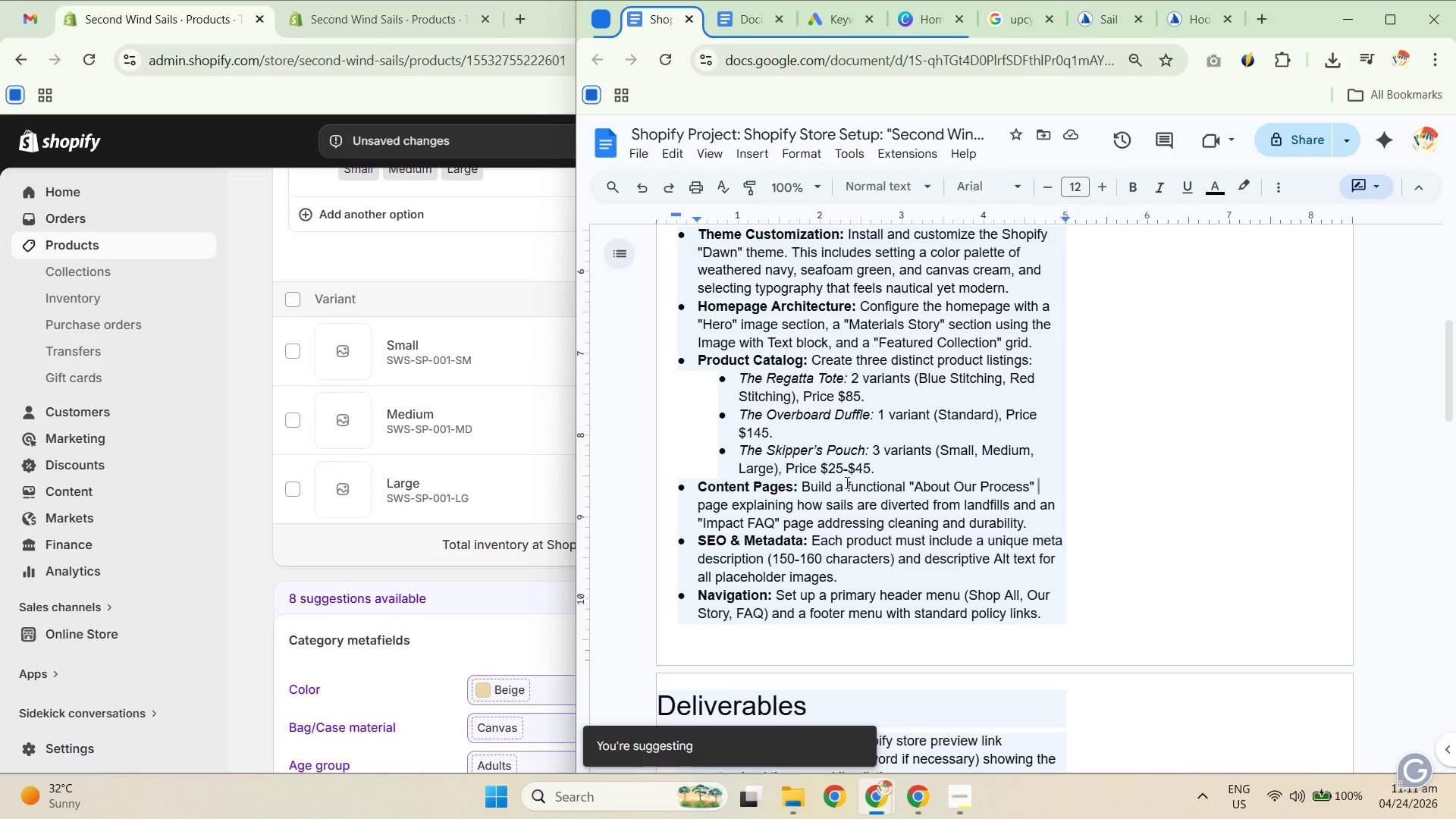 
double_click([799, 479])
 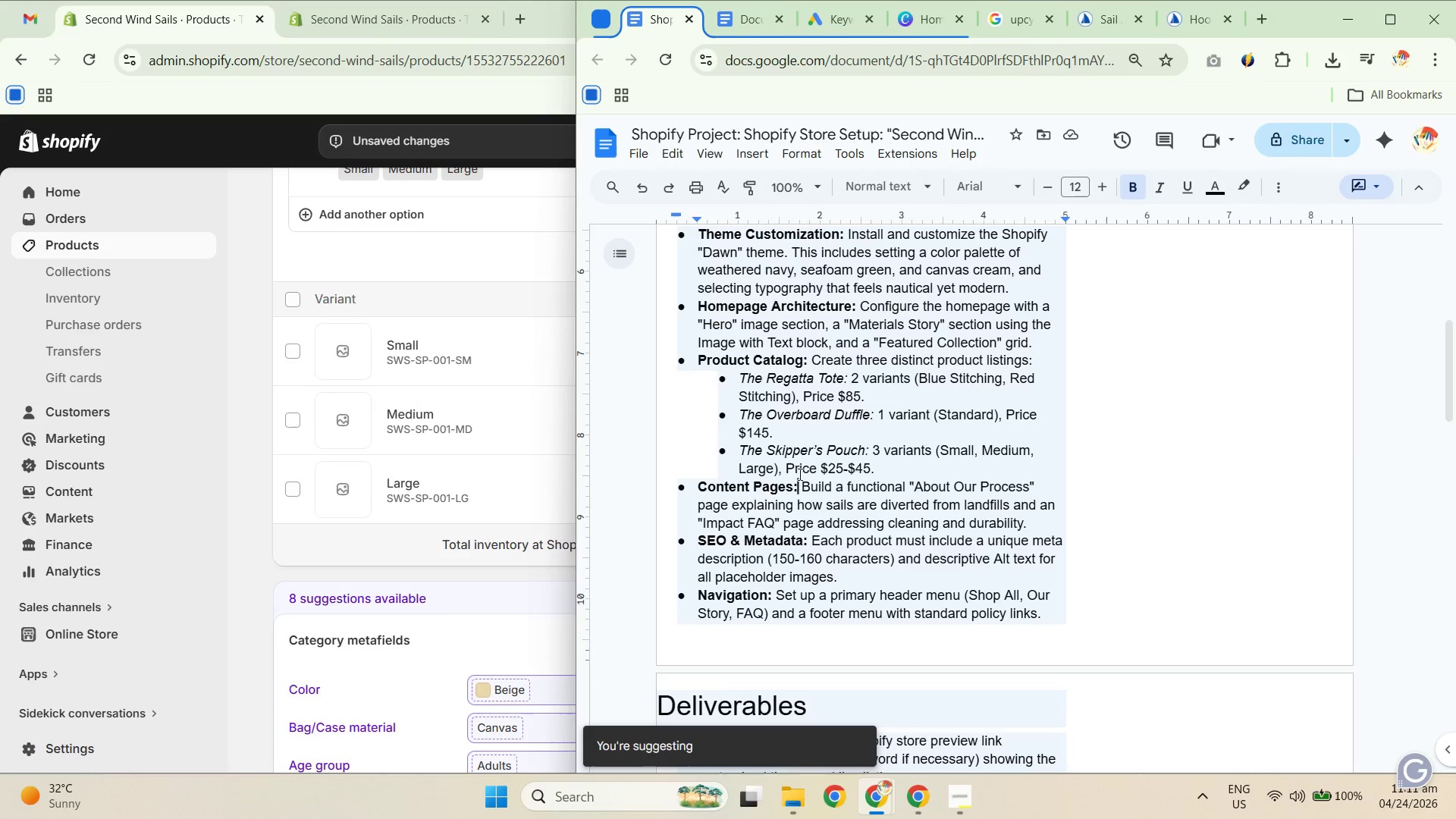 
left_click_drag(start_coordinate=[787, 469], to_coordinate=[899, 469])
 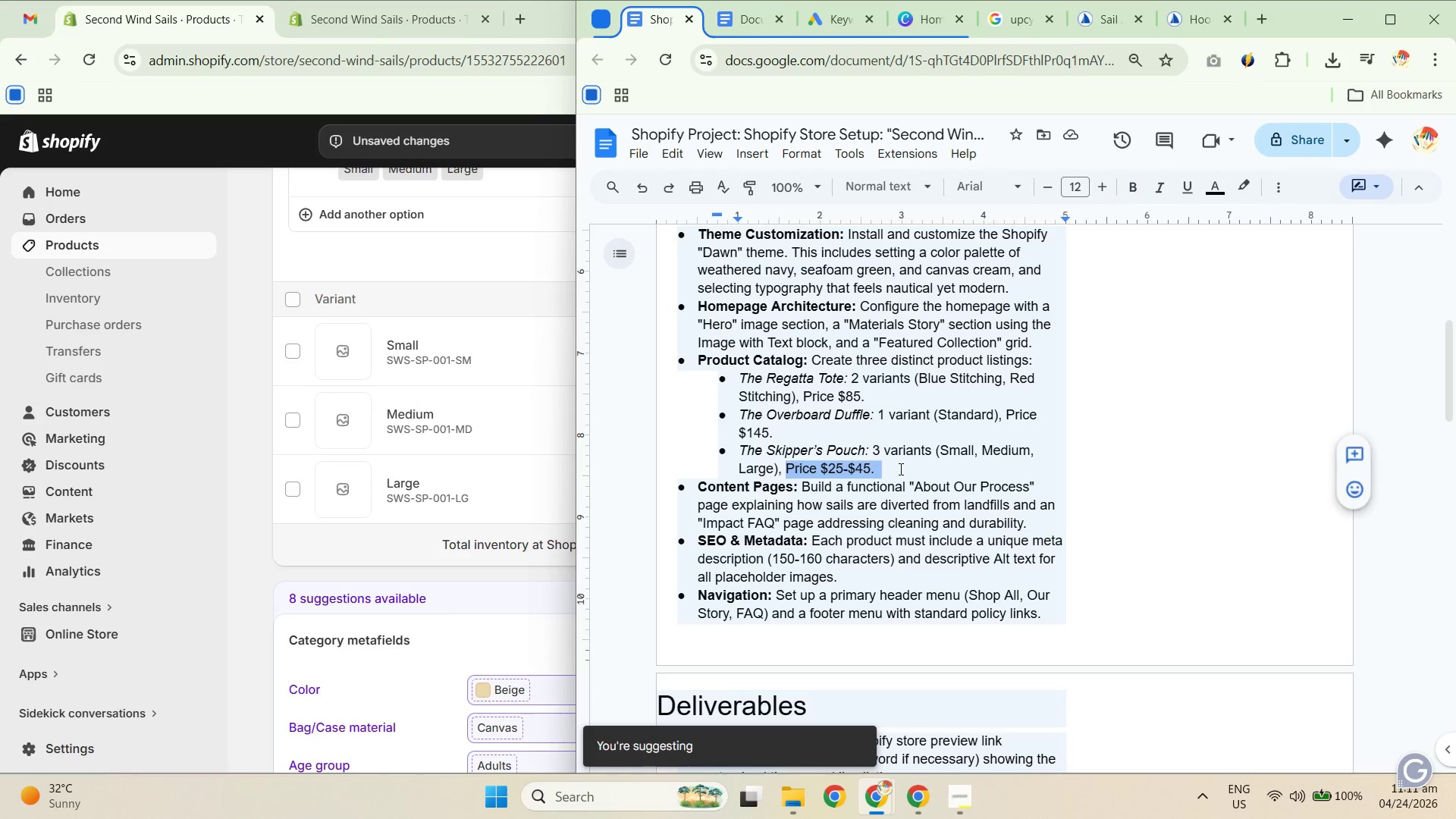 
triple_click([903, 473])
 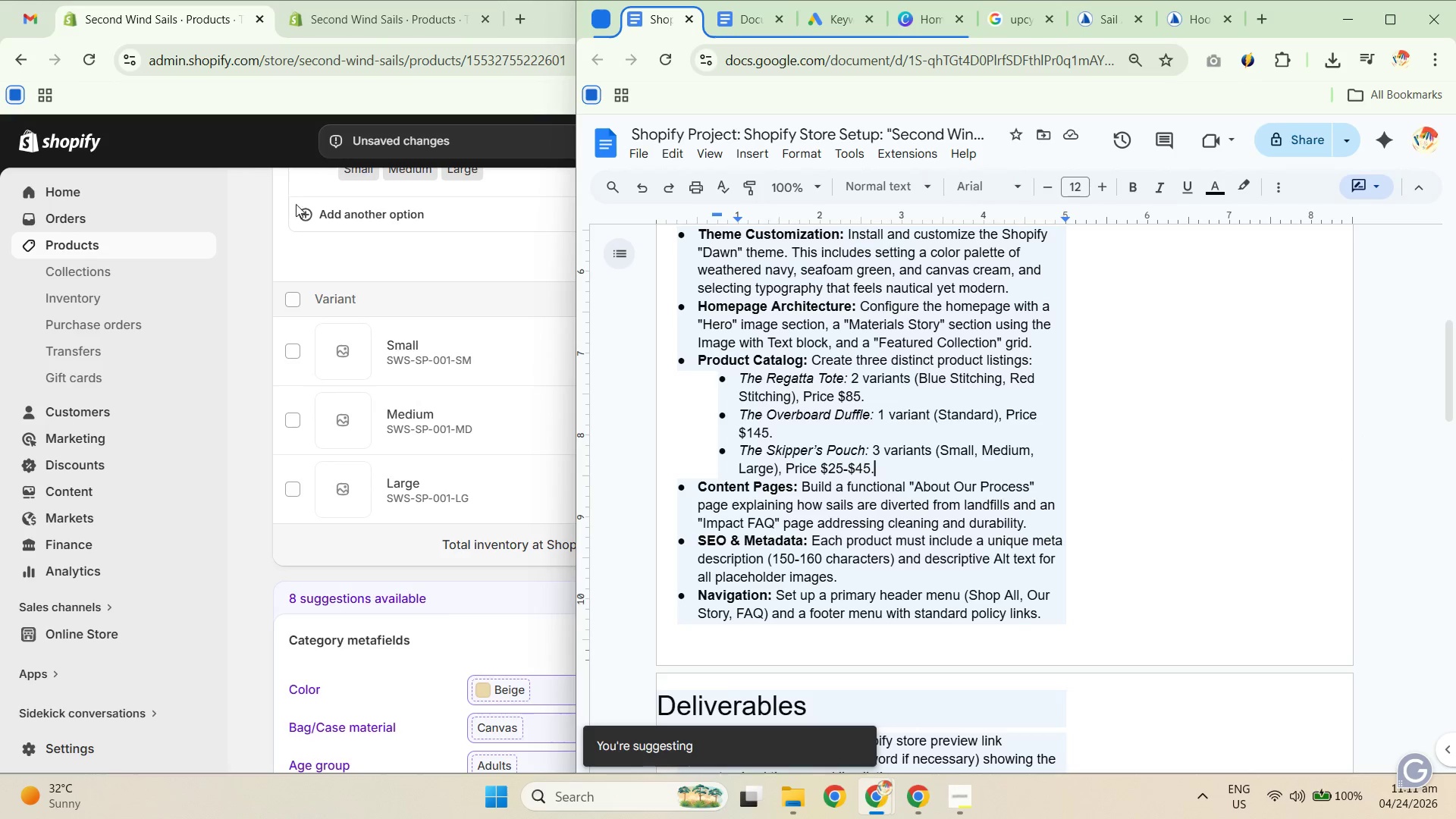 
left_click([237, 218])
 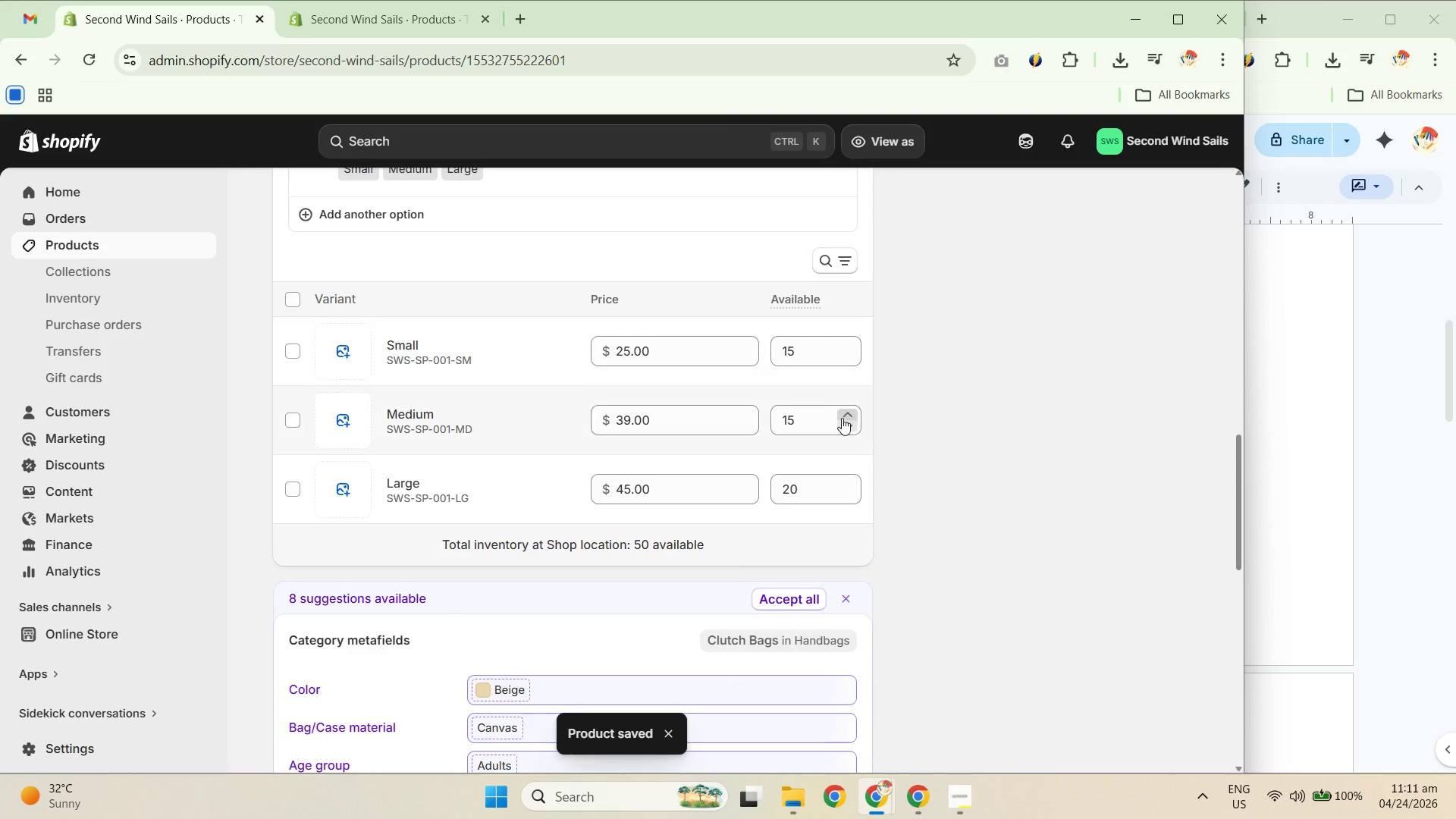 
scroll: coordinate [855, 502], scroll_direction: up, amount: 2.0
 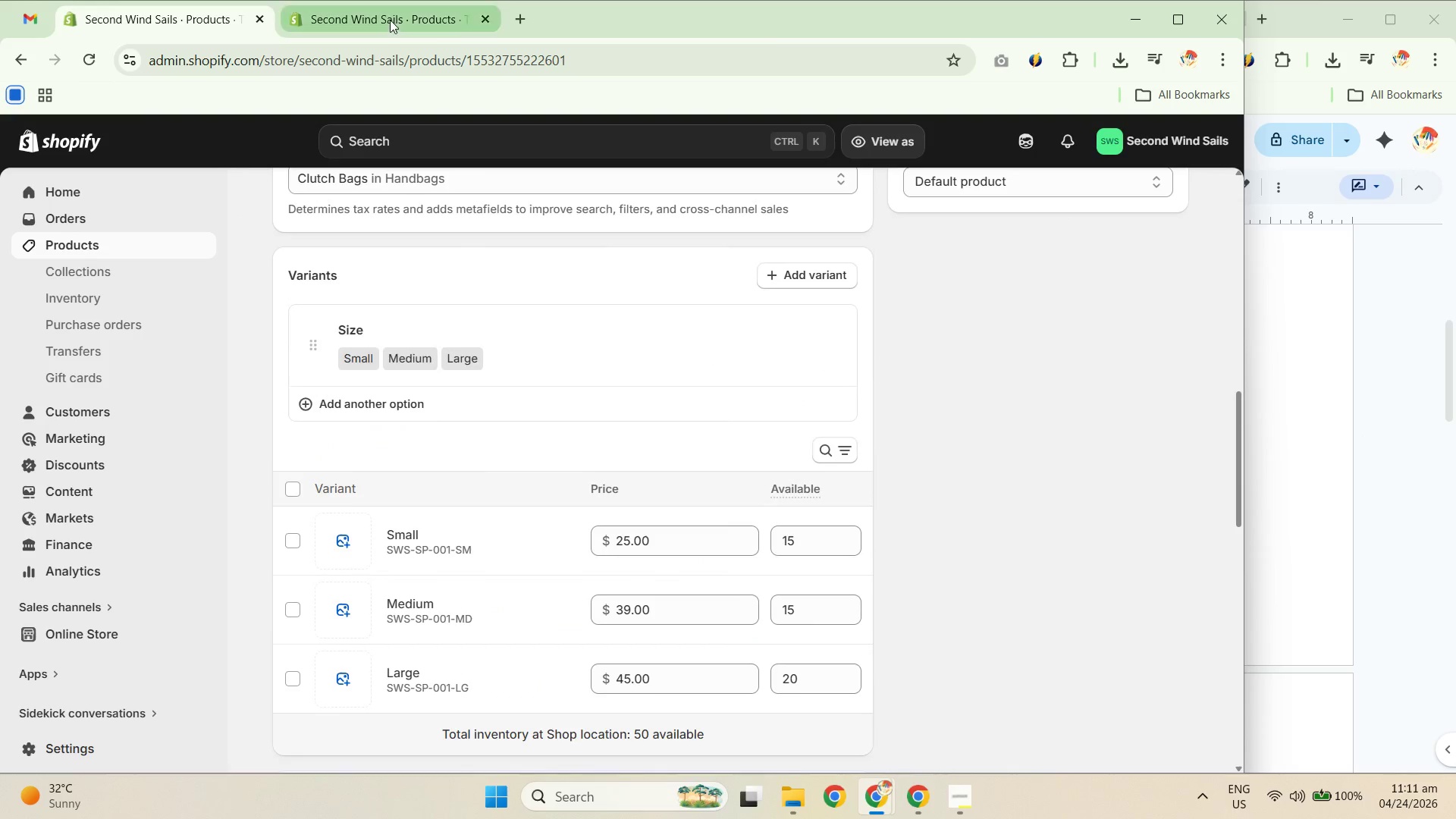 
left_click([386, 20])
 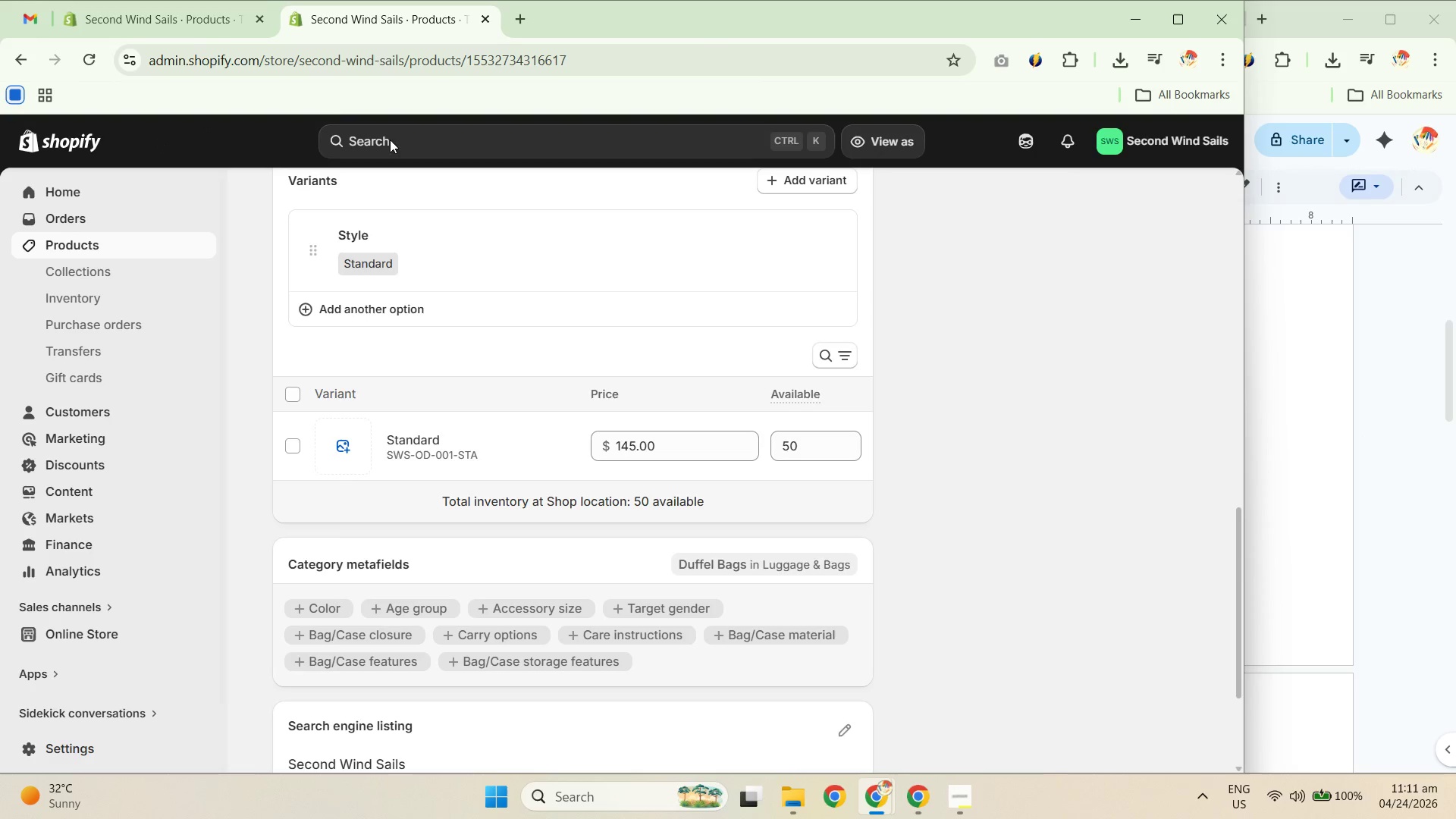 
left_click([170, 22])
 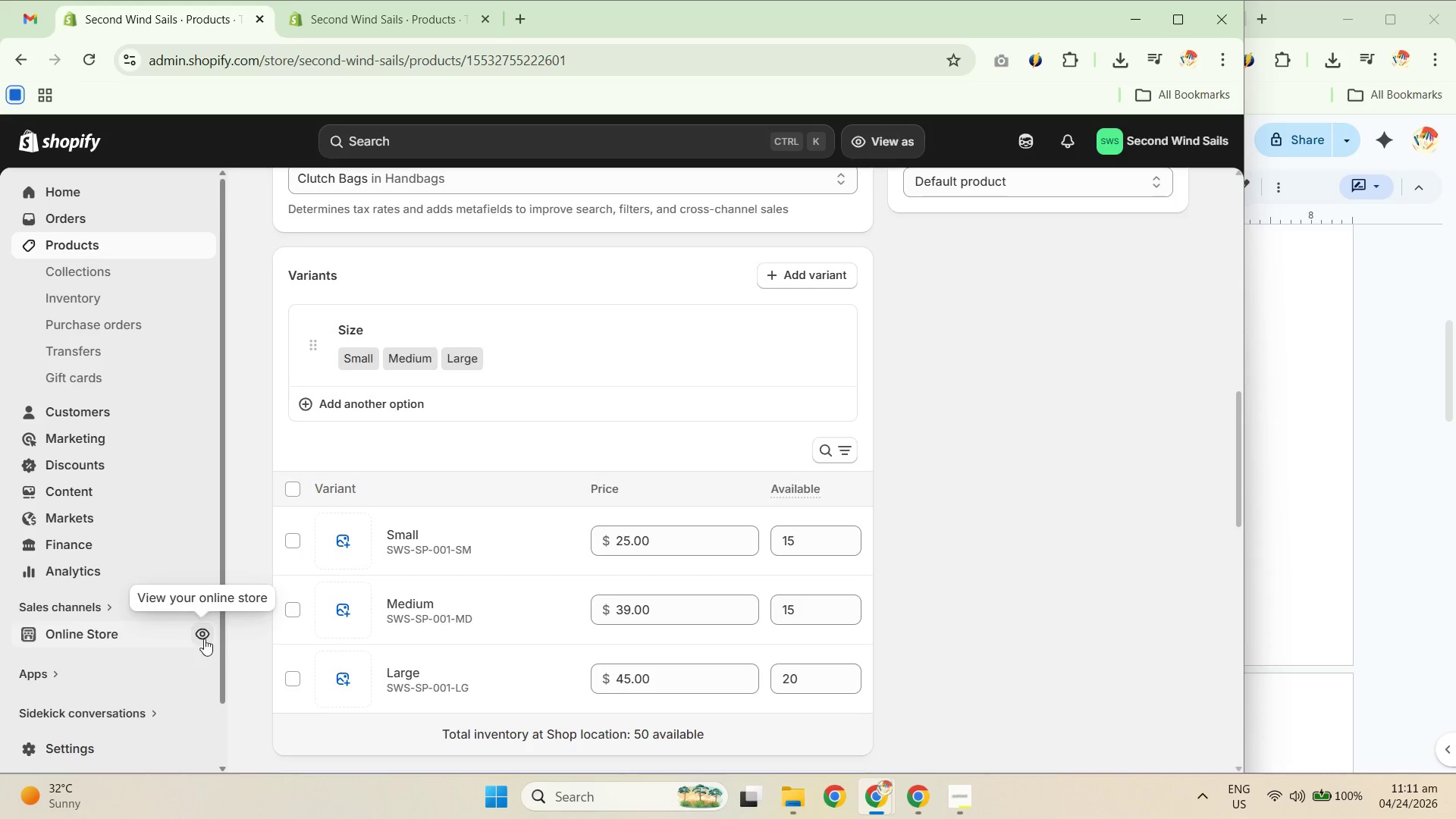 
left_click([209, 625])
 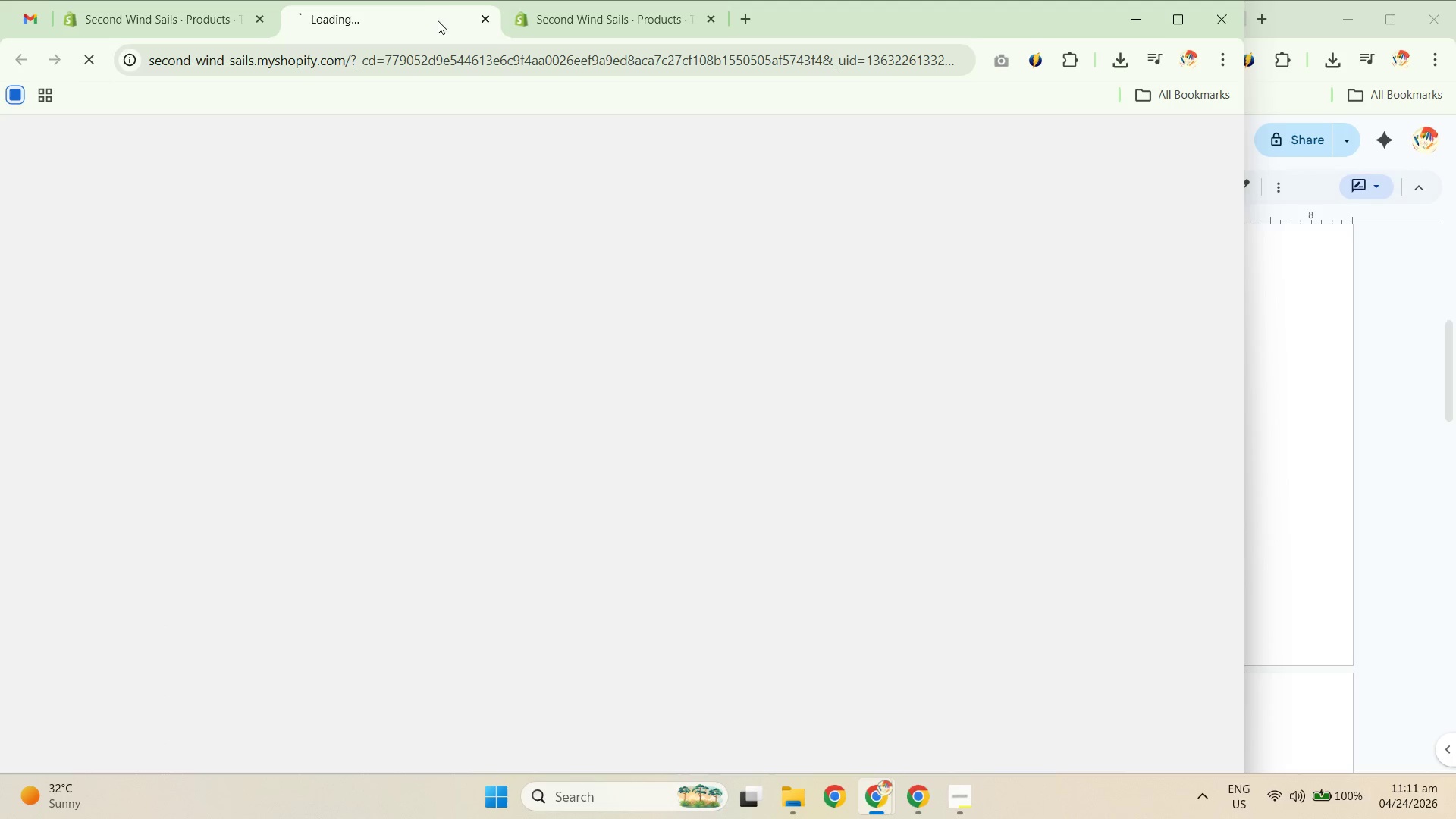 
left_click([710, 16])
 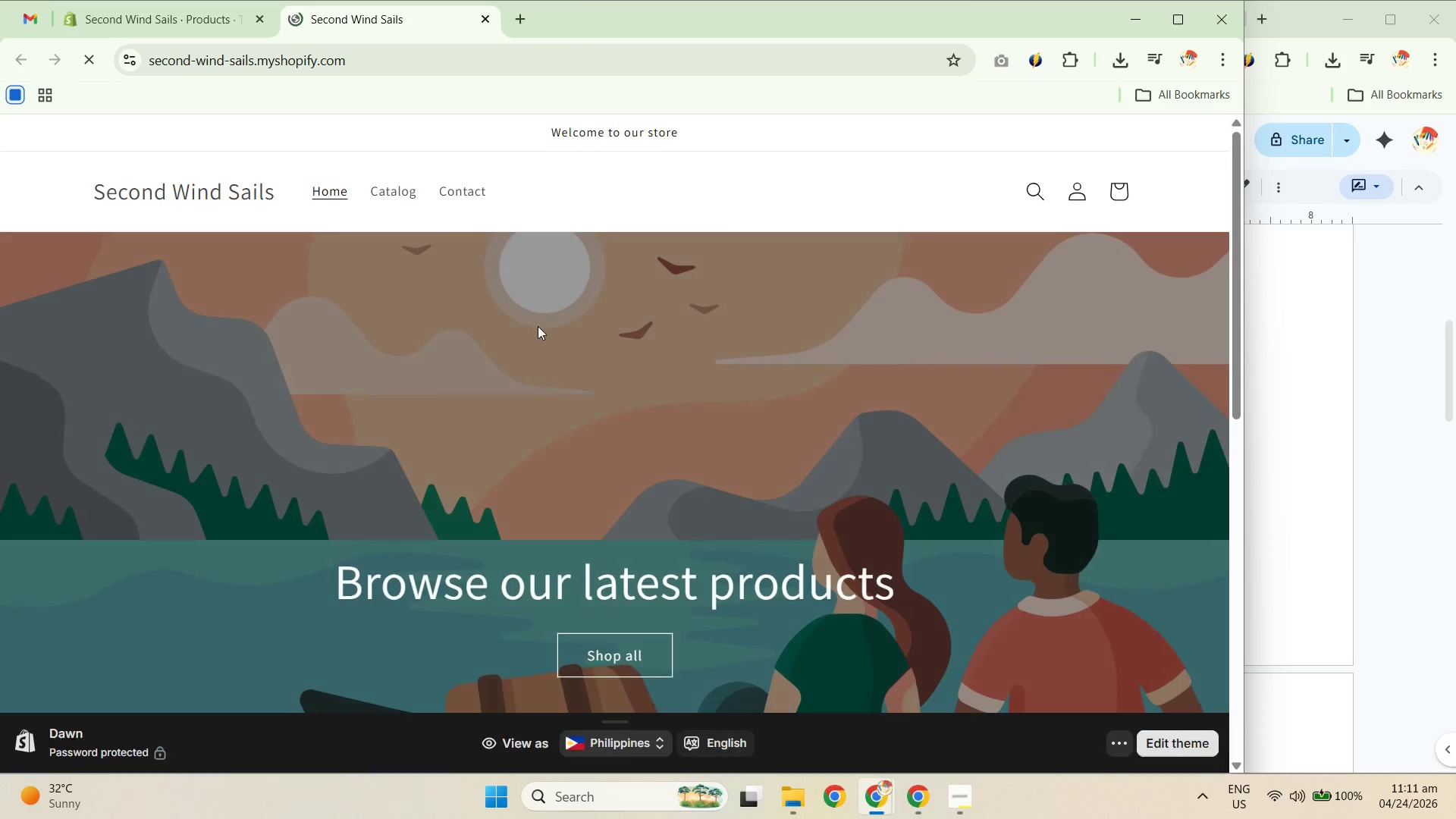 
scroll: coordinate [673, 479], scroll_direction: down, amount: 6.0
 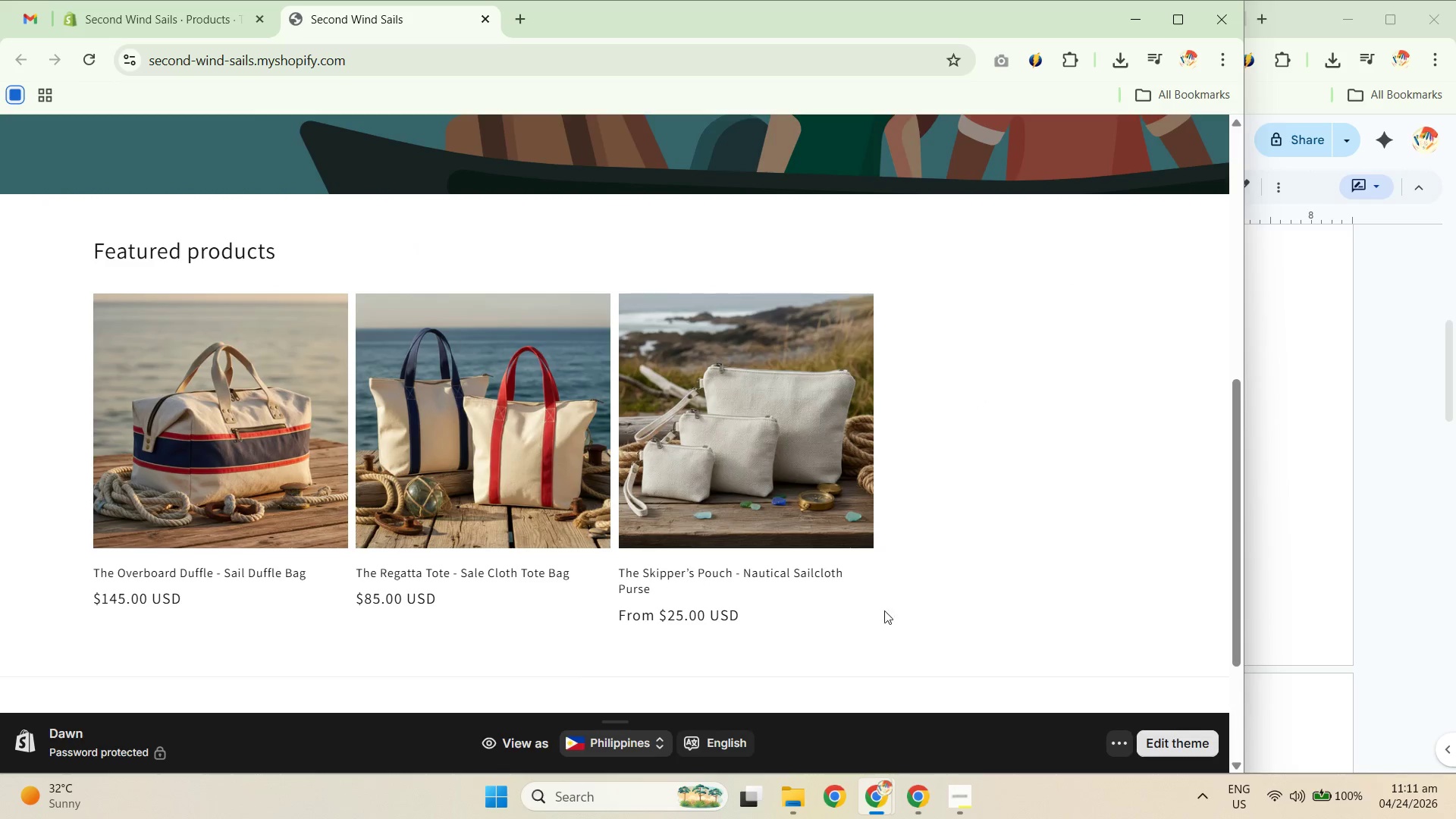 
left_click([803, 548])
 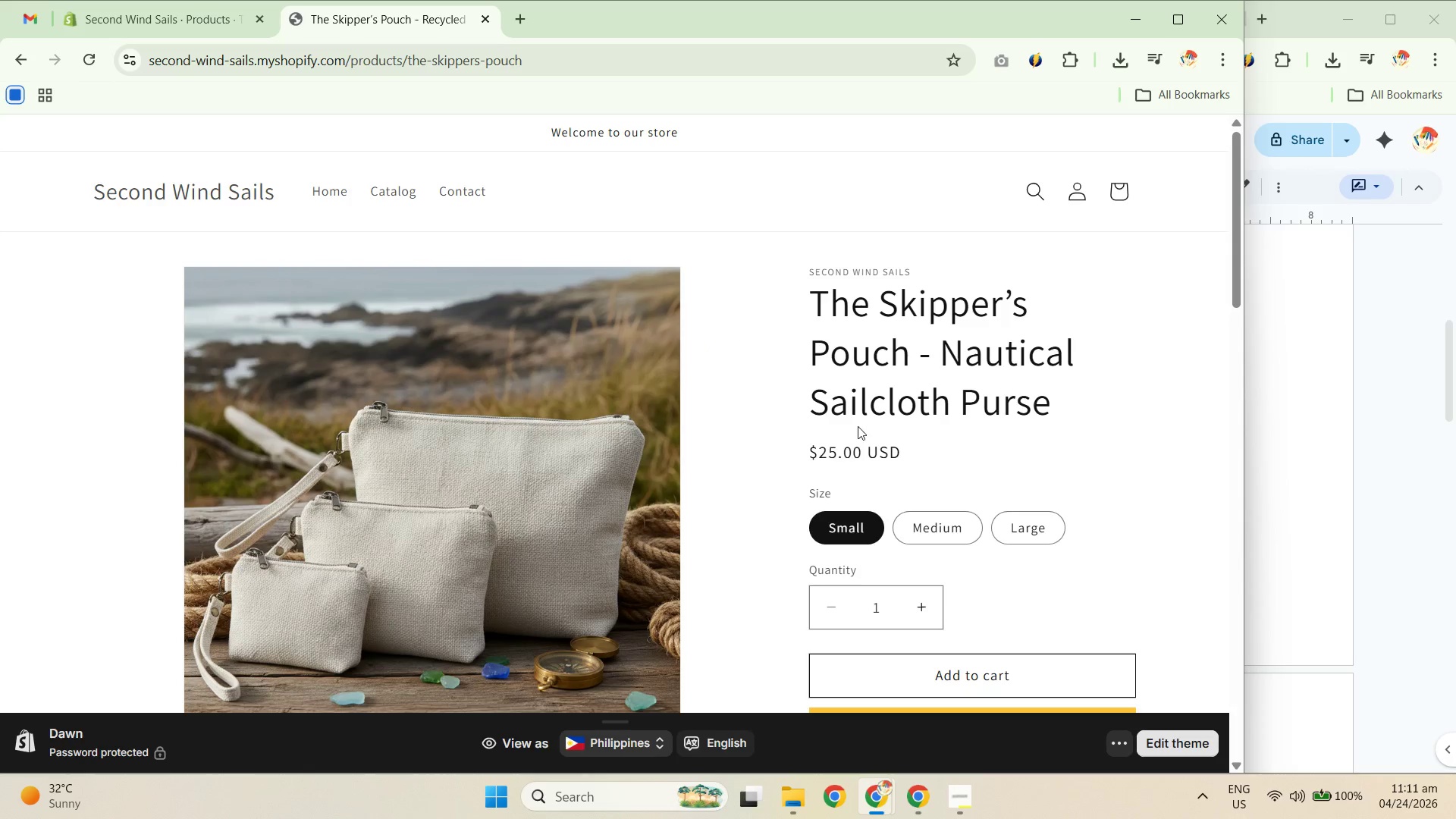 
left_click([937, 522])
 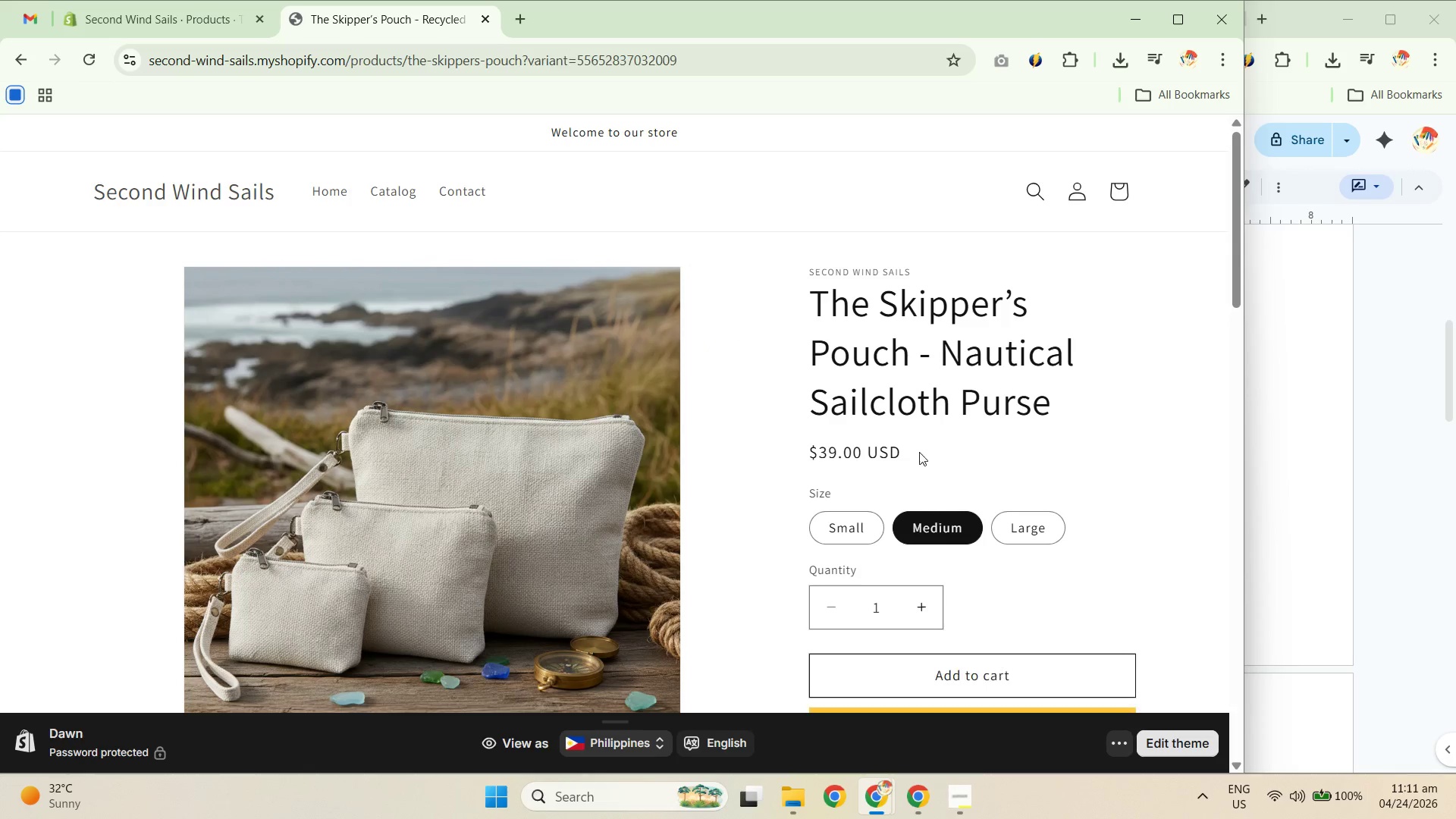 
scroll: coordinate [956, 450], scroll_direction: down, amount: 14.0
 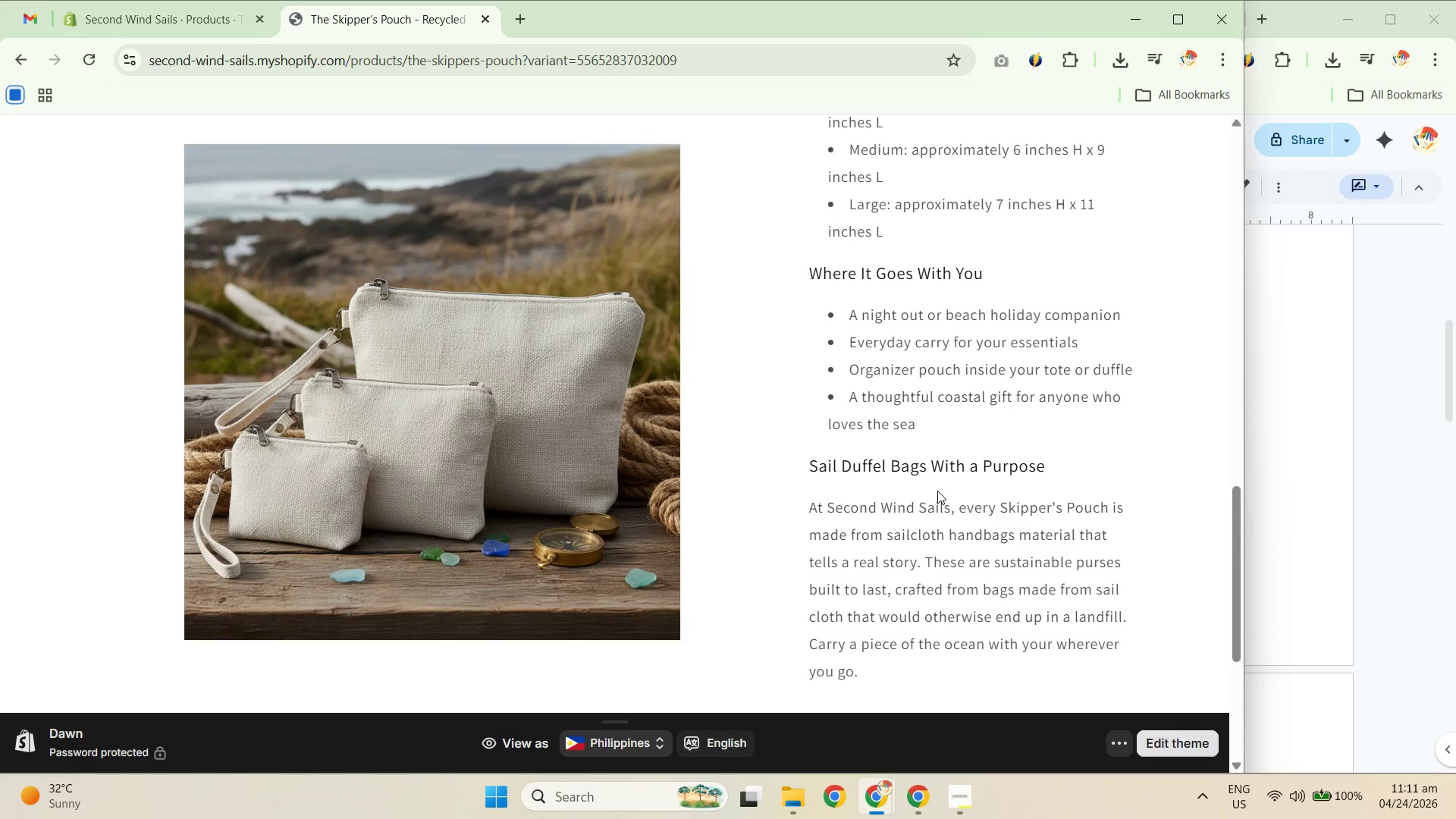 
scroll: coordinate [926, 490], scroll_direction: up, amount: 15.0
 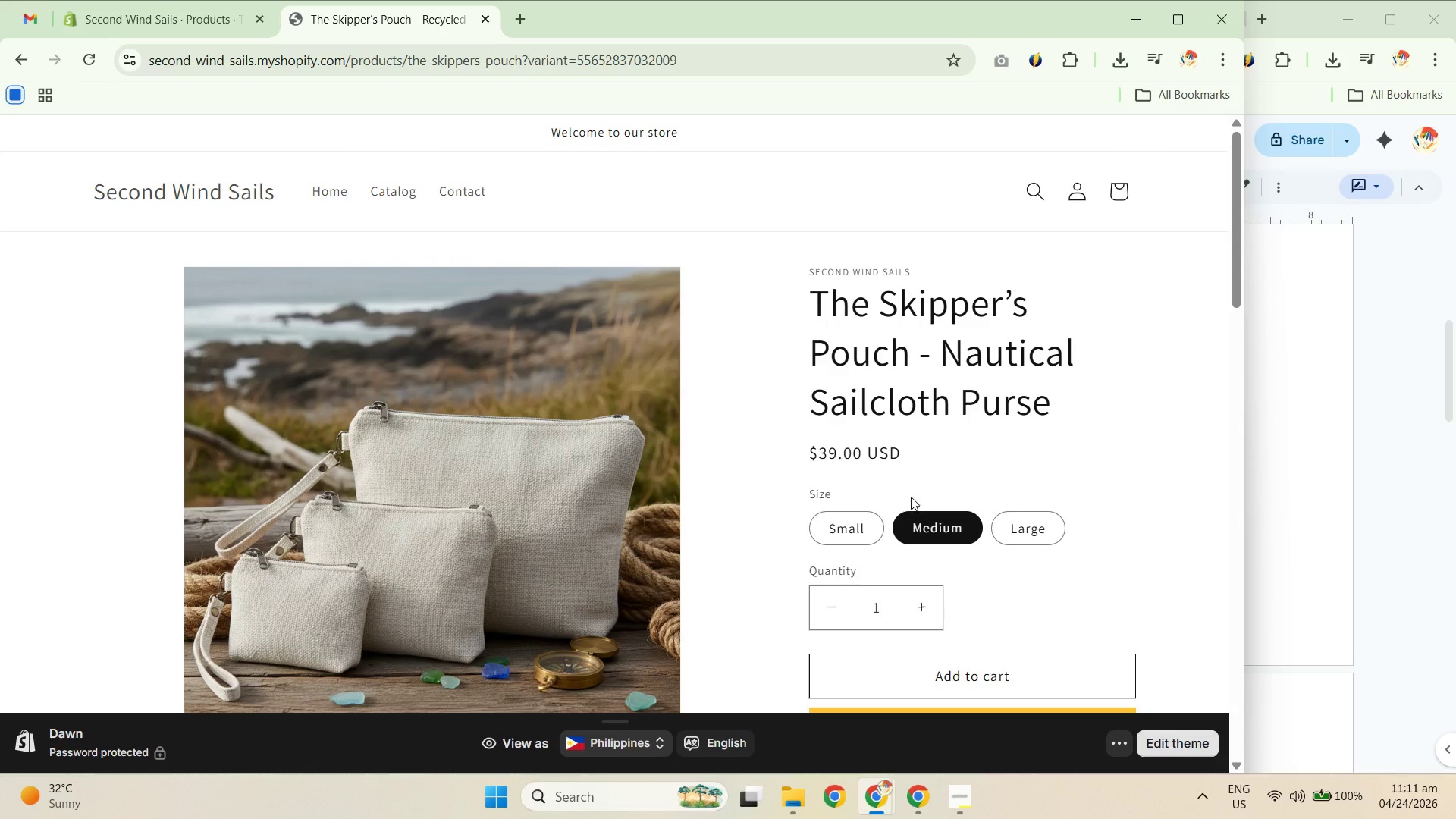 
scroll: coordinate [908, 496], scroll_direction: down, amount: 3.0
 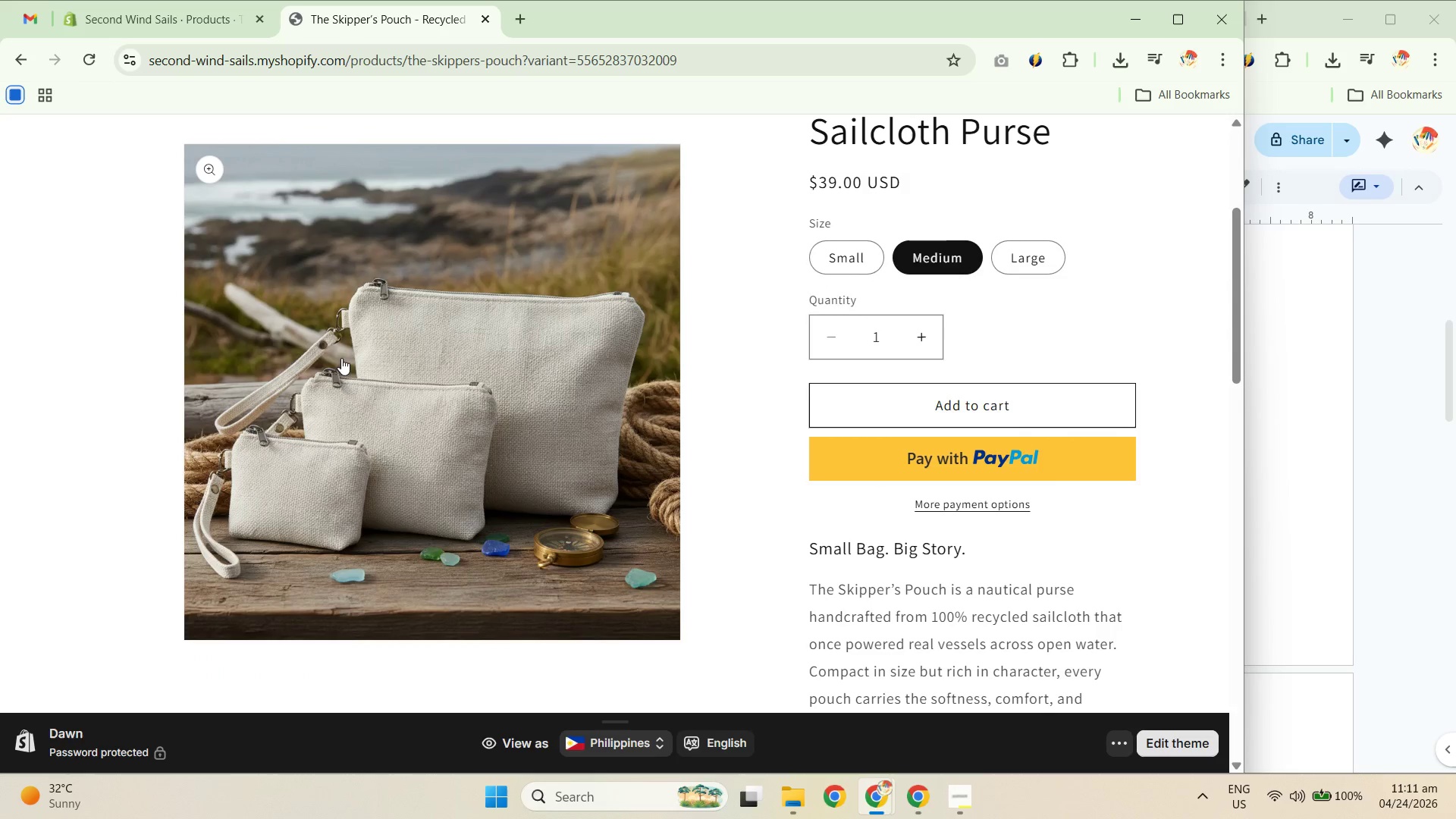 
scroll: coordinate [362, 328], scroll_direction: up, amount: 7.0
 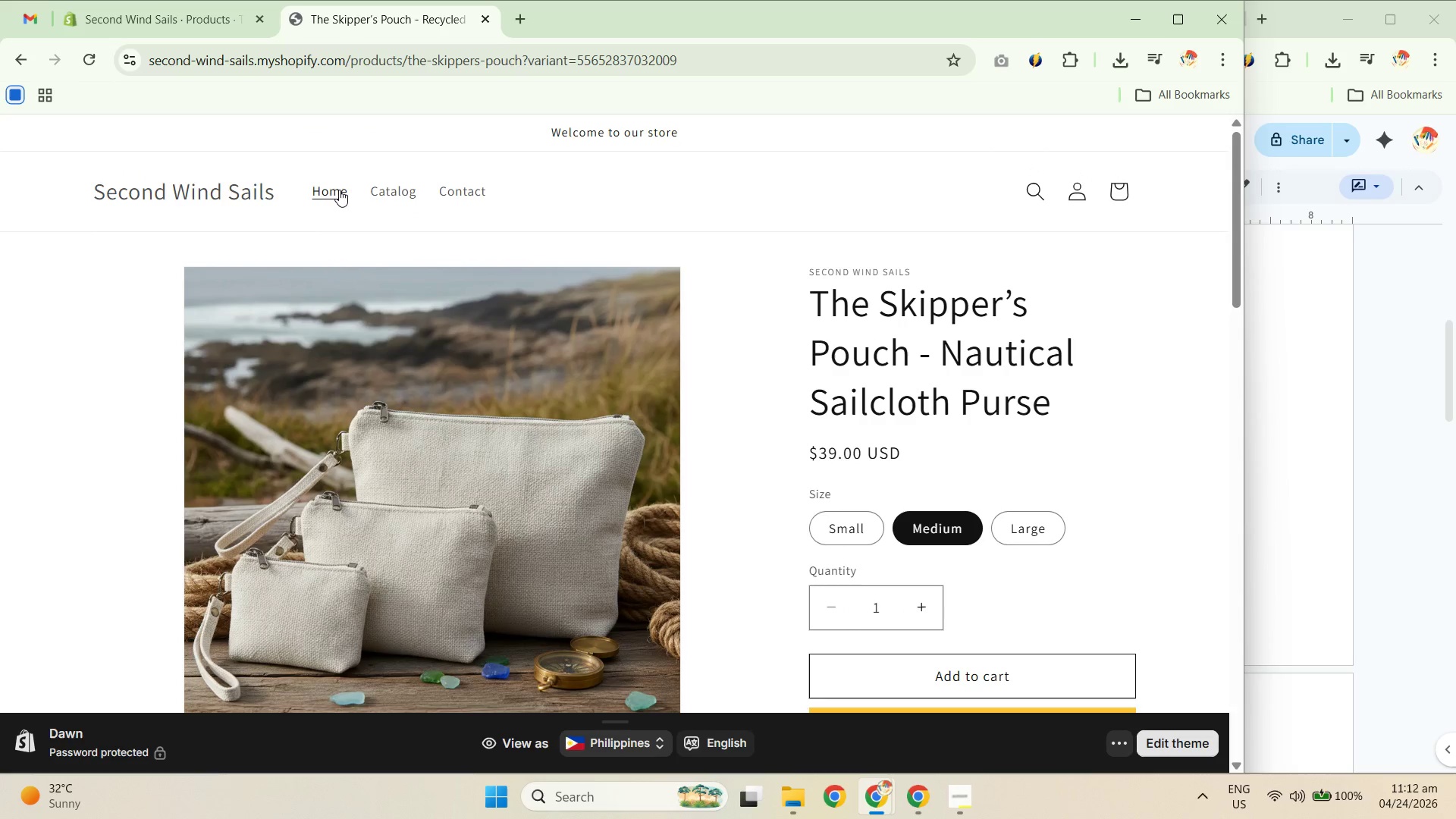 
left_click([333, 190])
 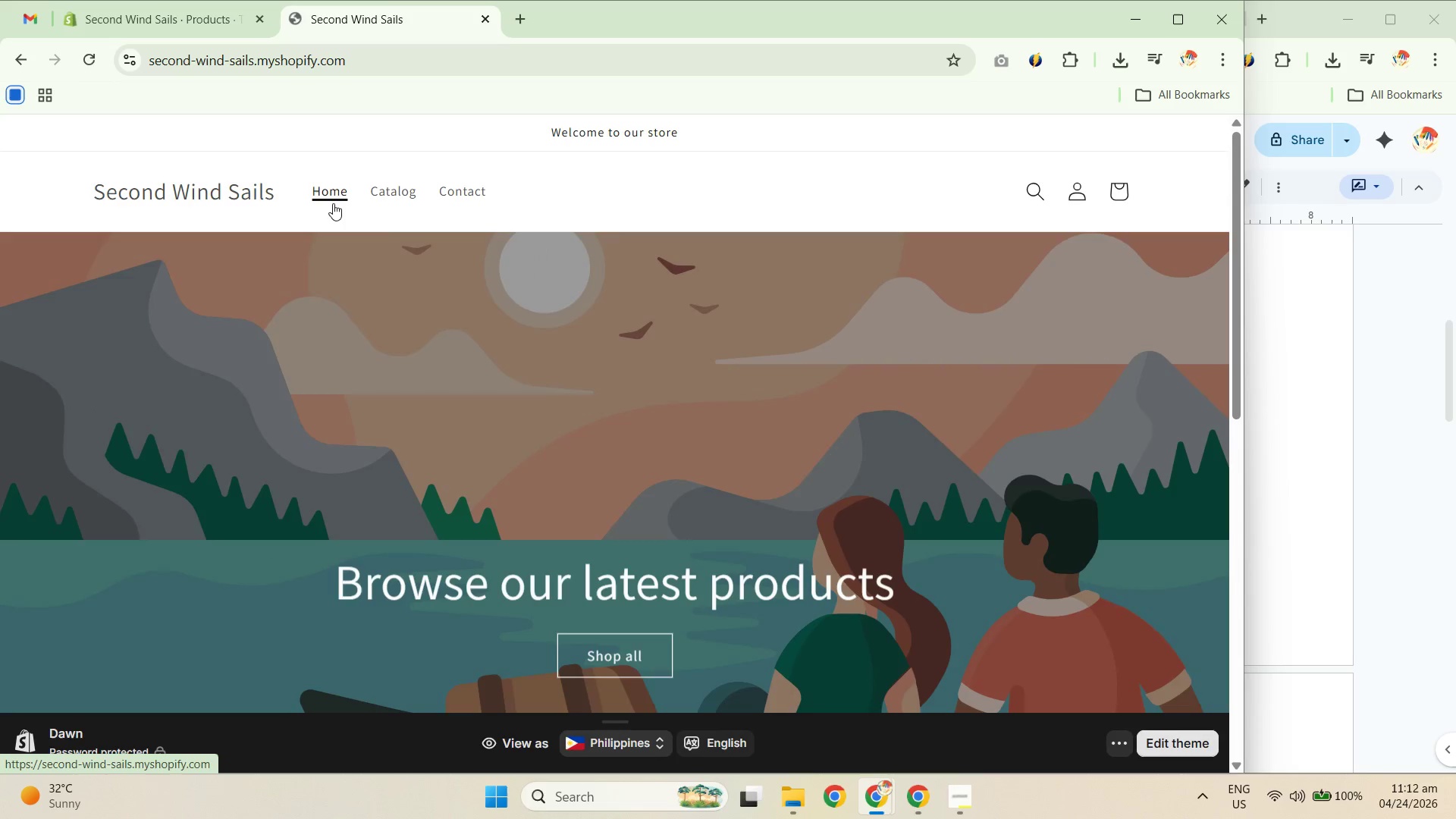 
scroll: coordinate [667, 418], scroll_direction: down, amount: 6.0
 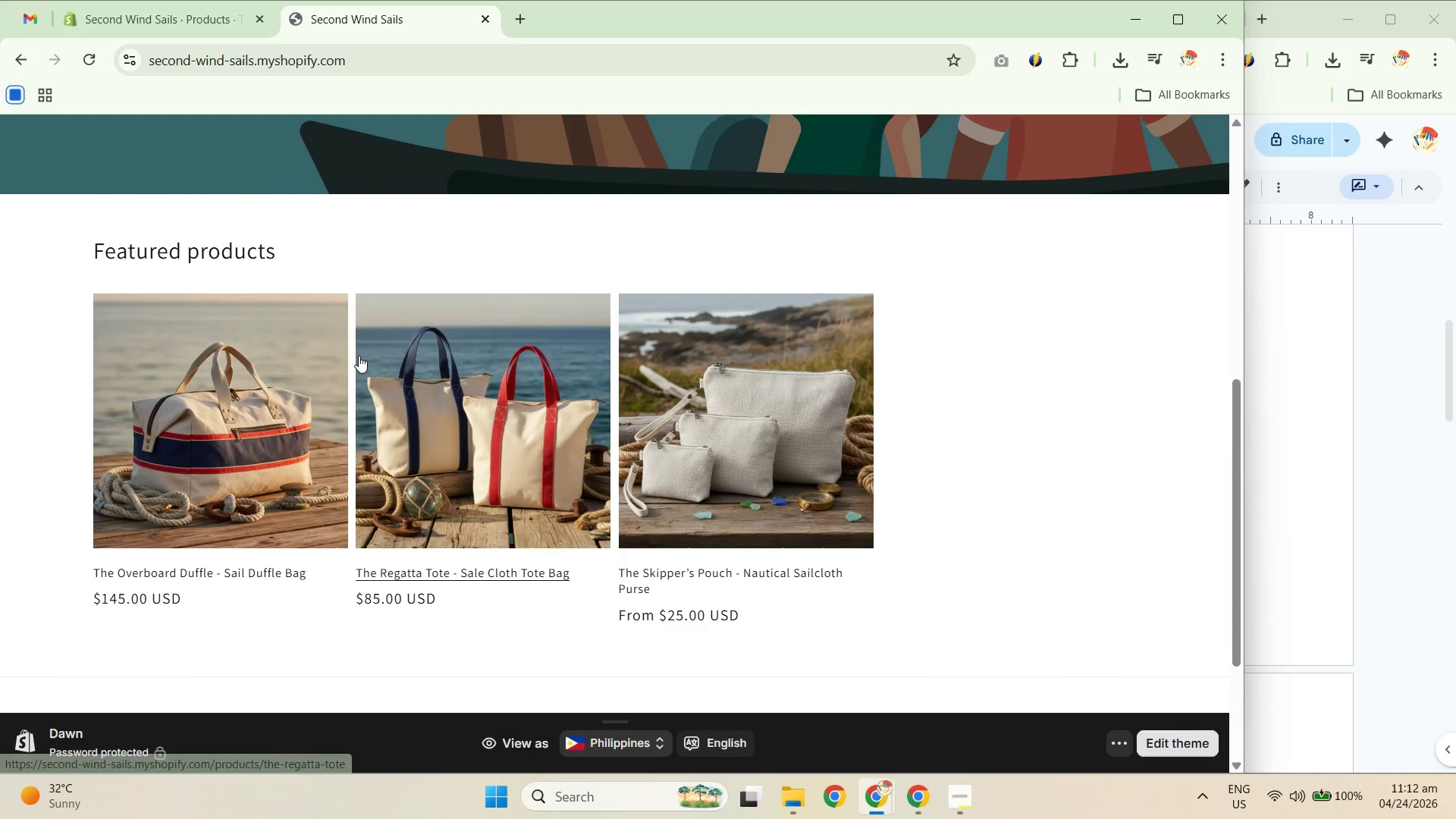 
wait(8.6)
 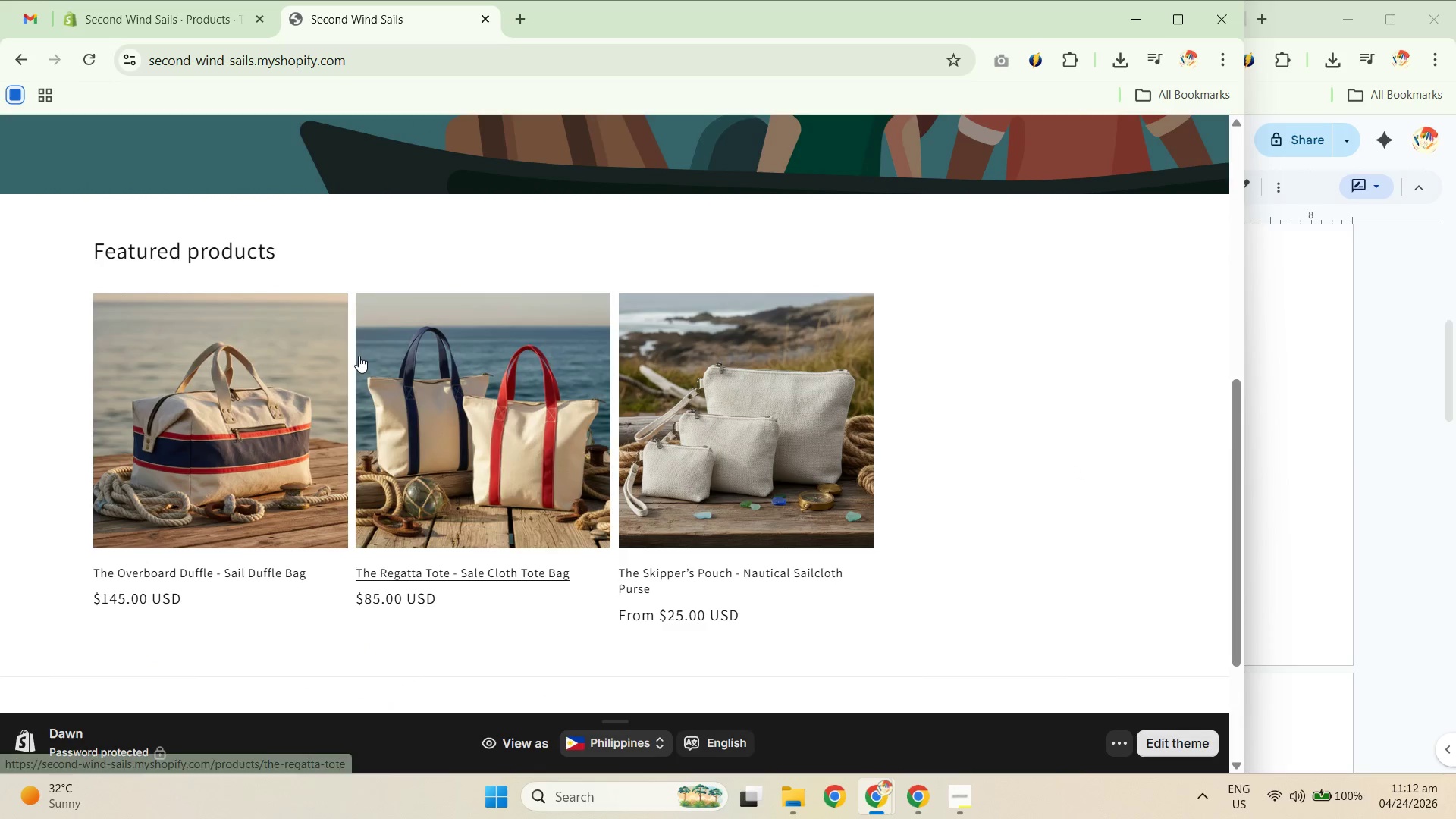 
mouse_move([154, 30])
 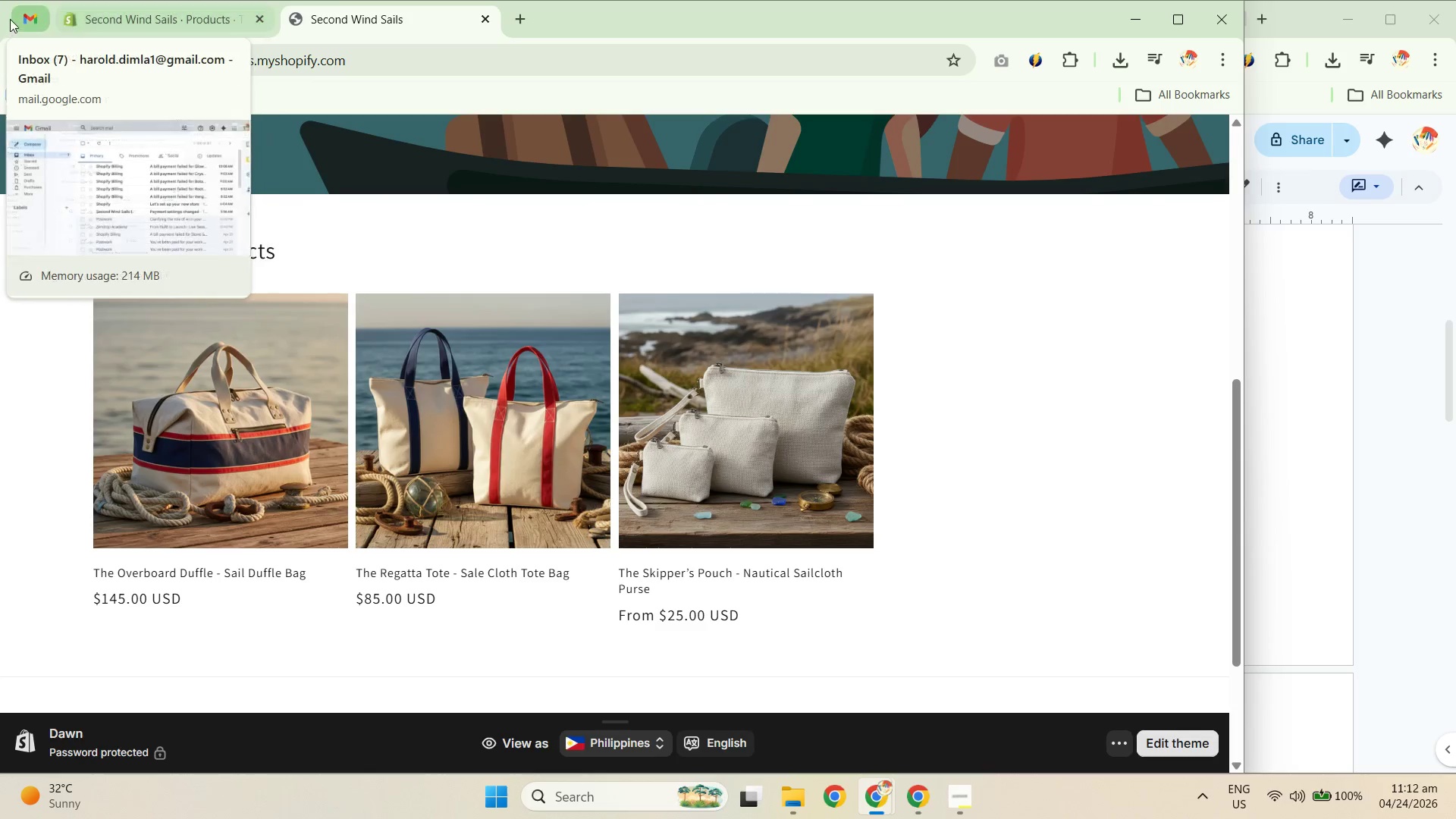 
left_click([10, 17])
 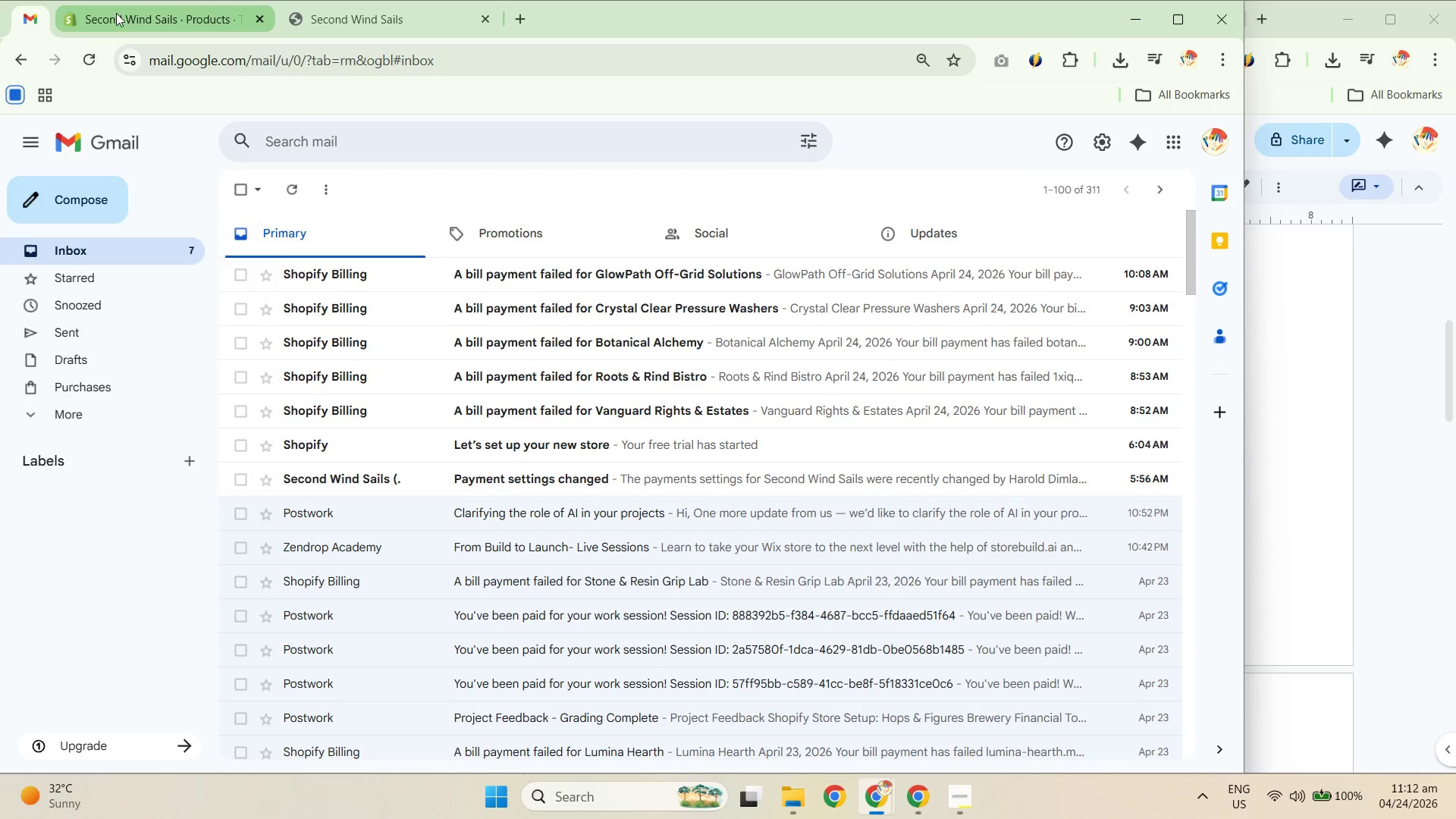 
left_click([116, 13])
 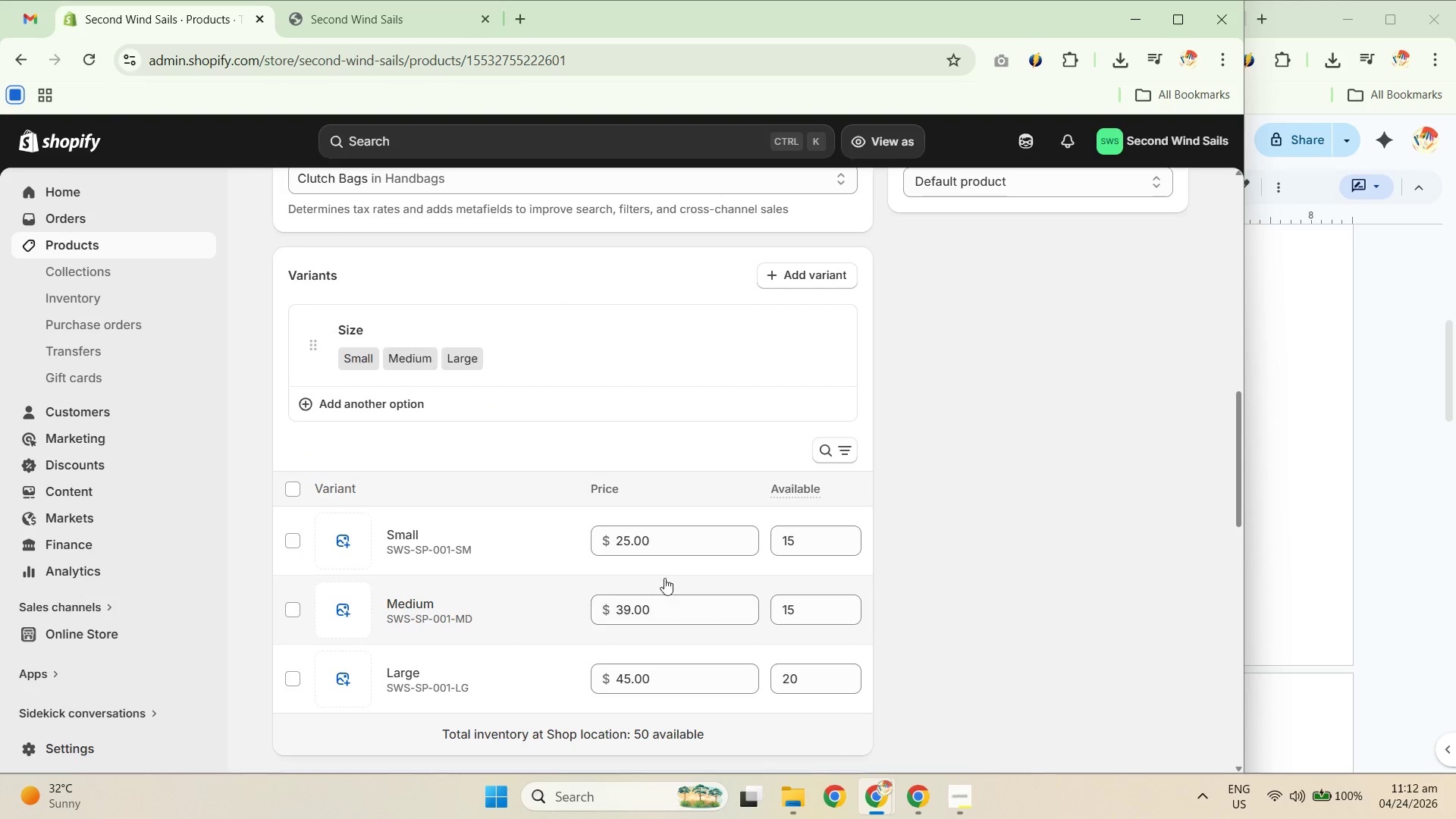 
scroll: coordinate [664, 490], scroll_direction: down, amount: 5.0
 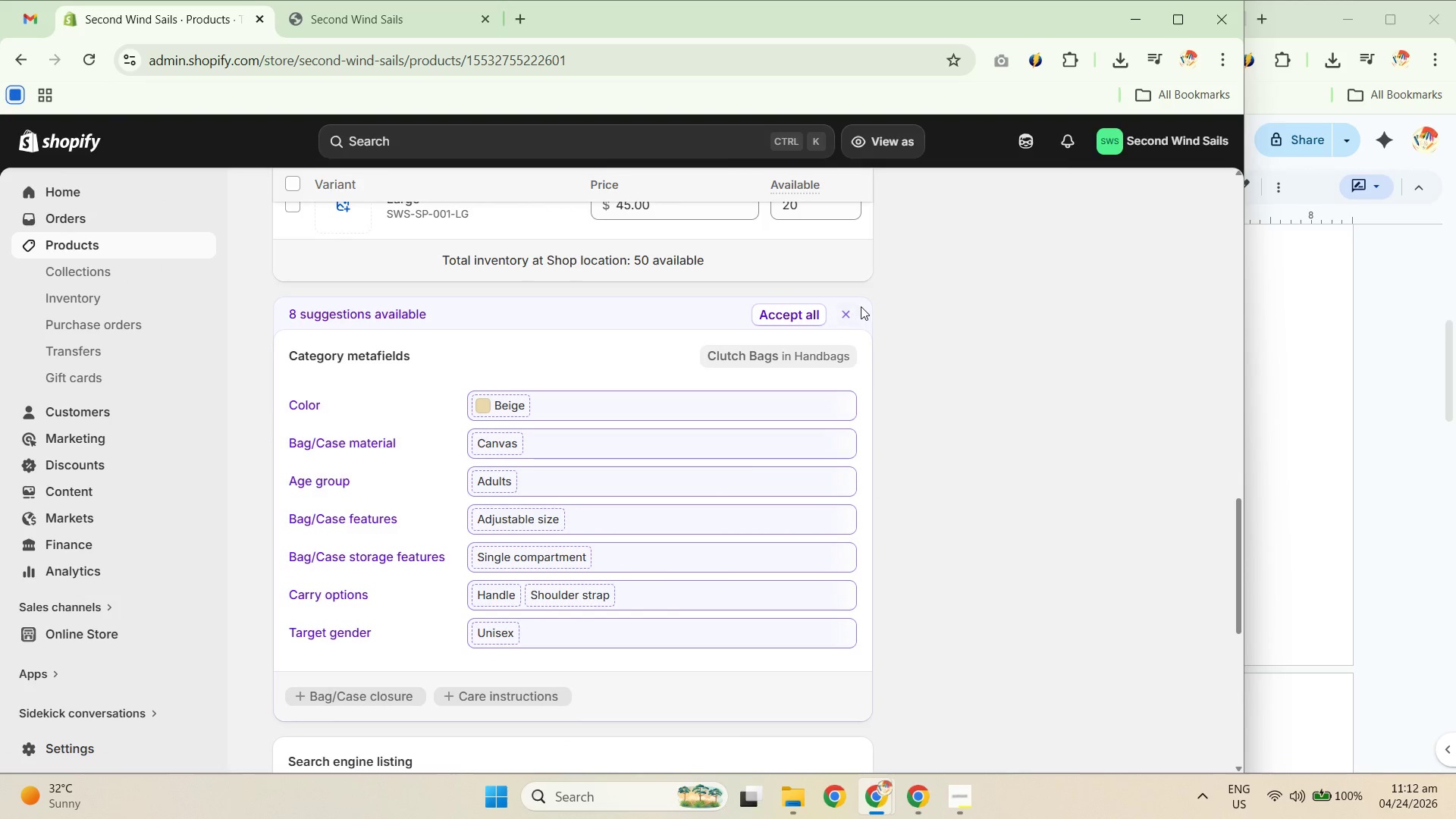 
left_click([843, 313])
 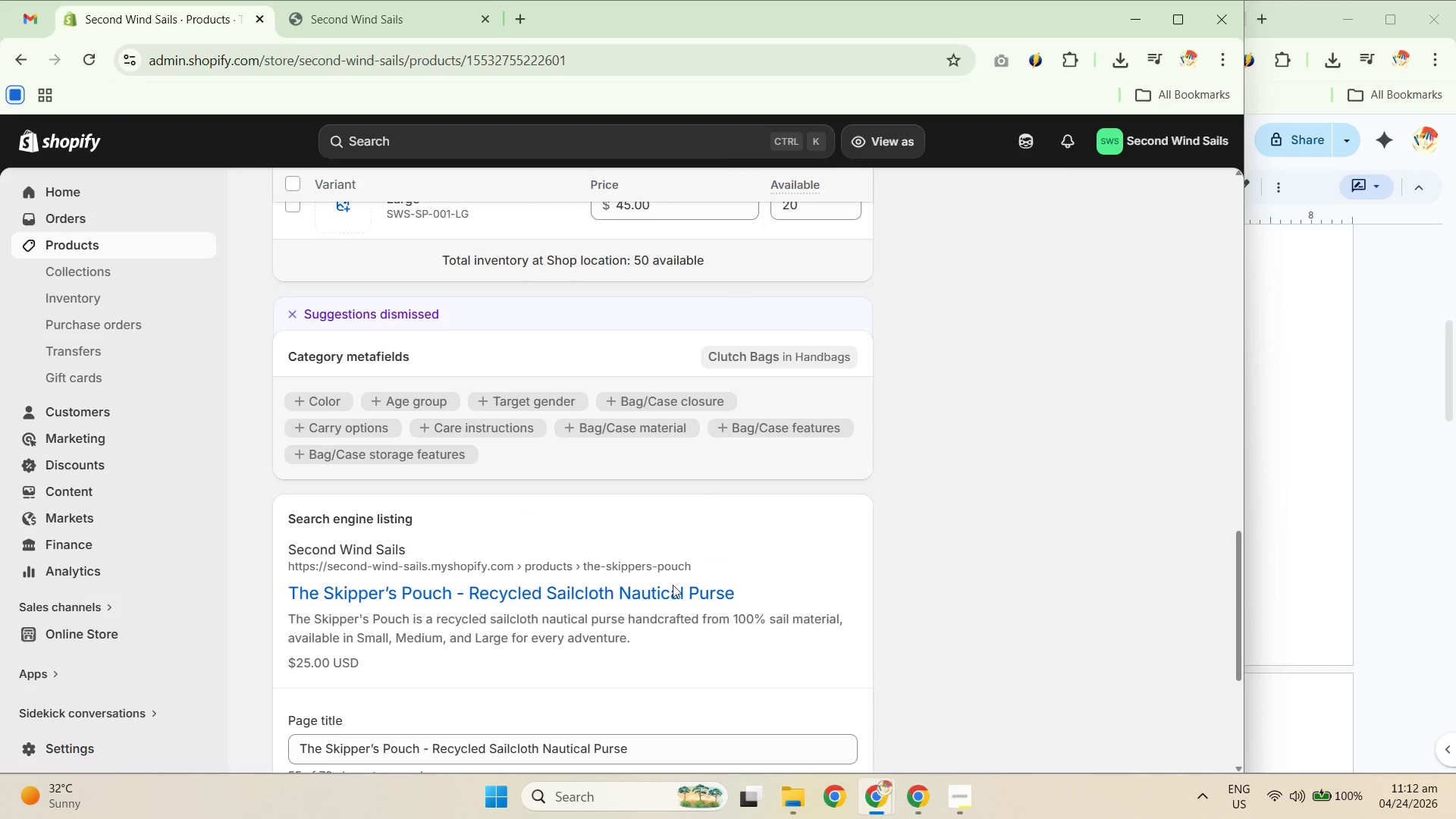 
scroll: coordinate [622, 603], scroll_direction: down, amount: 5.0
 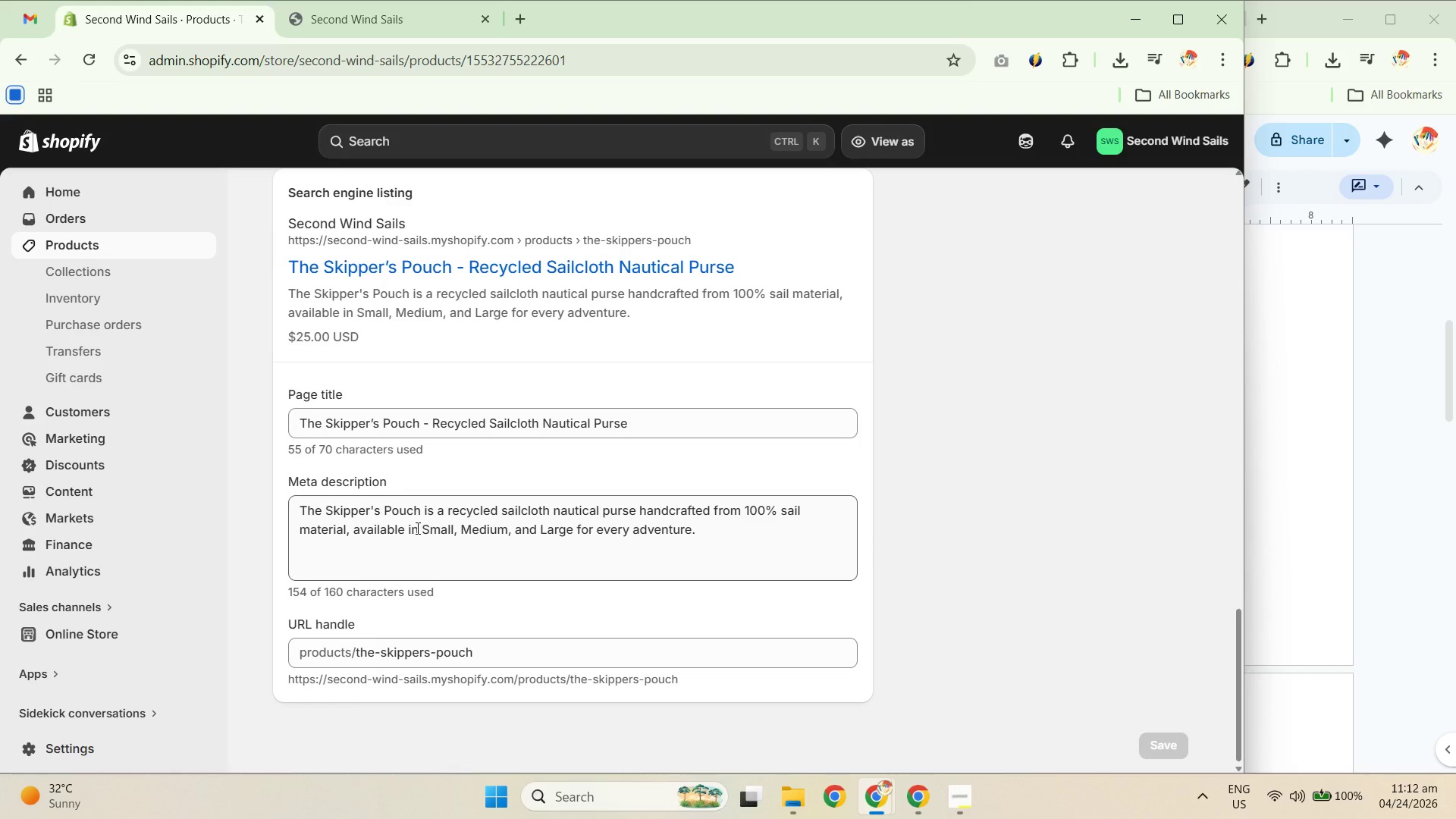 
scroll: coordinate [414, 527], scroll_direction: up, amount: 5.0
 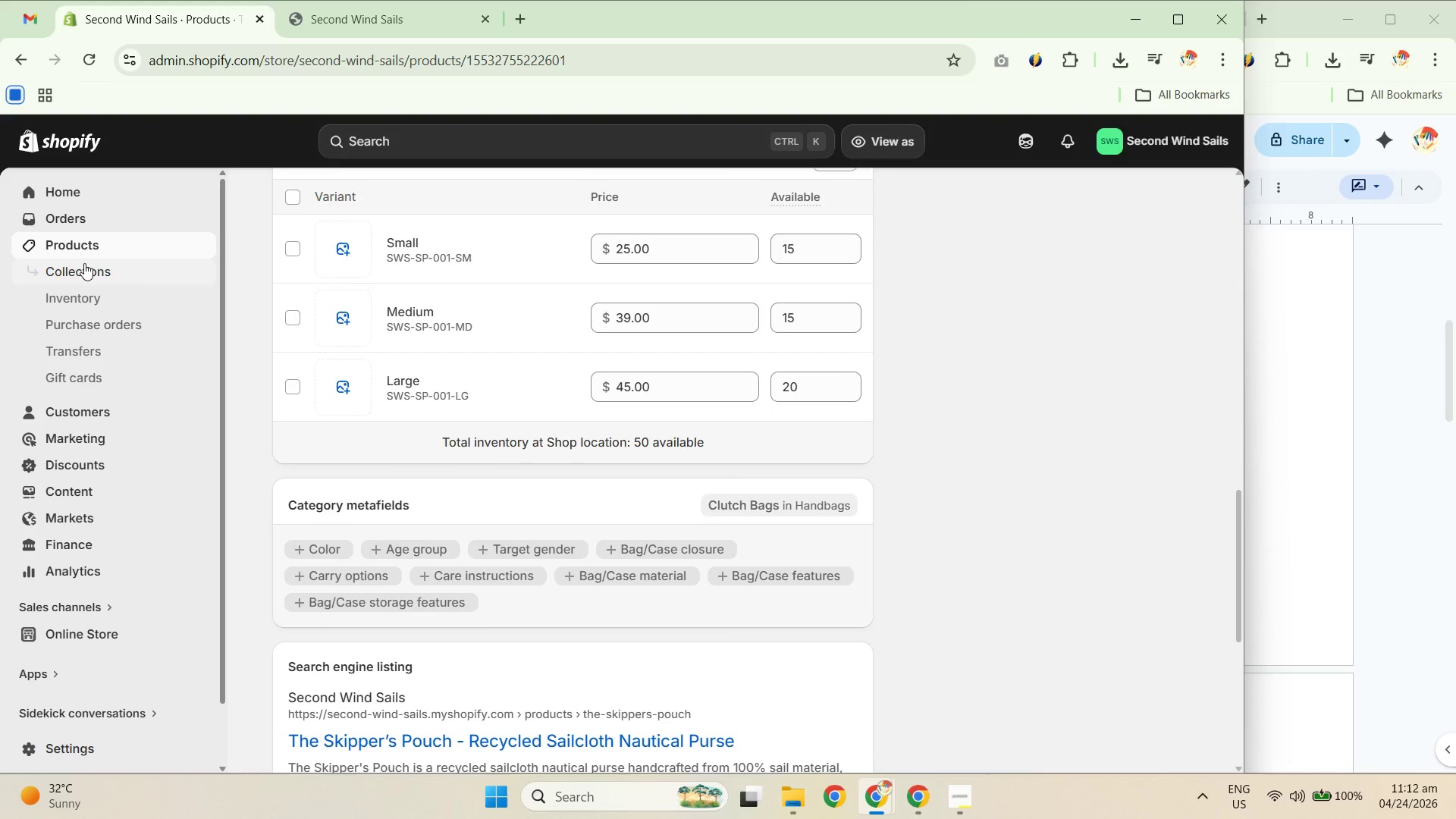 
left_click([73, 240])
 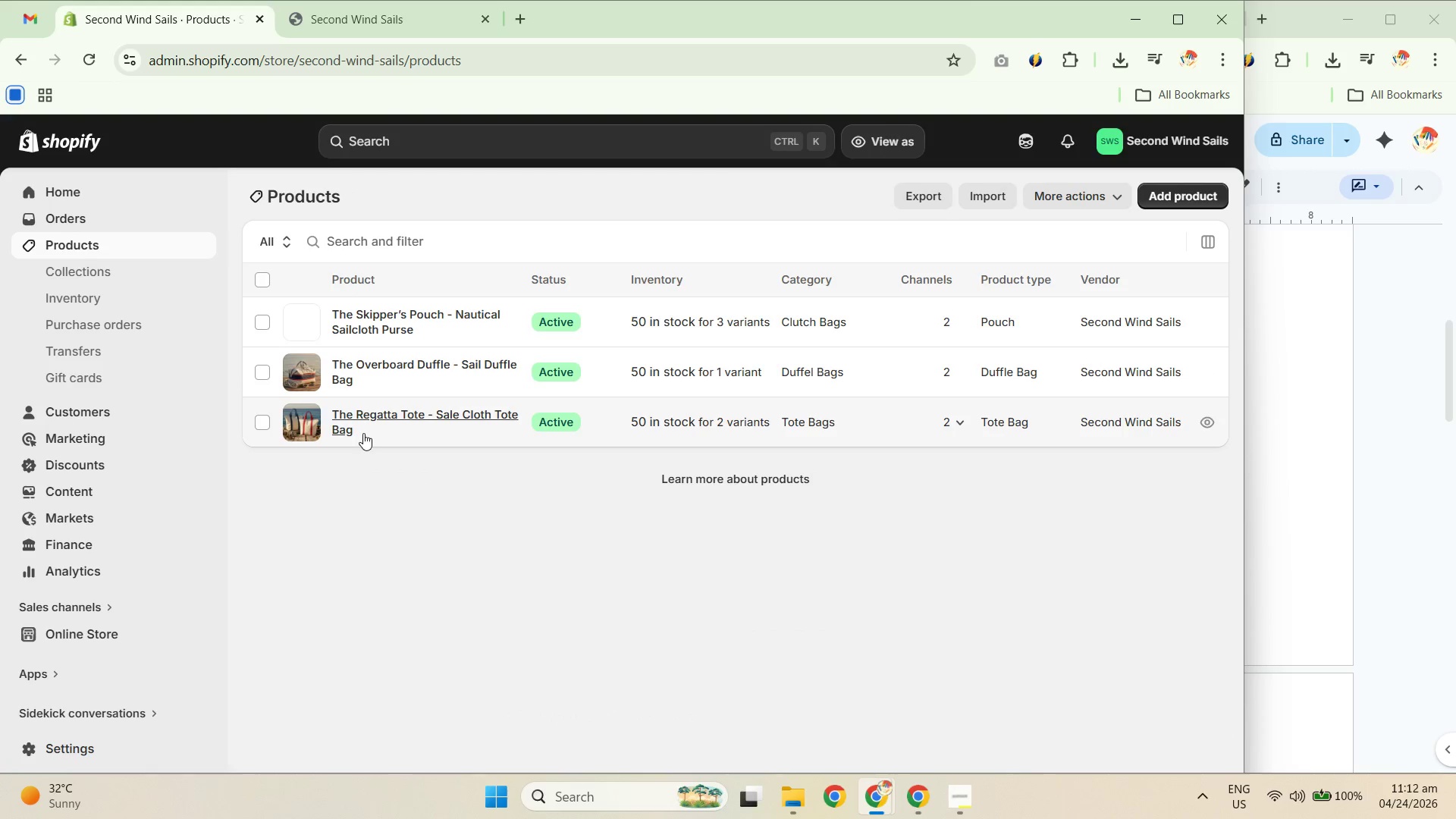 
middle_click([366, 424])
 